 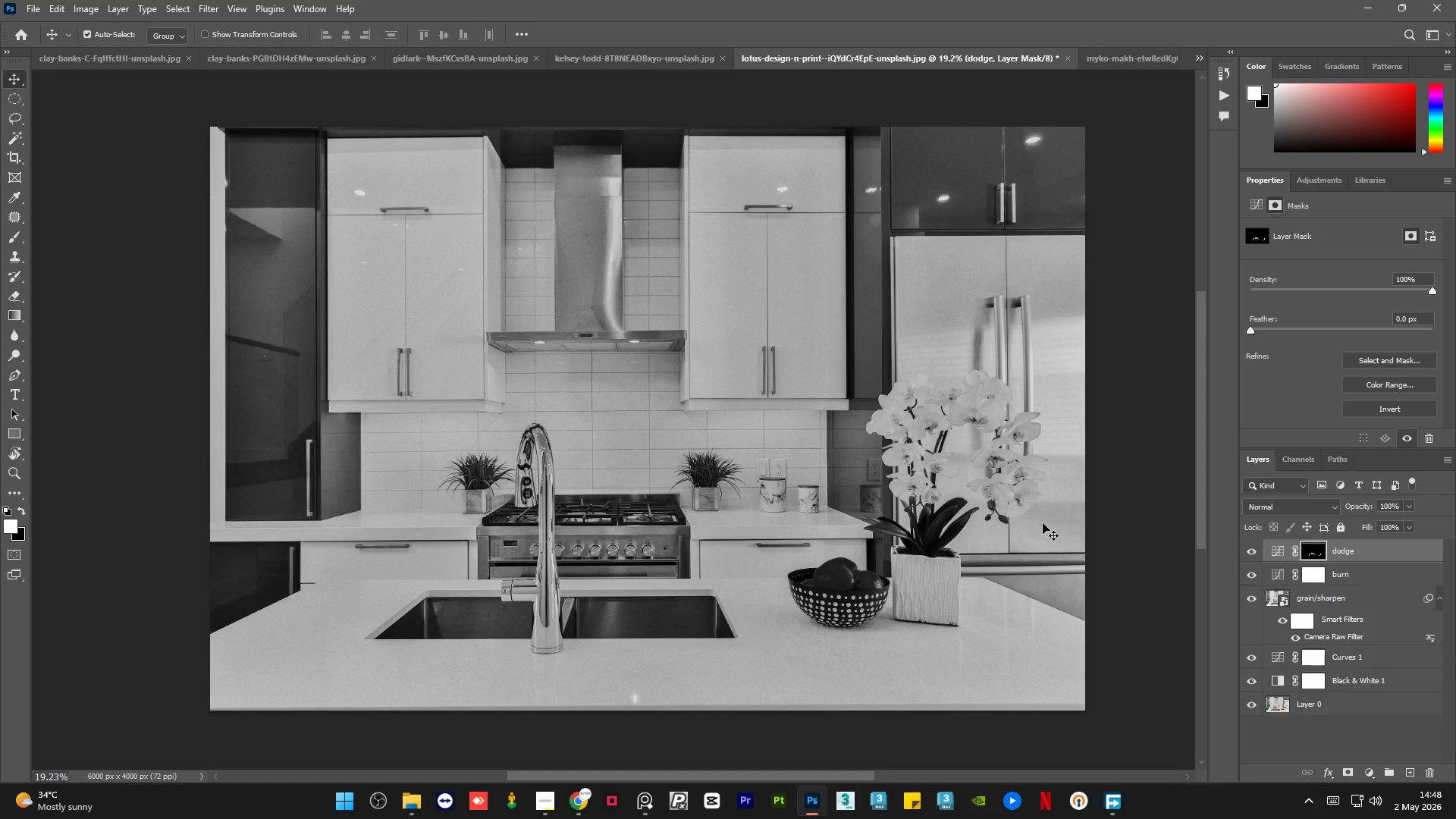 
left_click([1131, 64])
 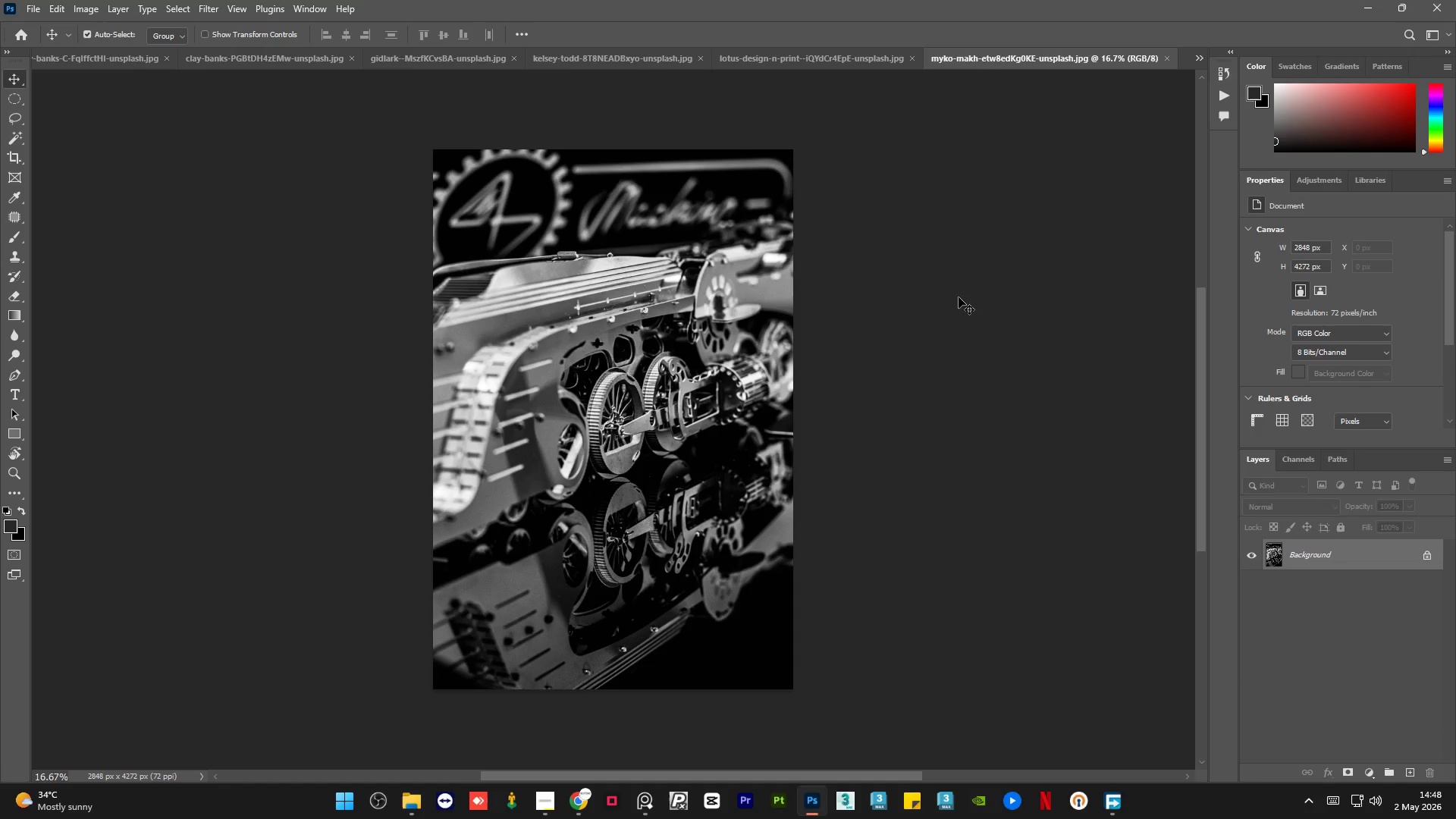 
wait(9.52)
 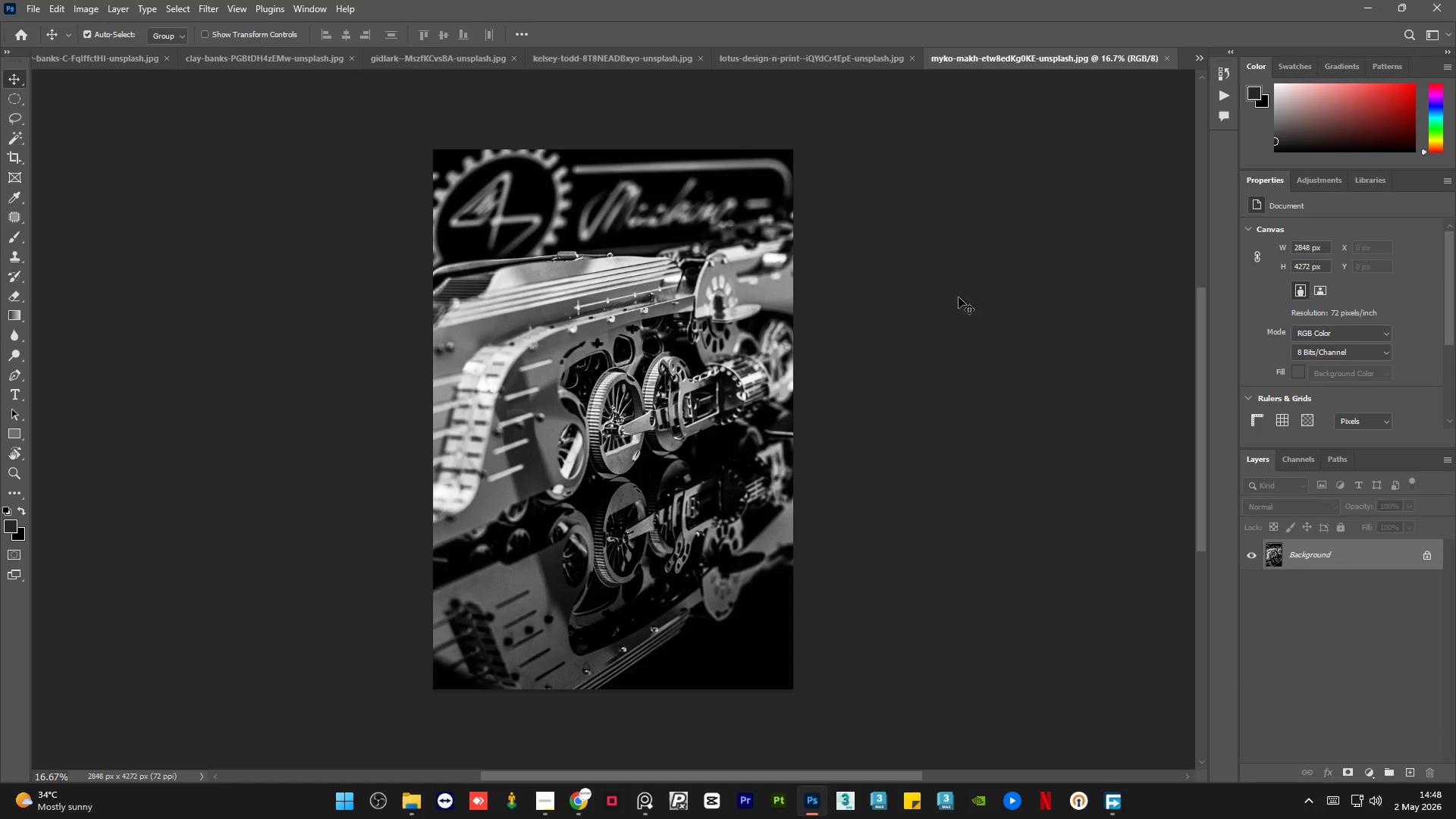 
left_click([118, 62])
 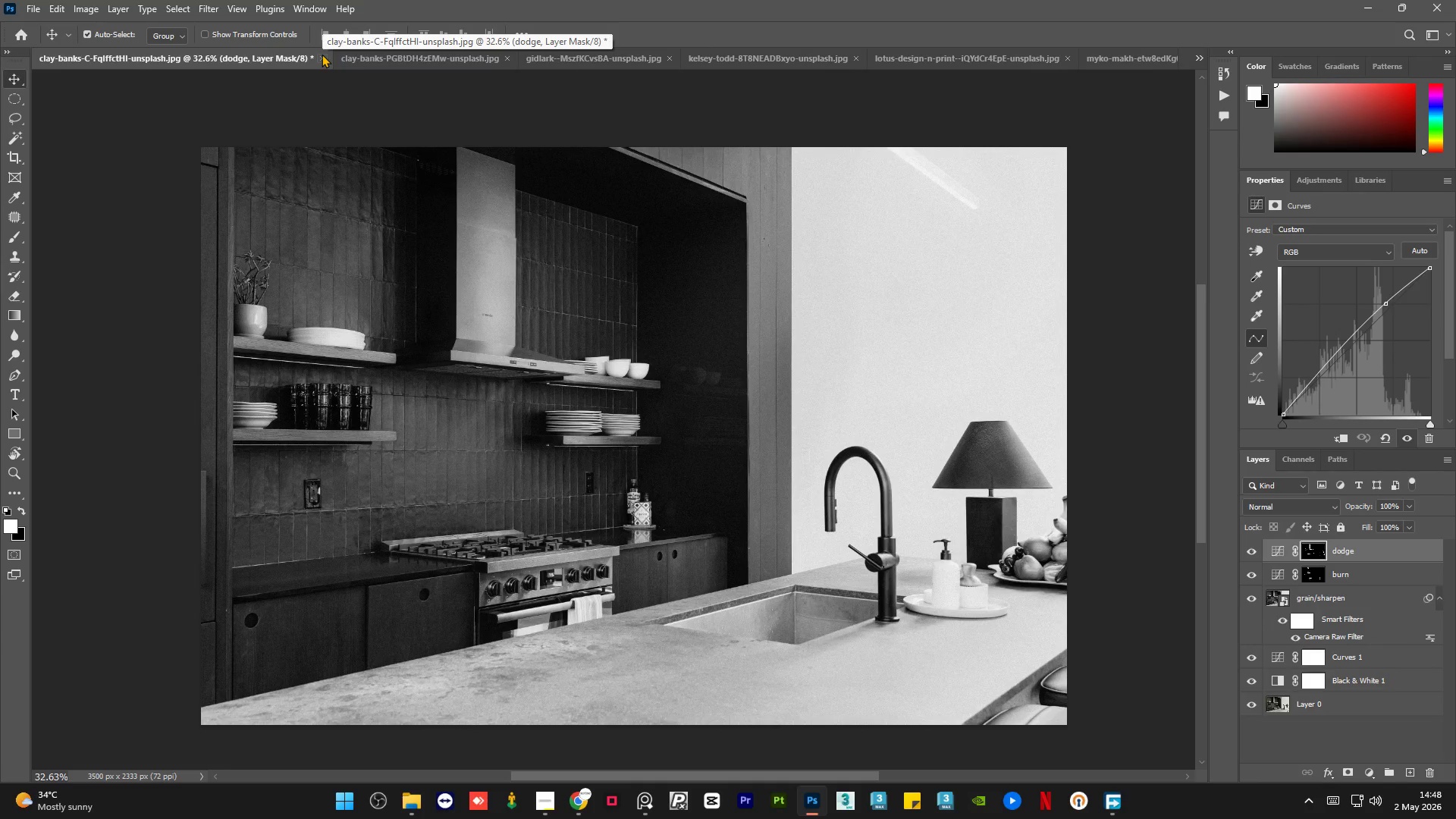 
wait(5.5)
 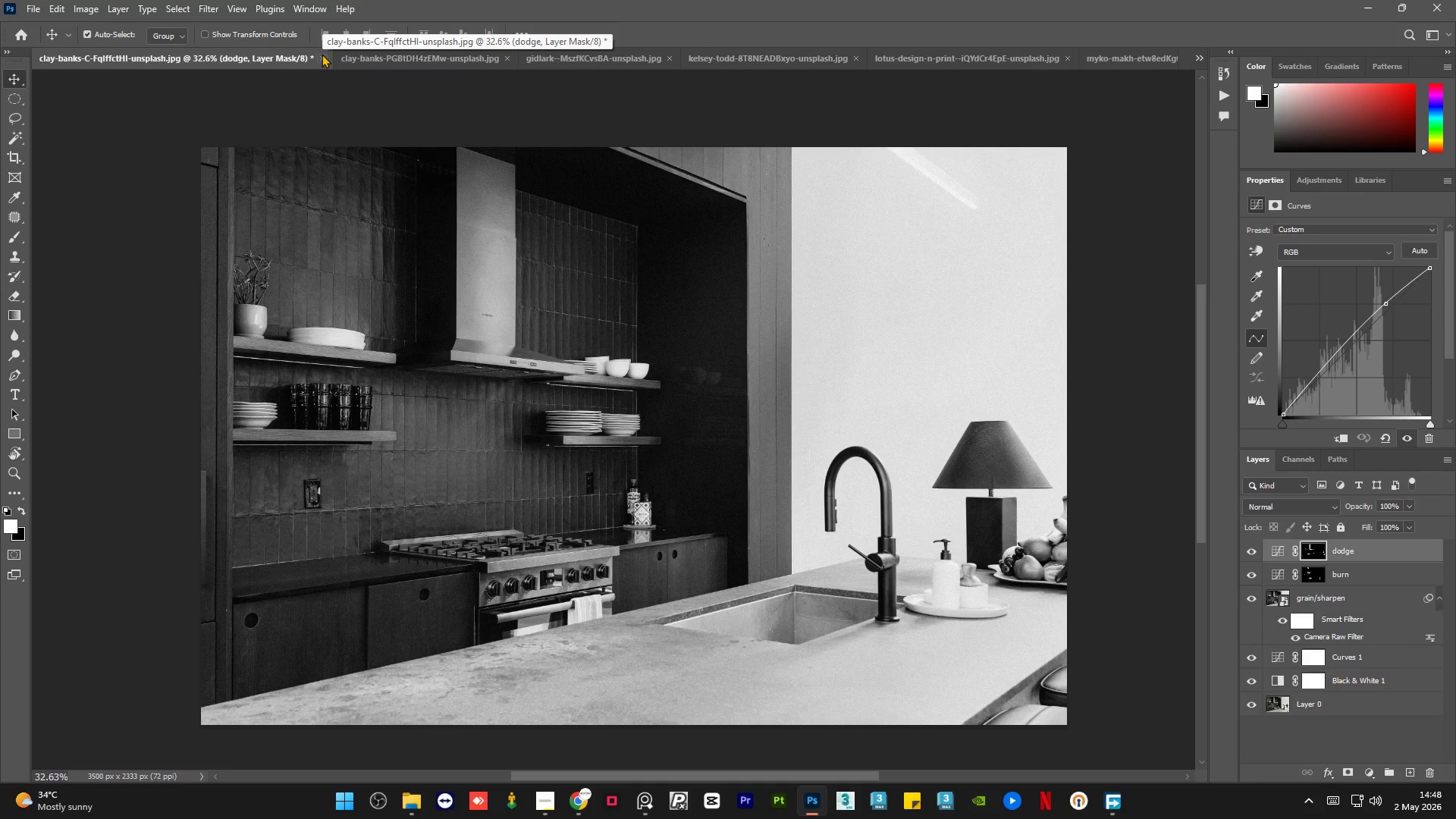 
left_click([322, 54])
 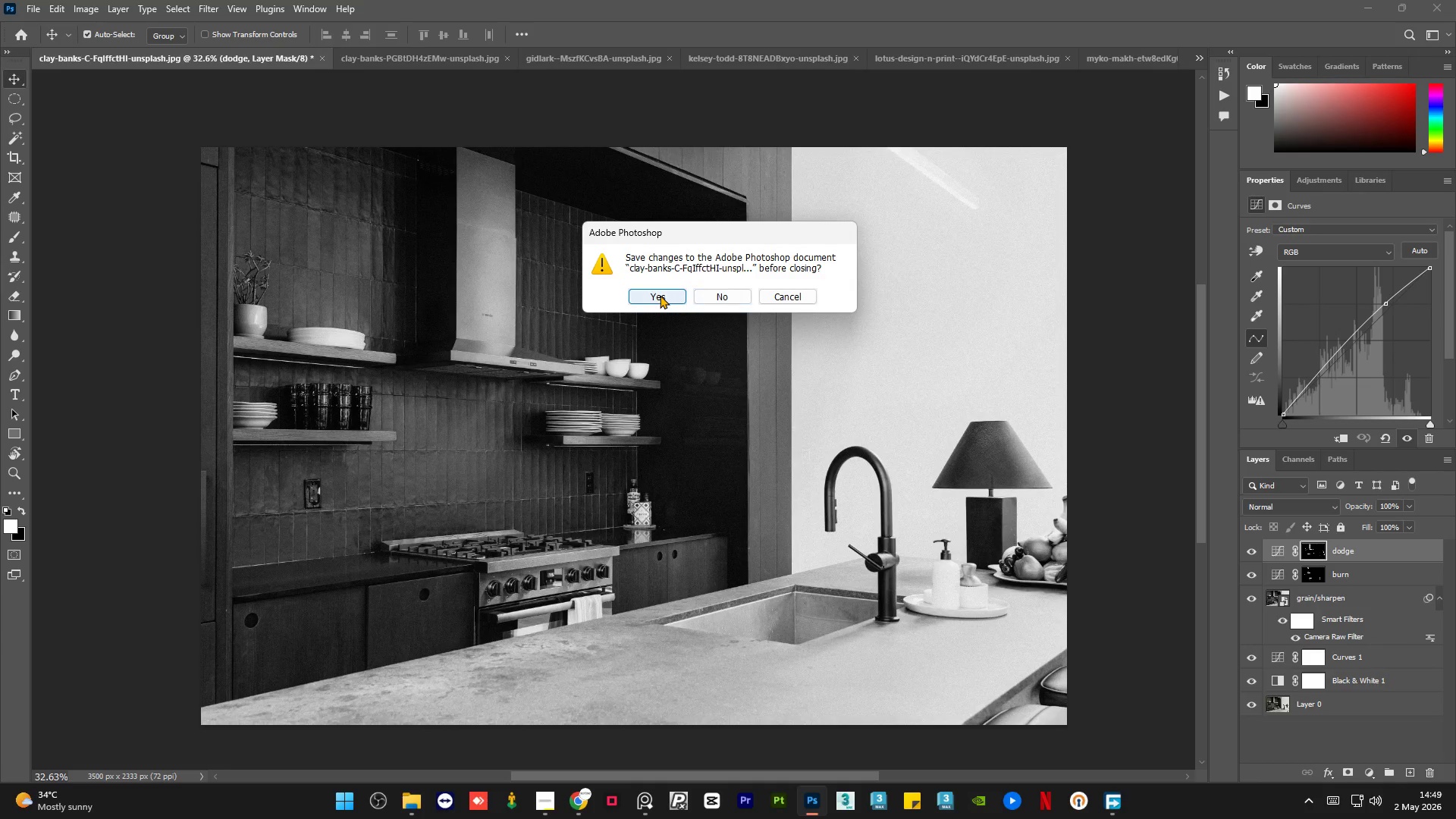 
left_click([660, 295])
 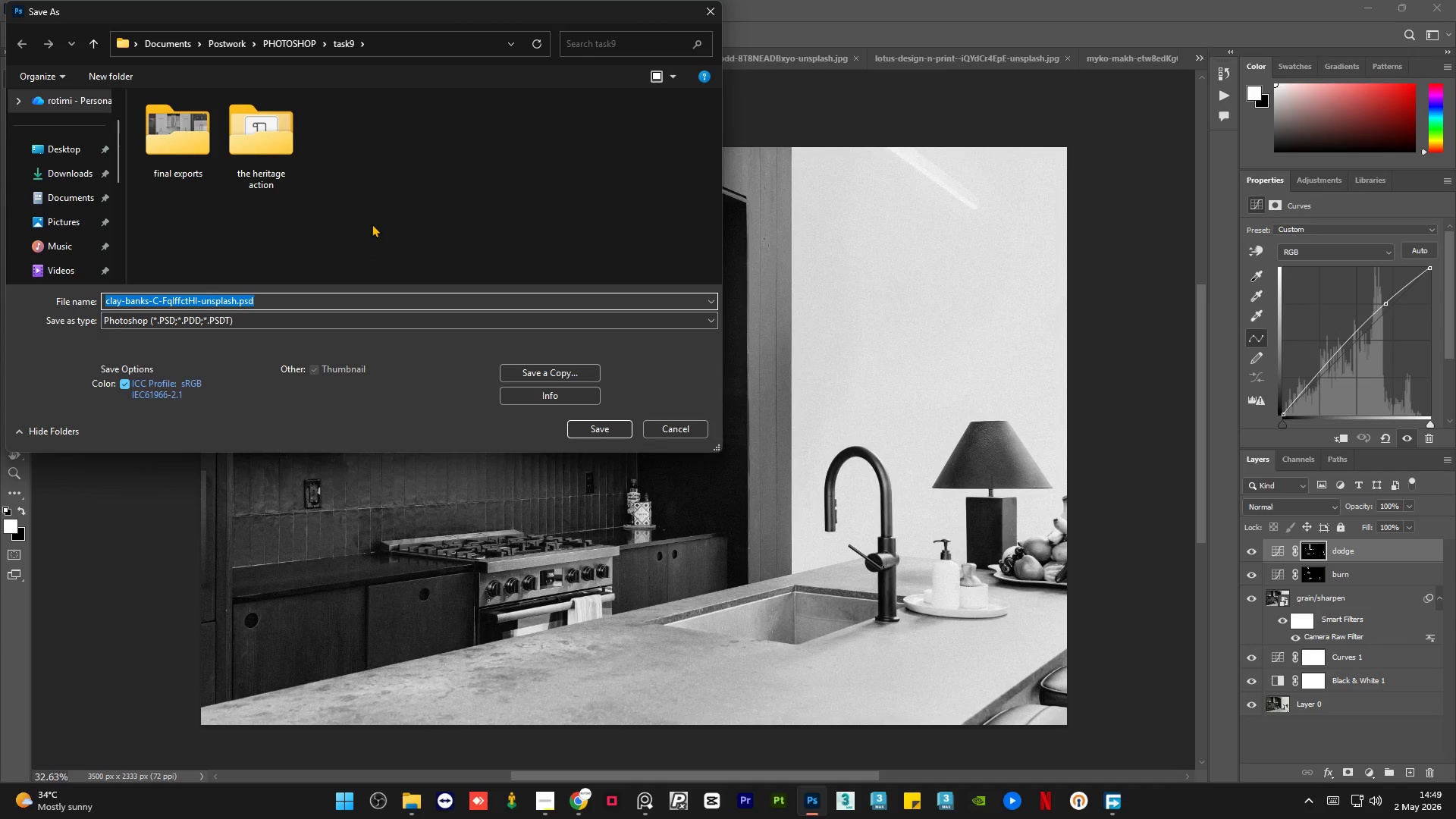 
key(1)
 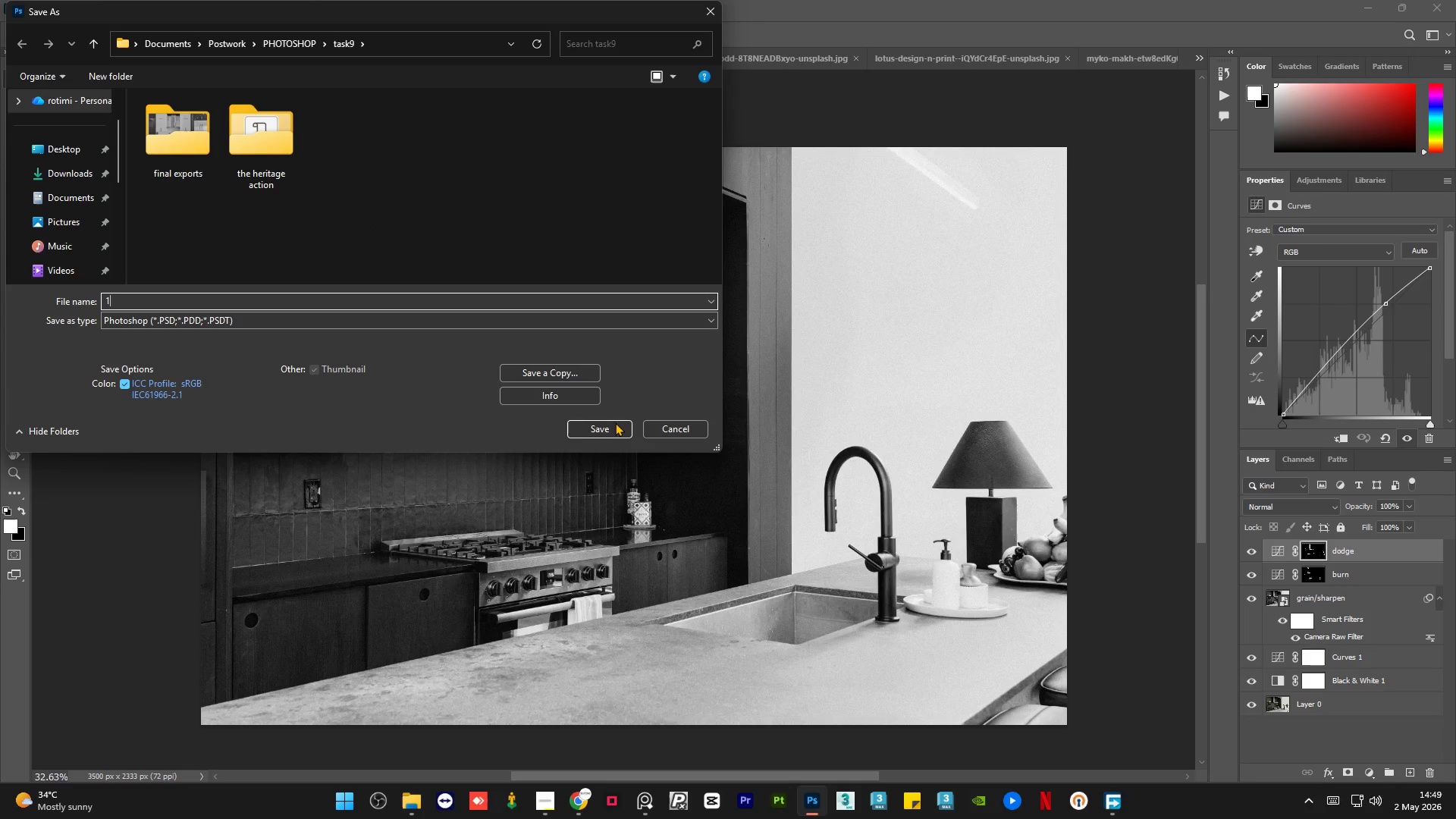 
left_click([612, 424])
 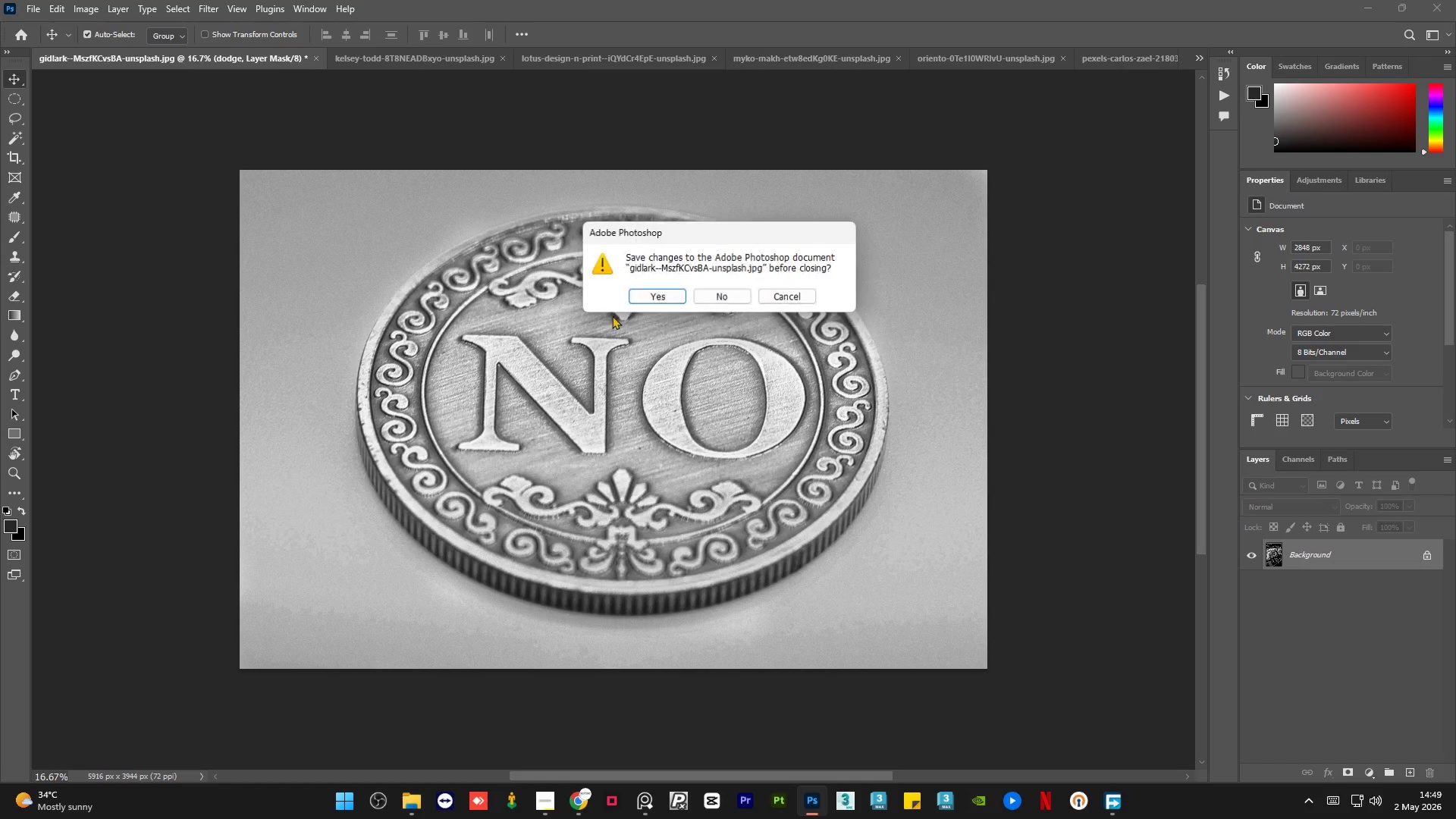 
left_click([652, 297])
 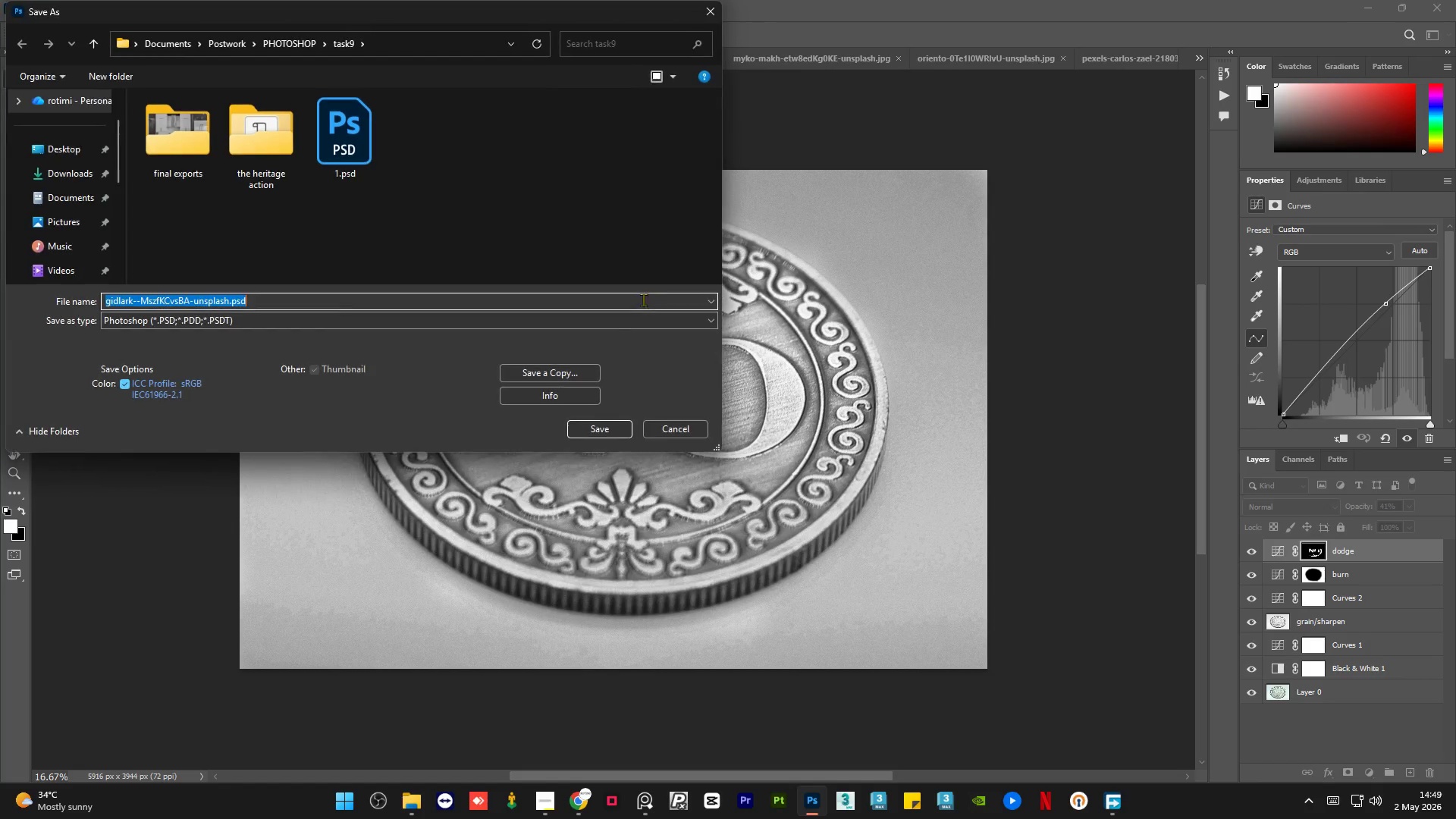 
key(2)
 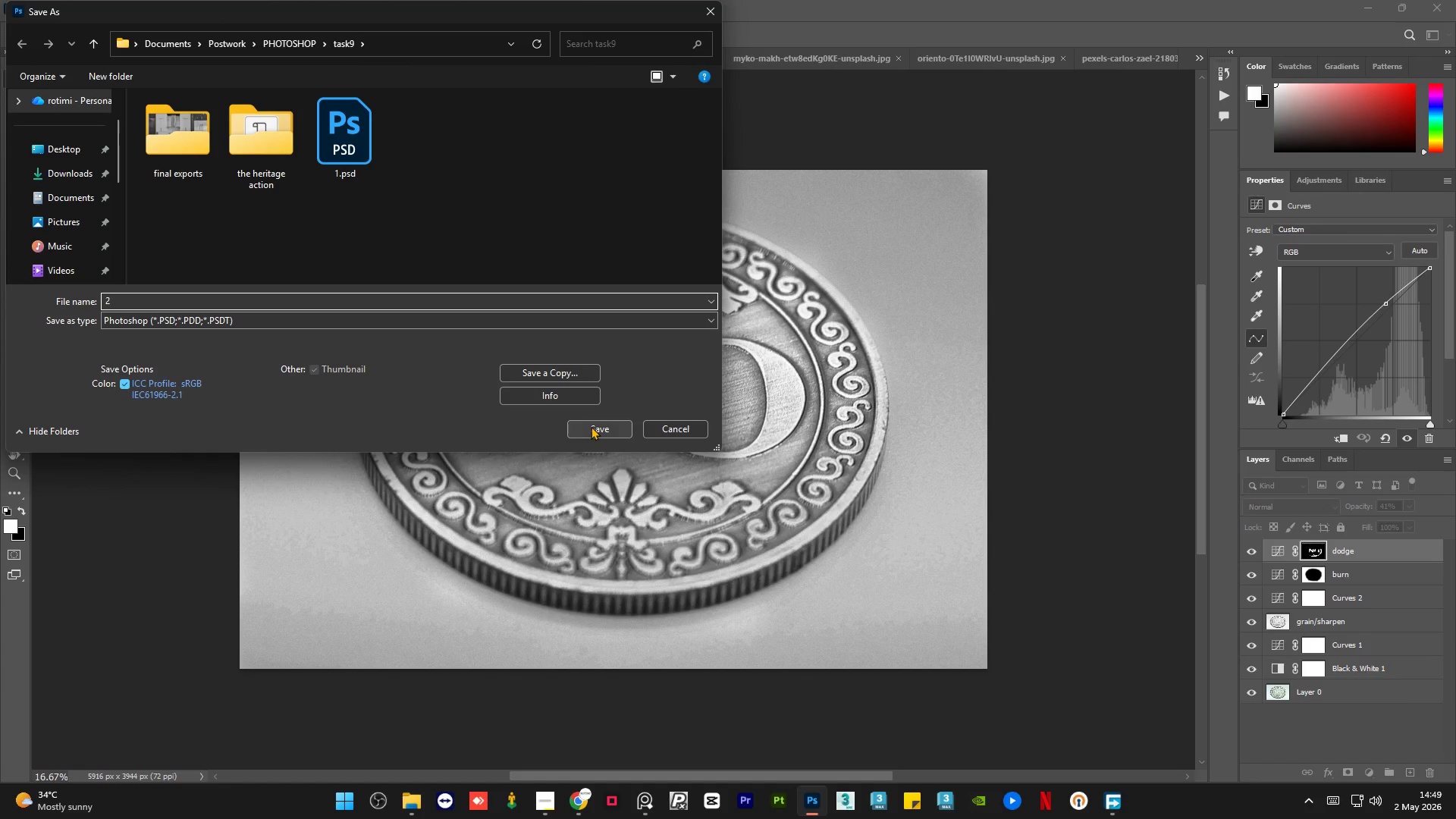 
left_click([591, 426])
 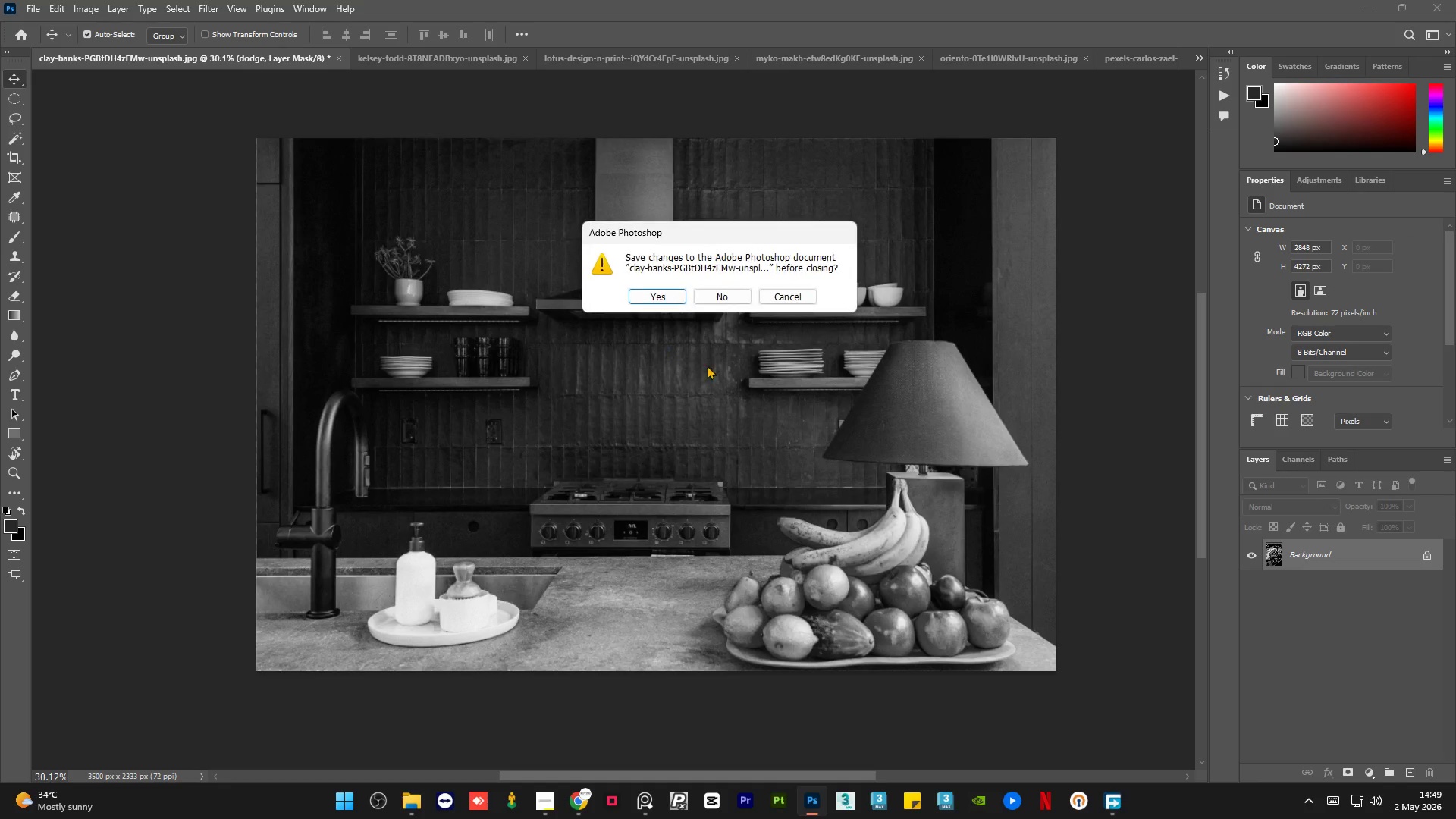 
left_click([645, 295])
 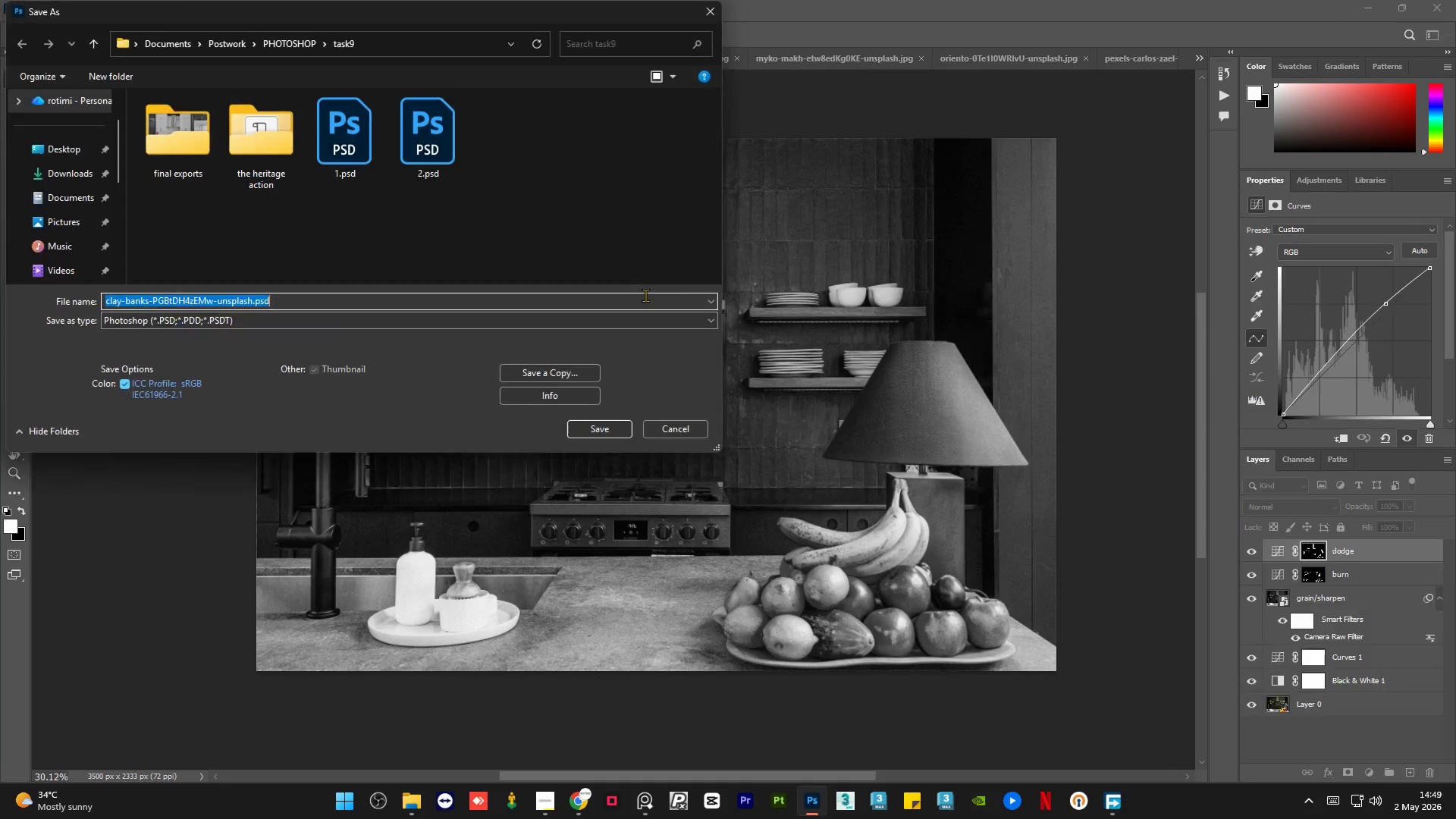 
key(3)
 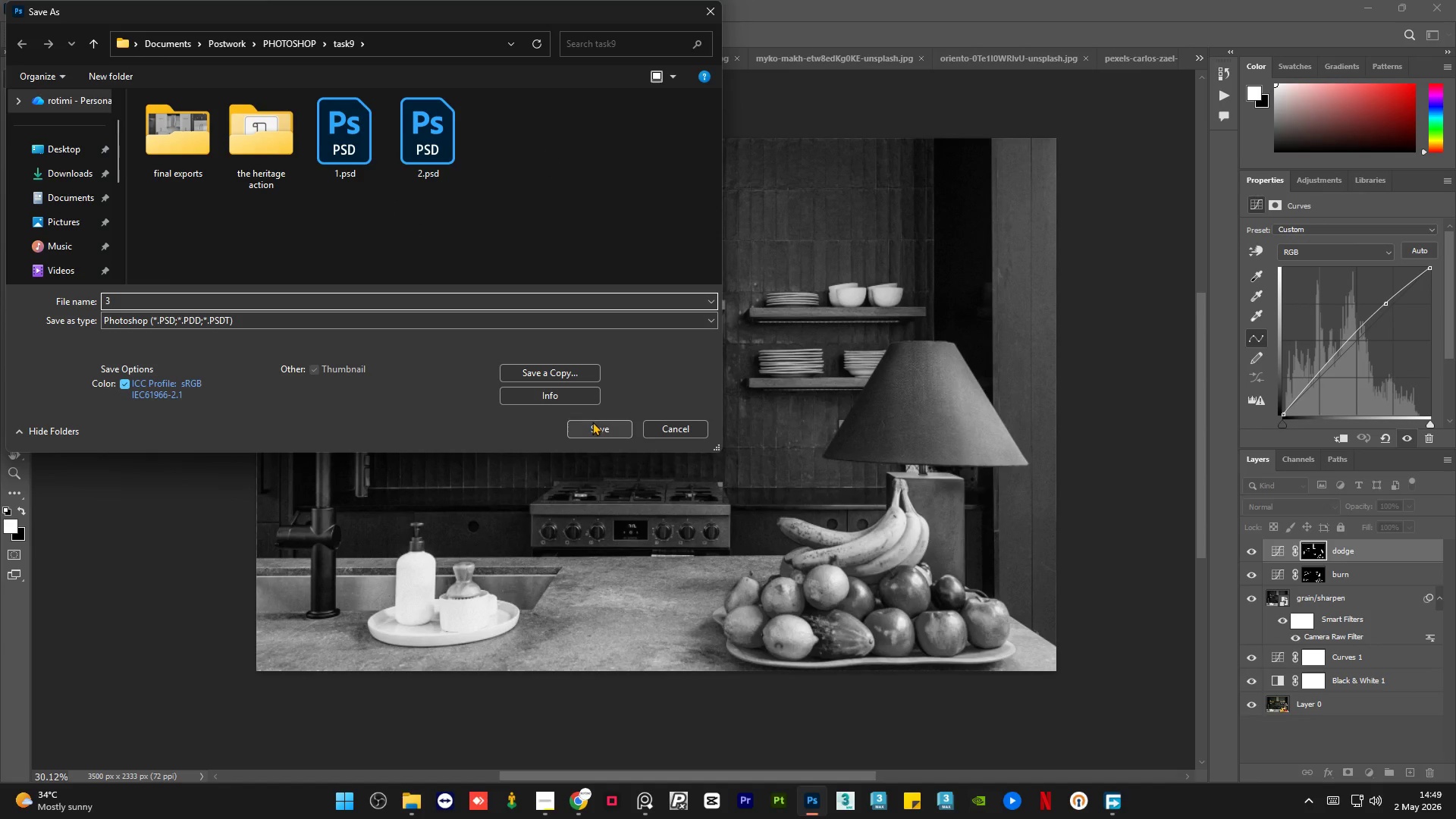 
left_click([592, 425])
 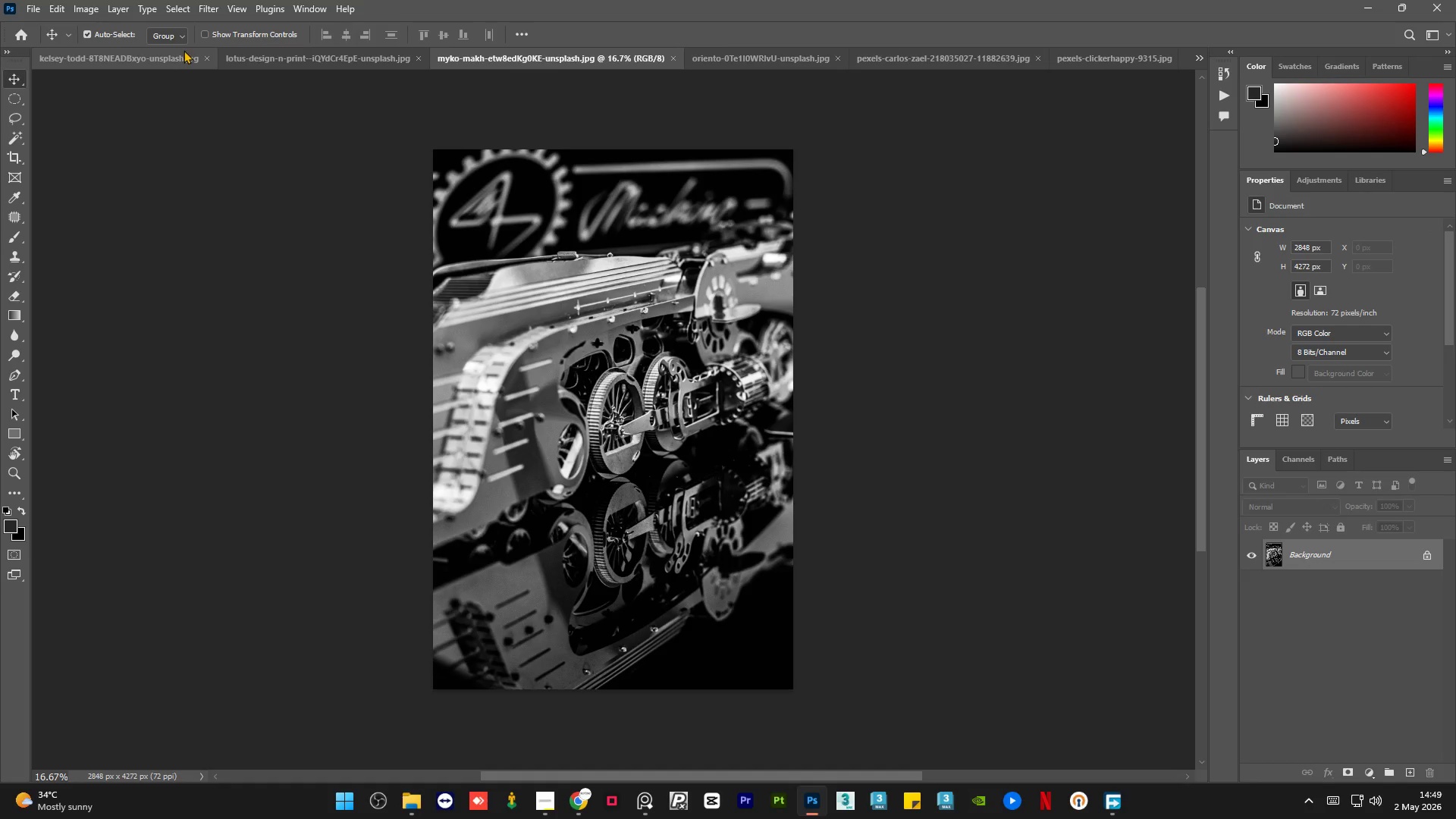 
left_click([177, 54])
 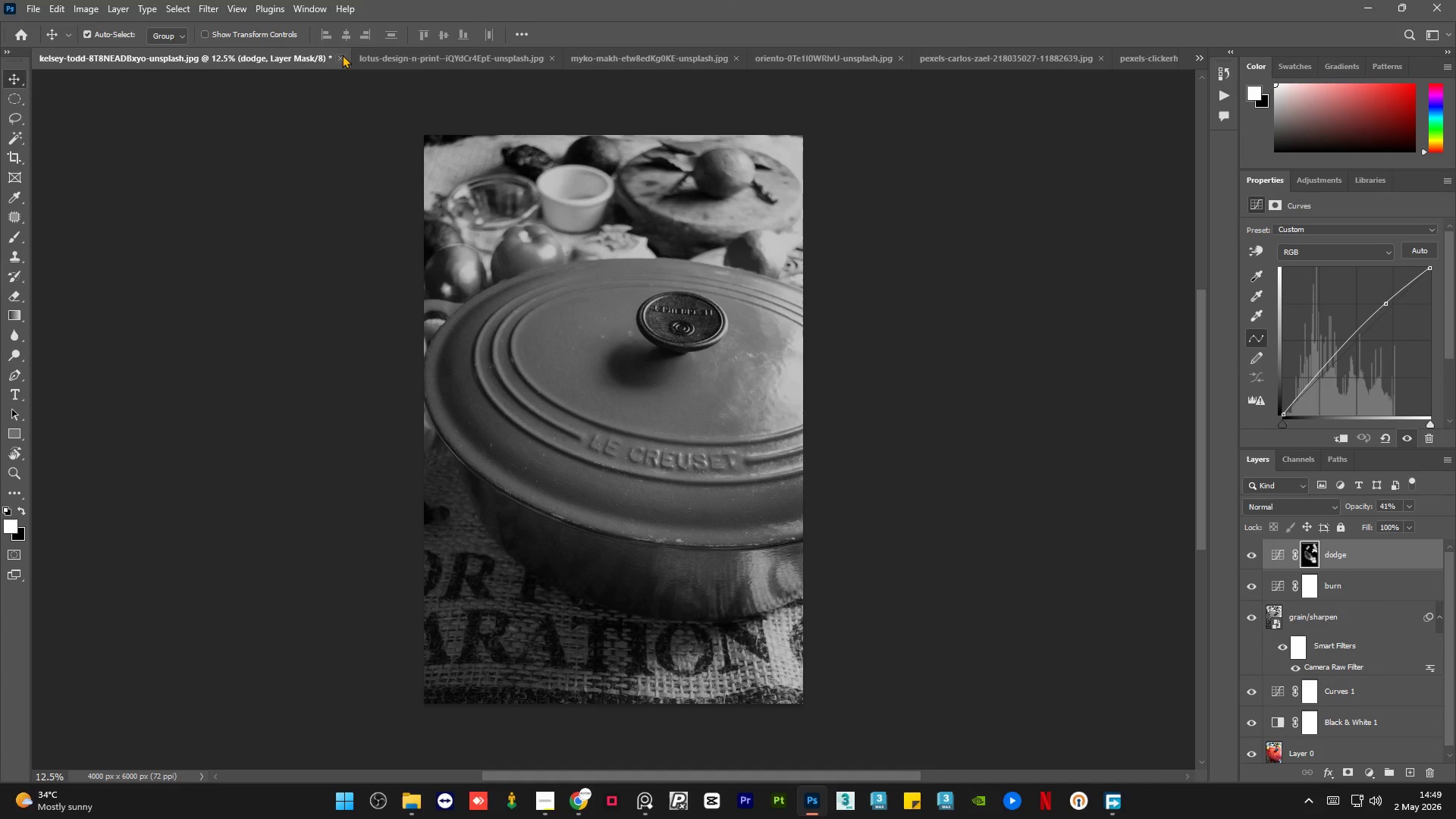 
left_click([343, 55])
 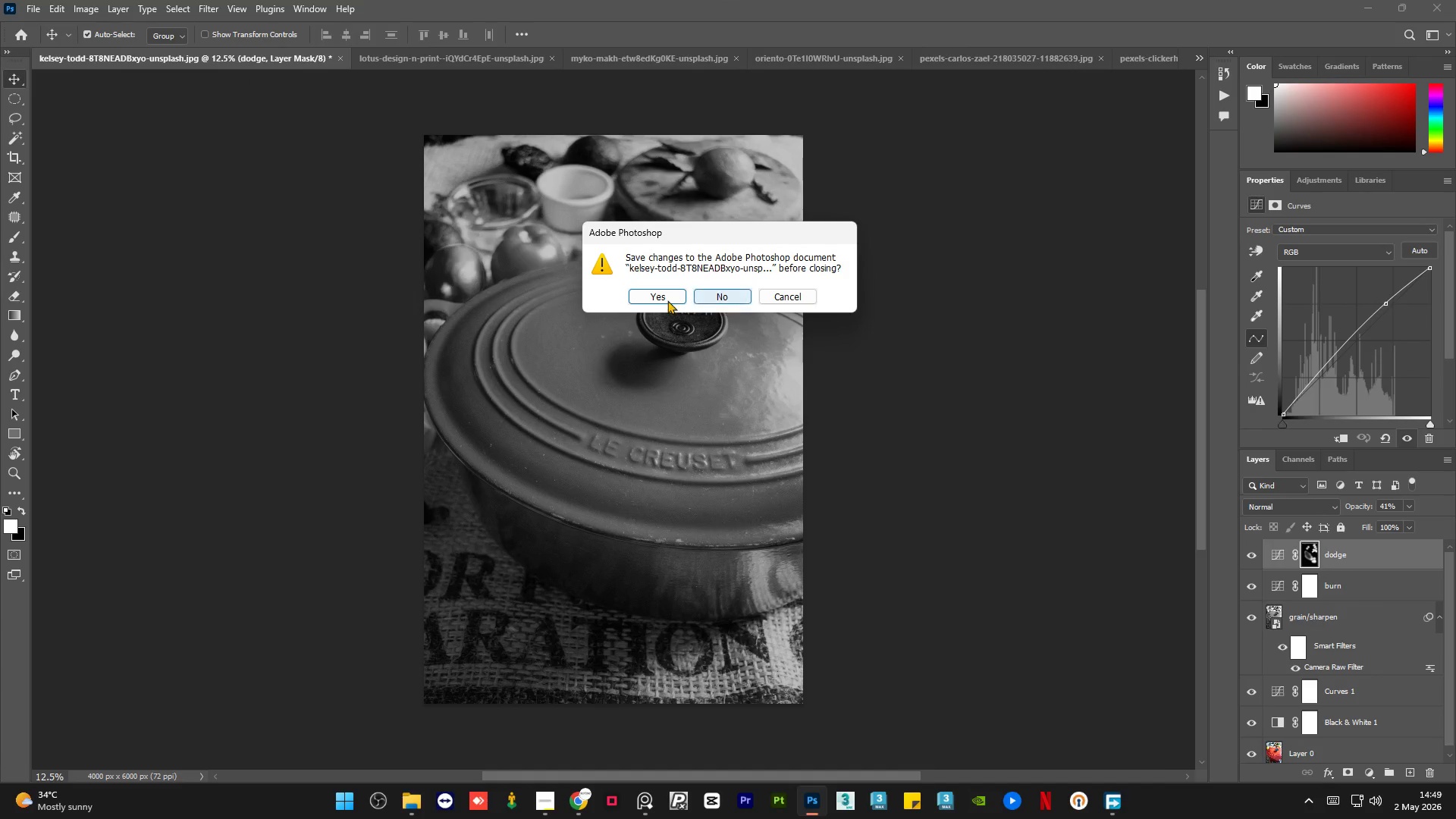 
left_click([663, 300])
 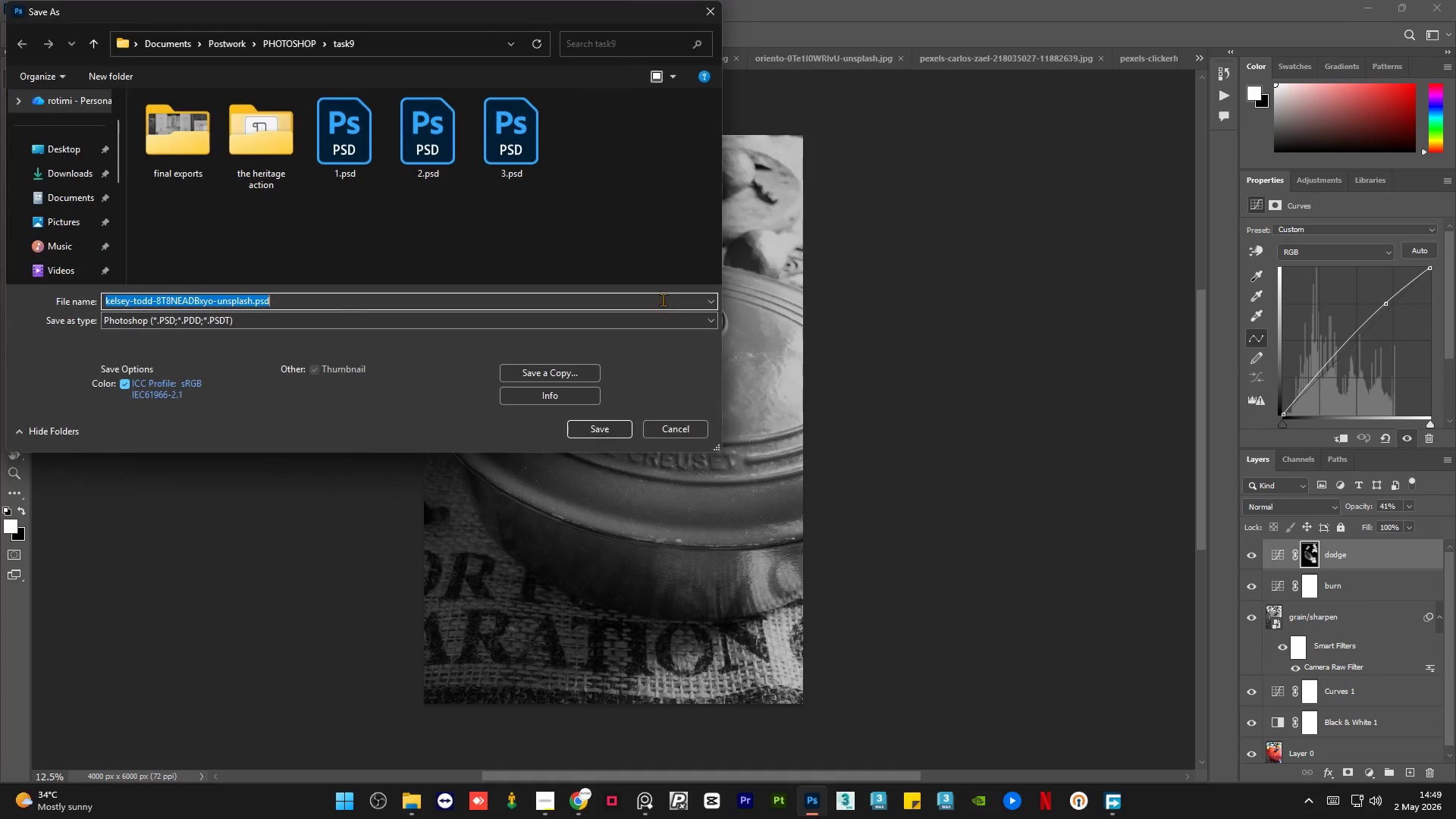 
key(4)
 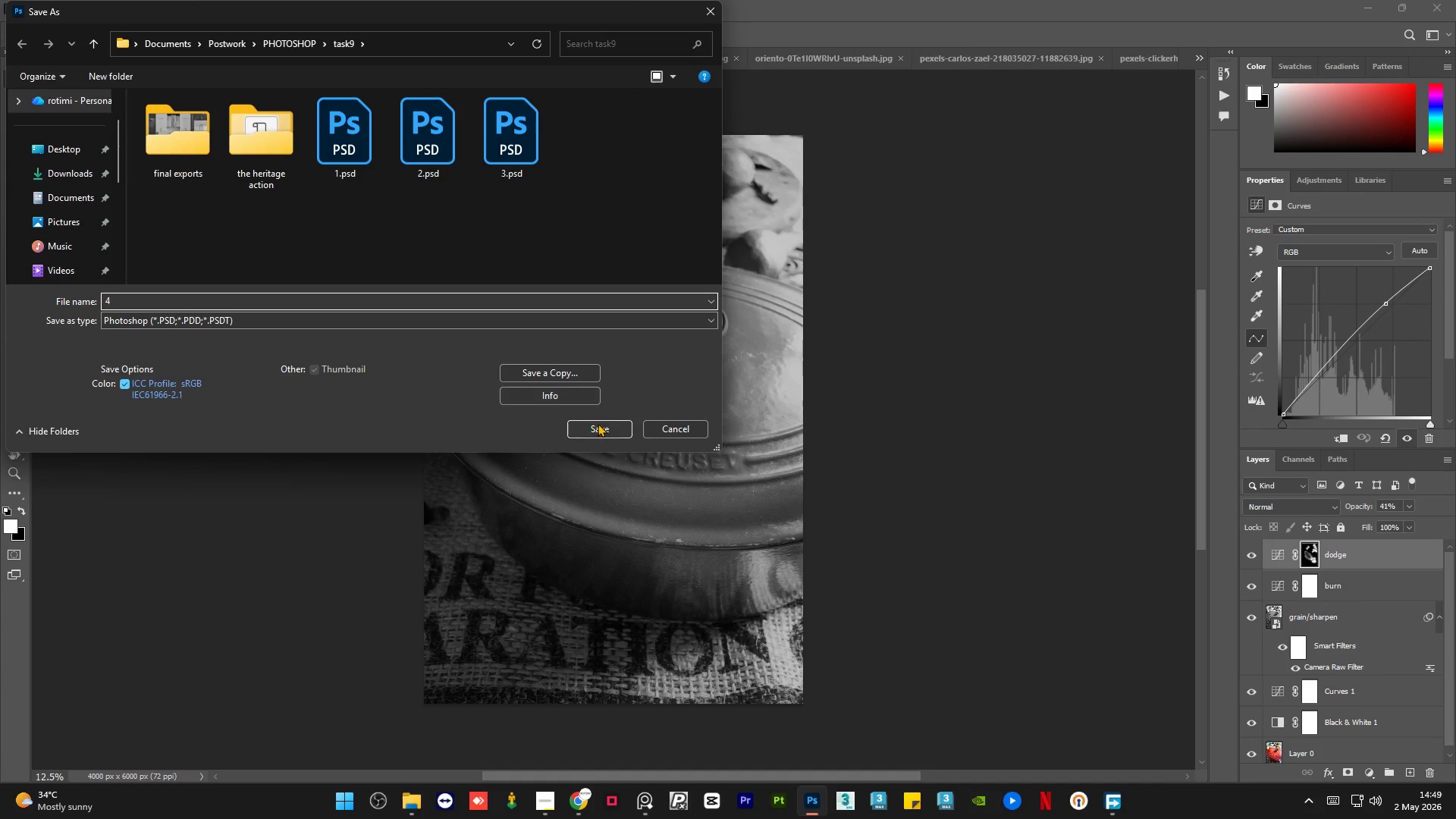 
left_click([598, 431])
 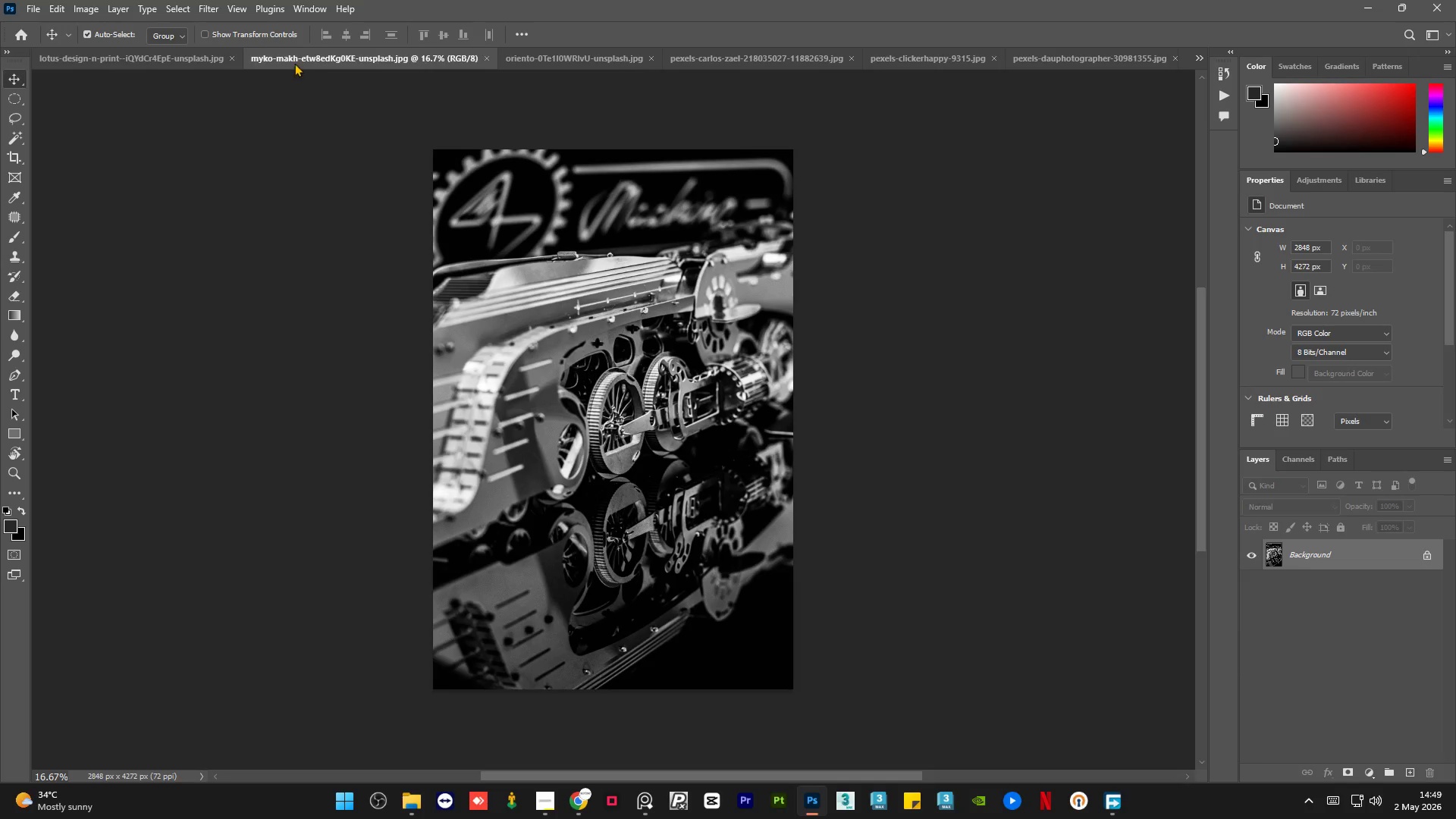 
left_click([164, 55])
 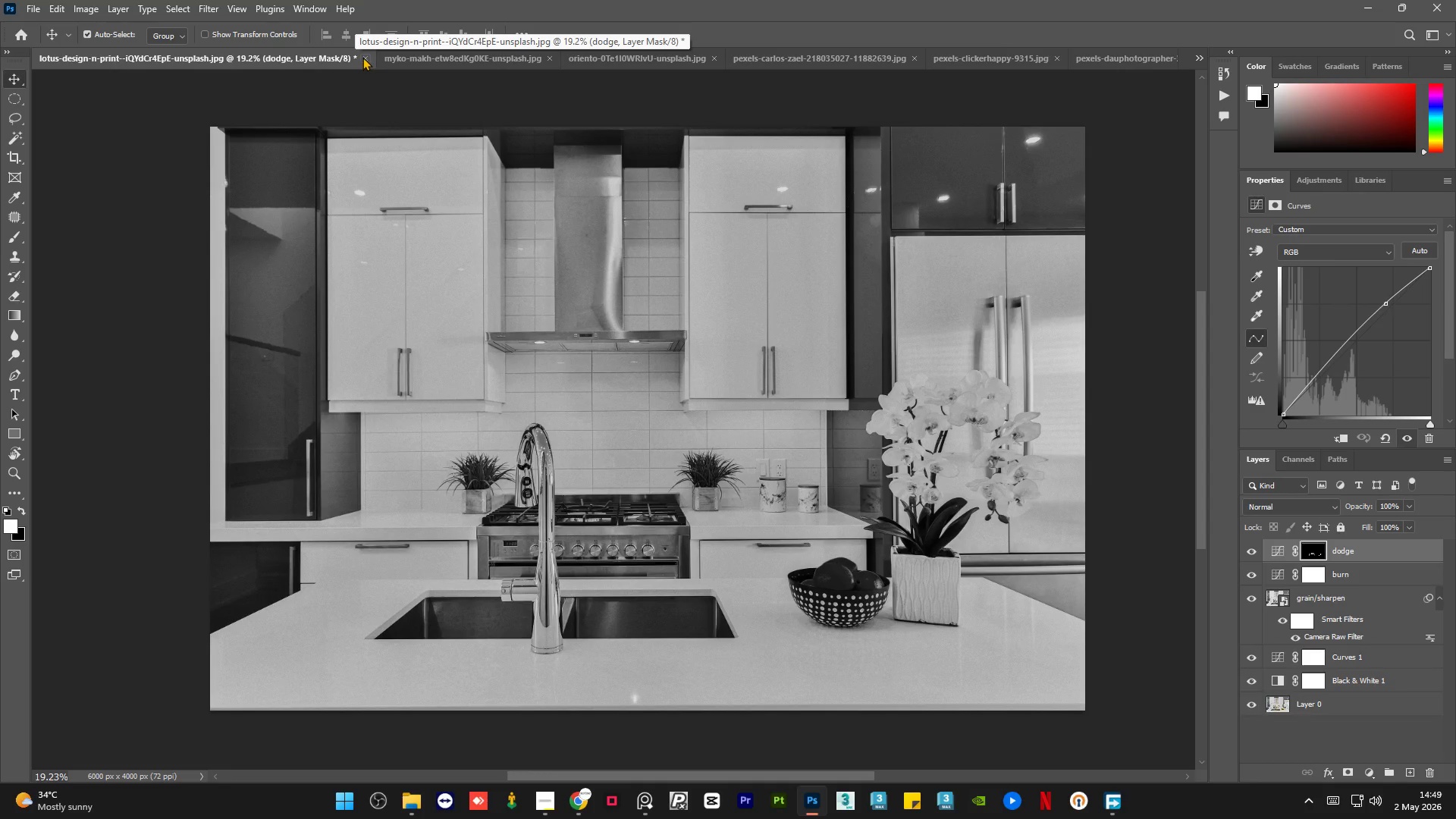 
left_click([363, 57])
 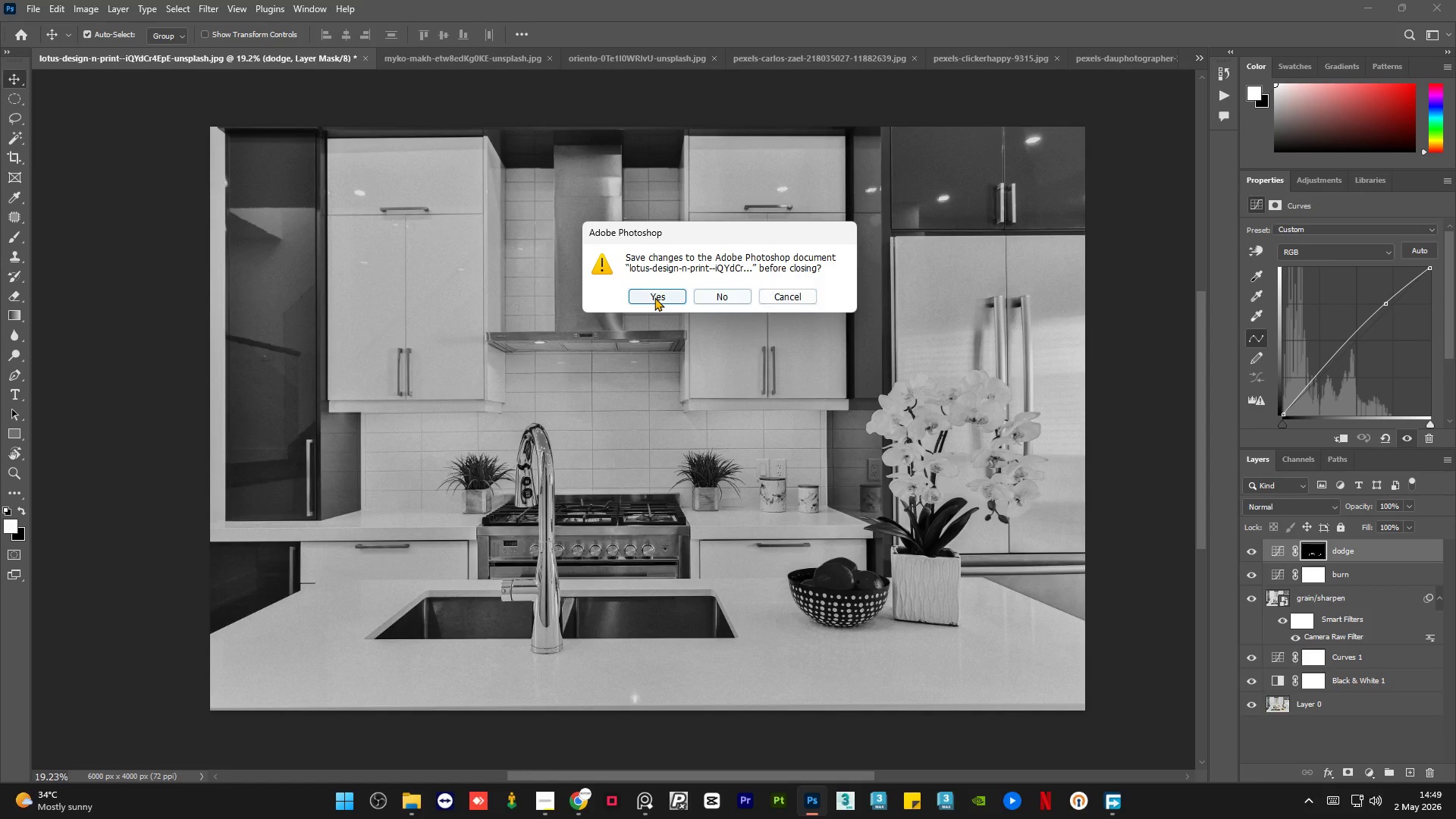 
left_click([654, 297])
 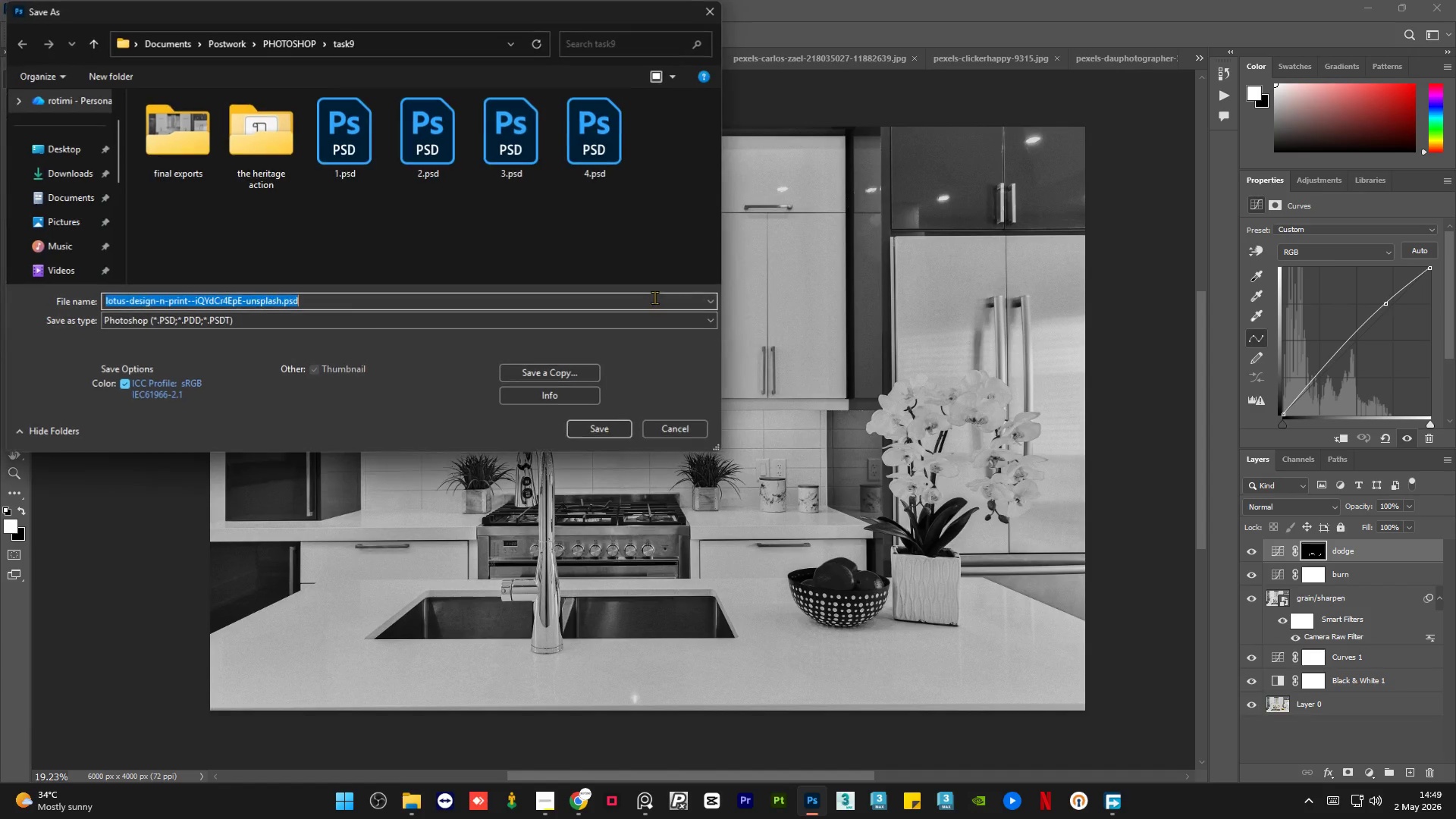 
key(5)
 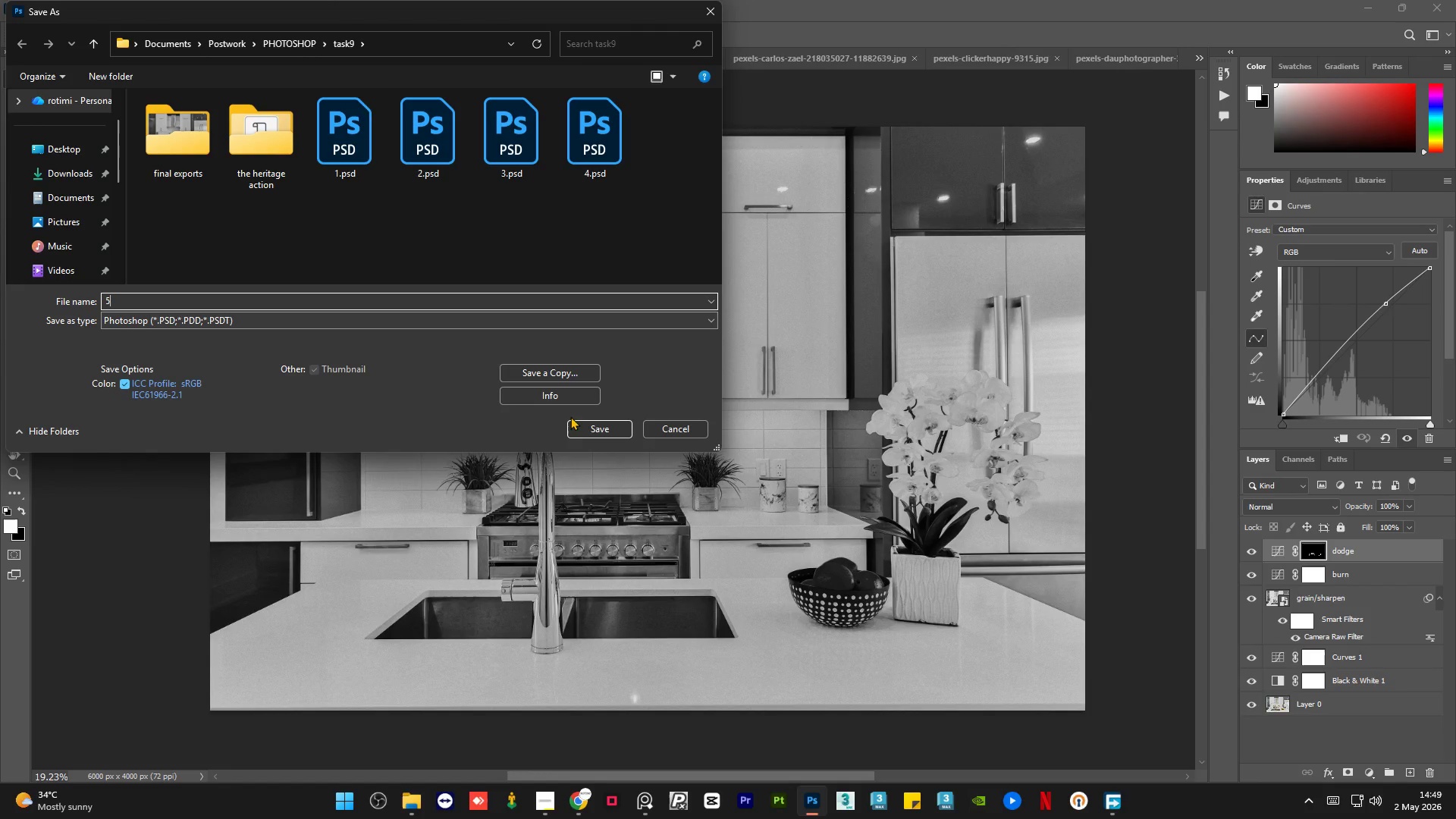 
left_click([590, 422])
 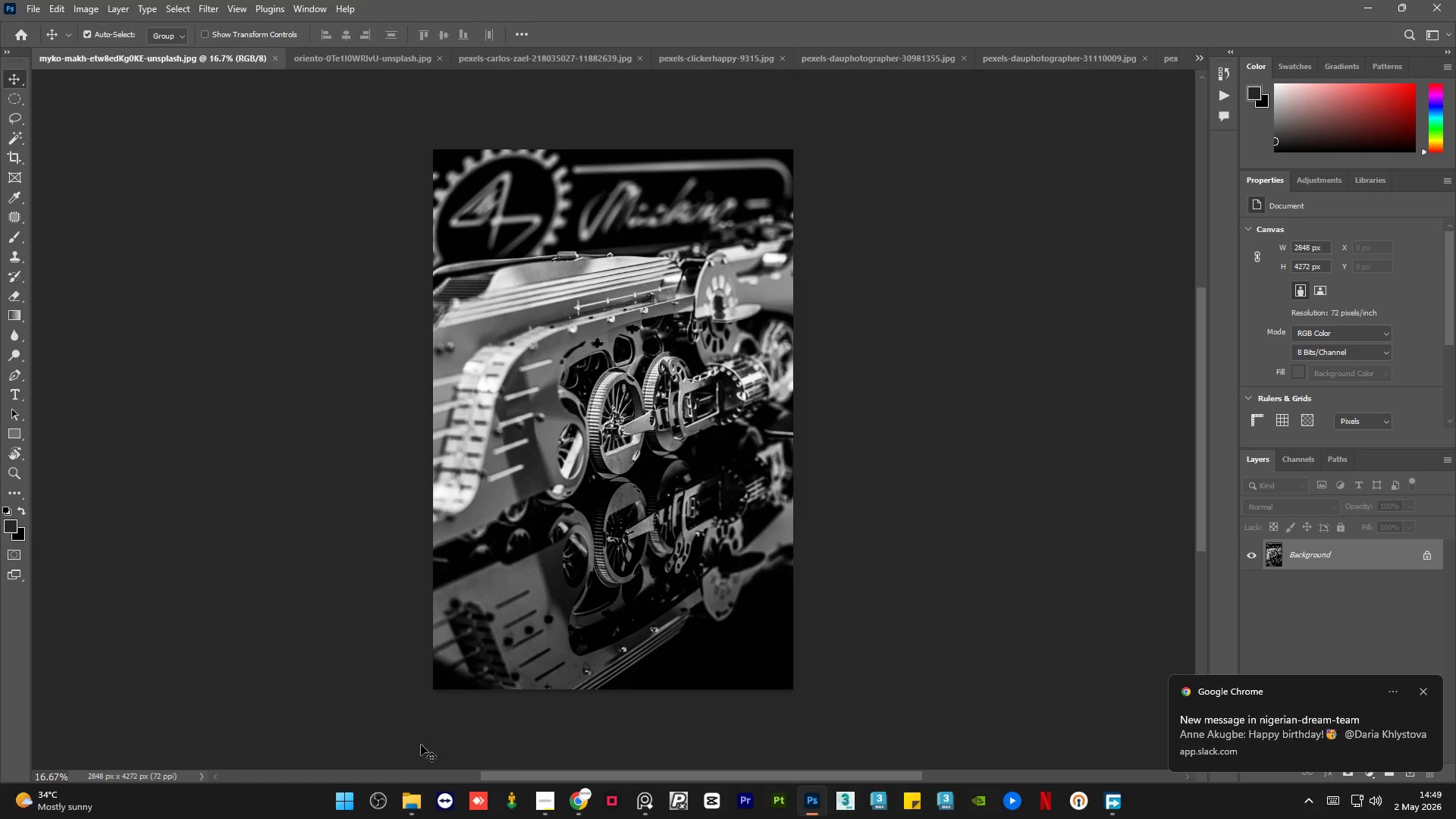 
wait(5.64)
 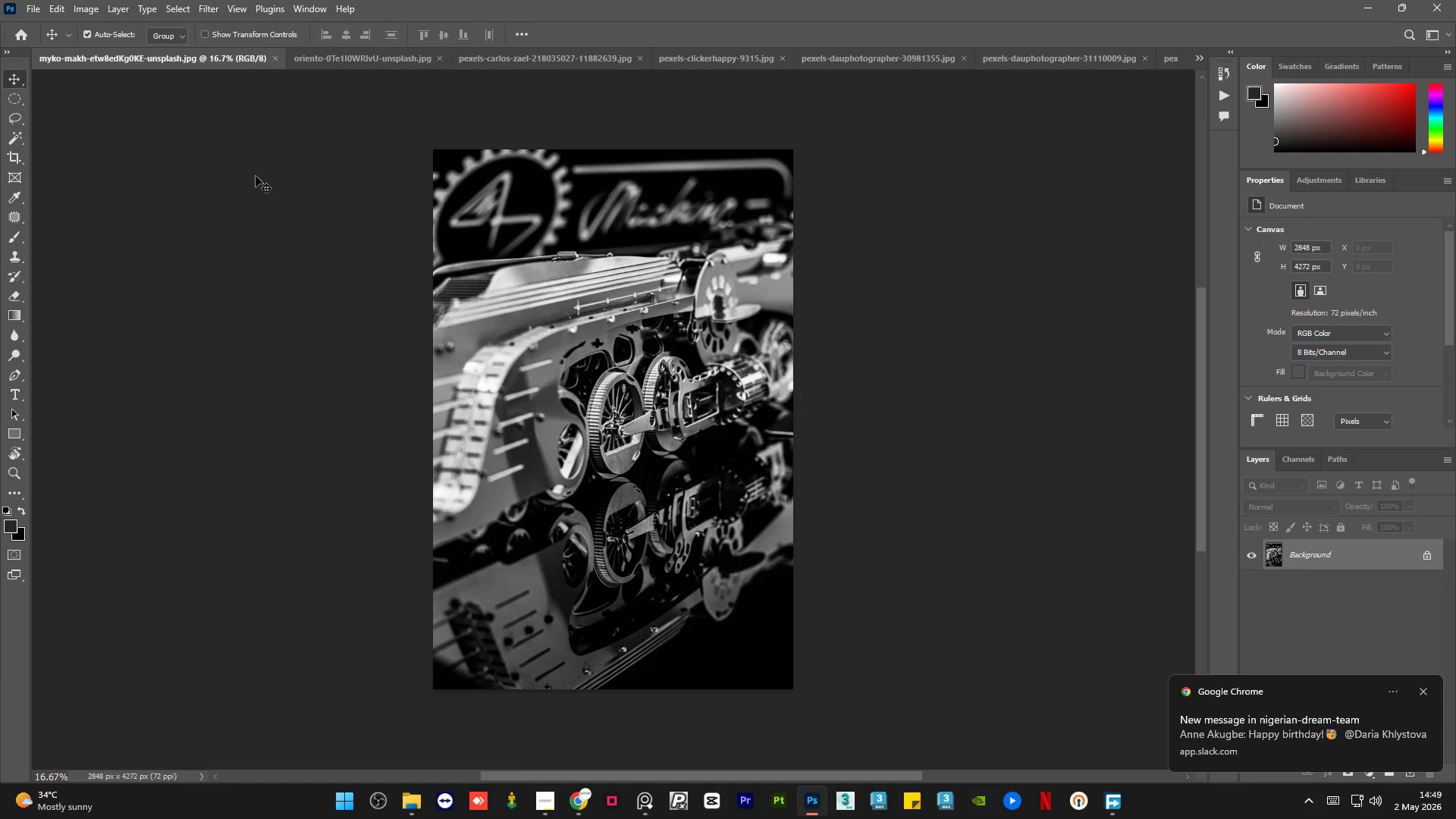 
left_click([418, 805])
 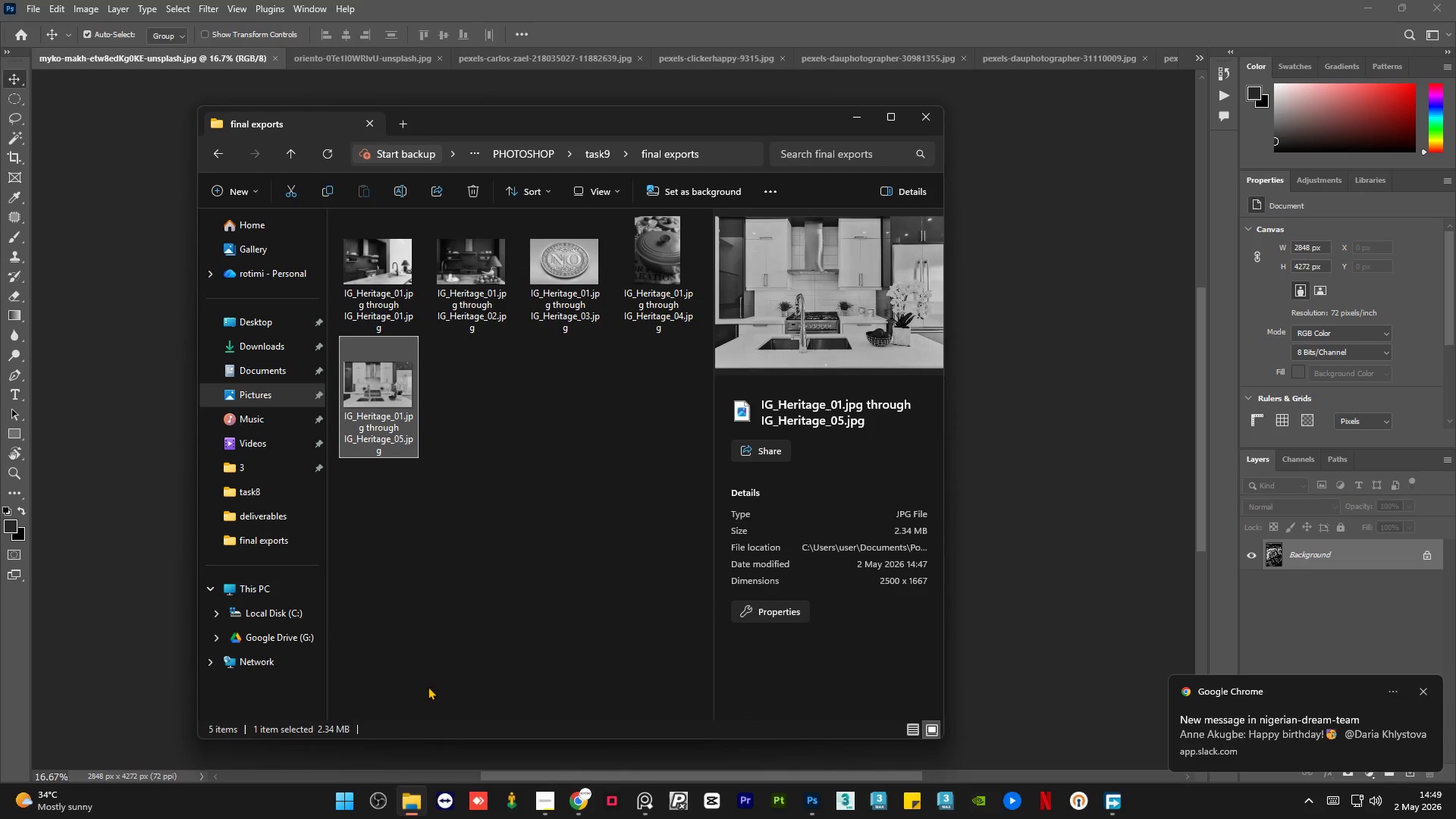 
left_click([450, 619])
 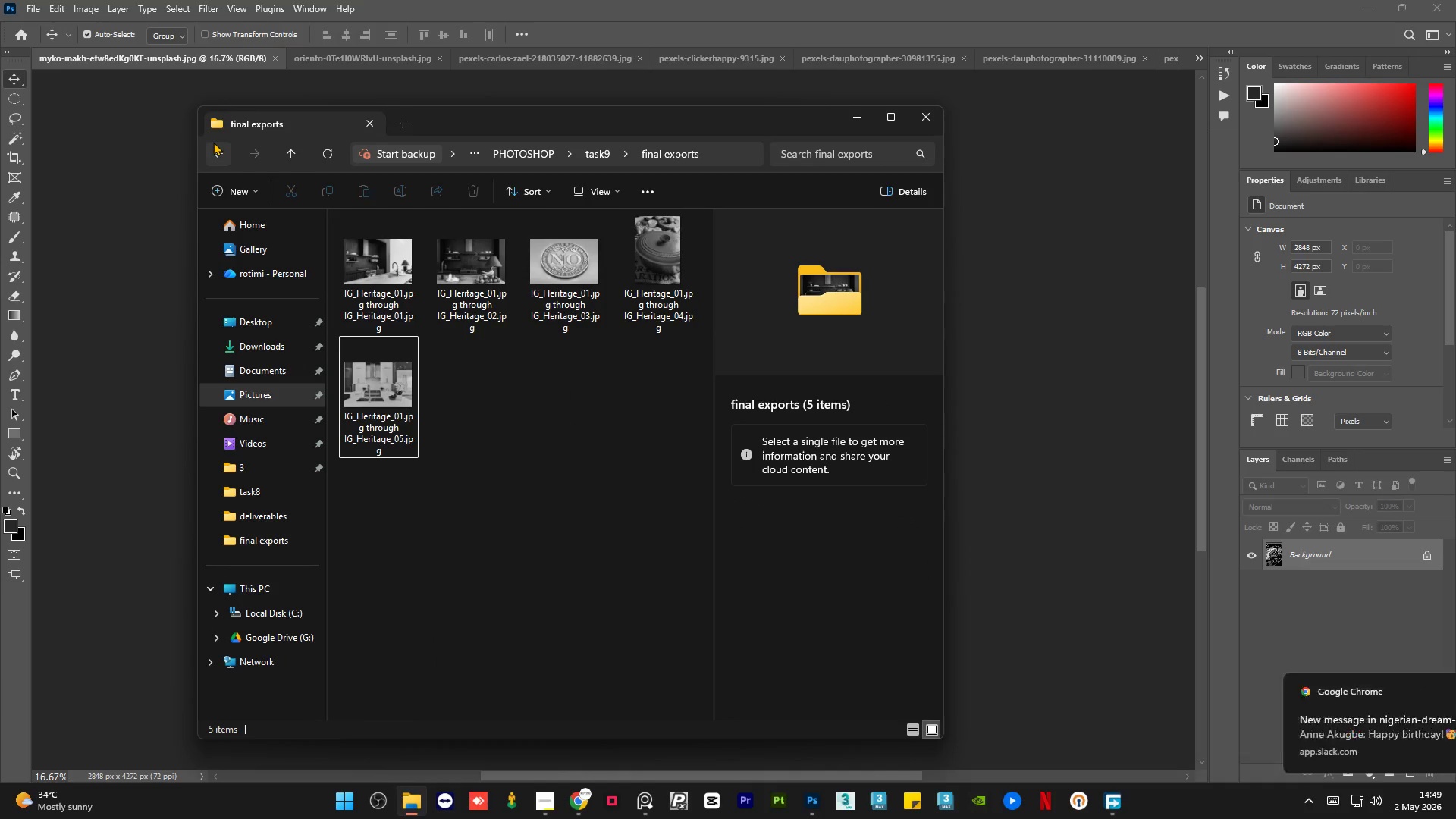 
left_click([214, 149])
 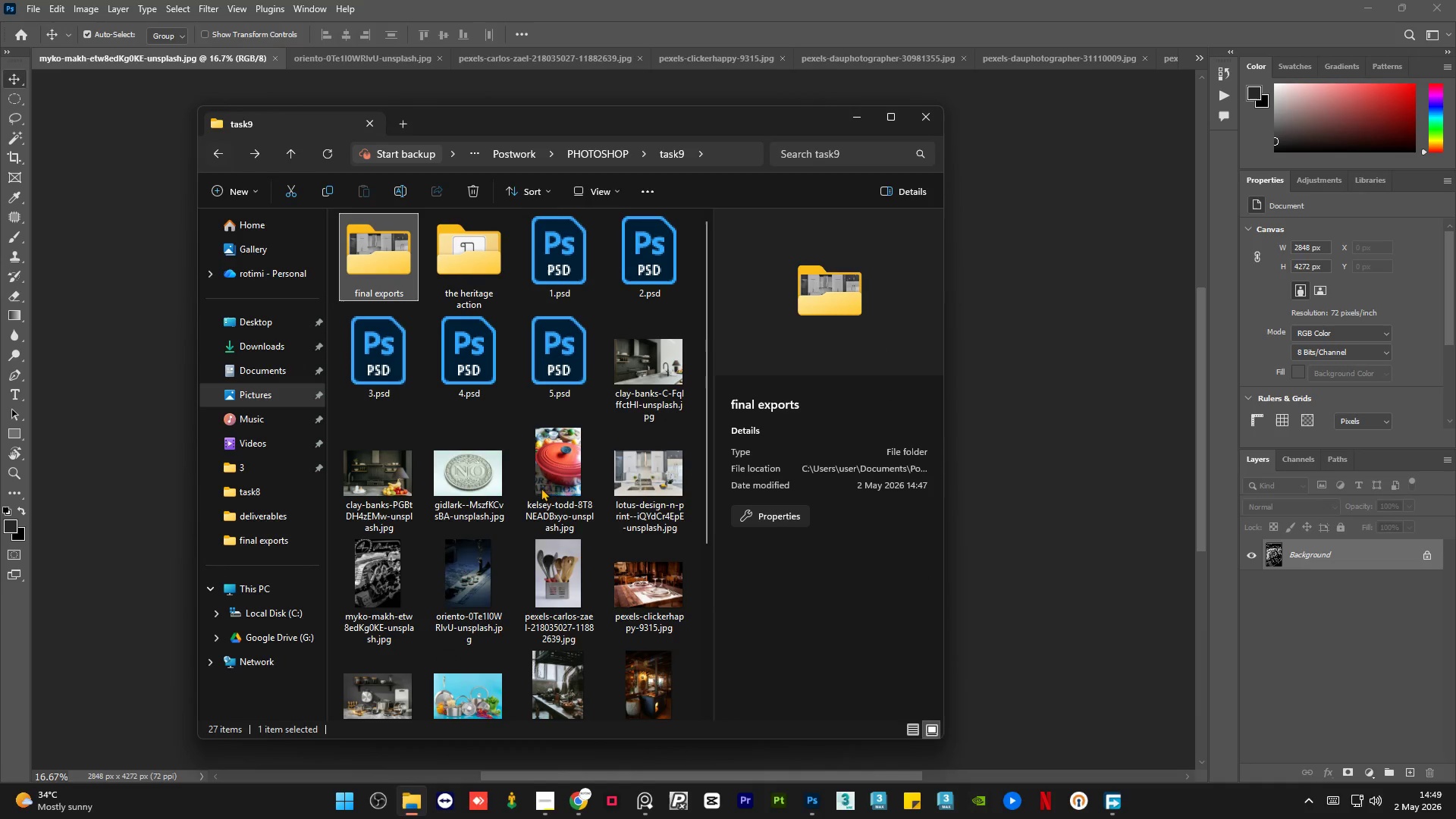 
scroll: coordinate [604, 546], scroll_direction: down, amount: 1.0
 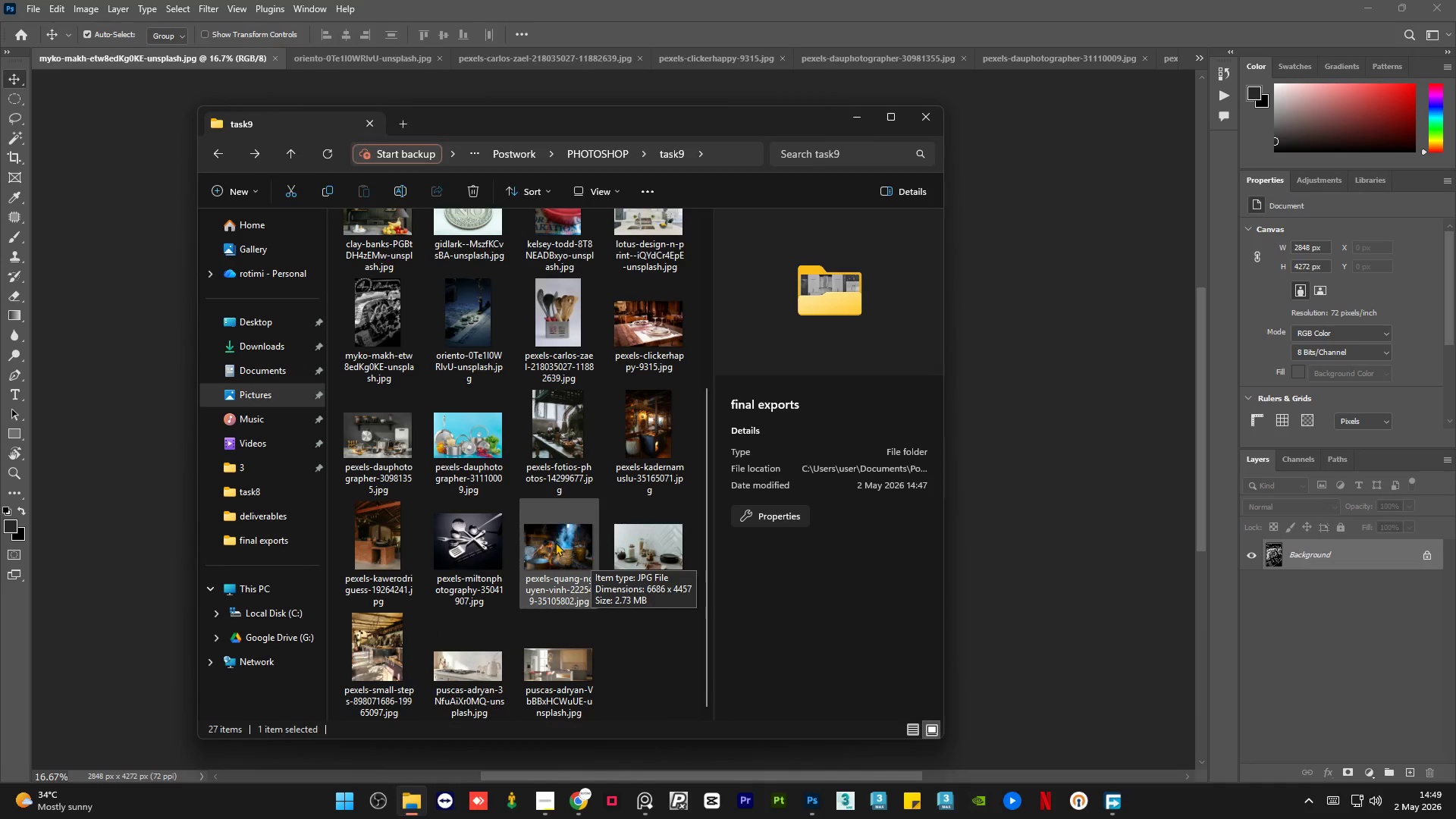 
left_click([502, 550])
 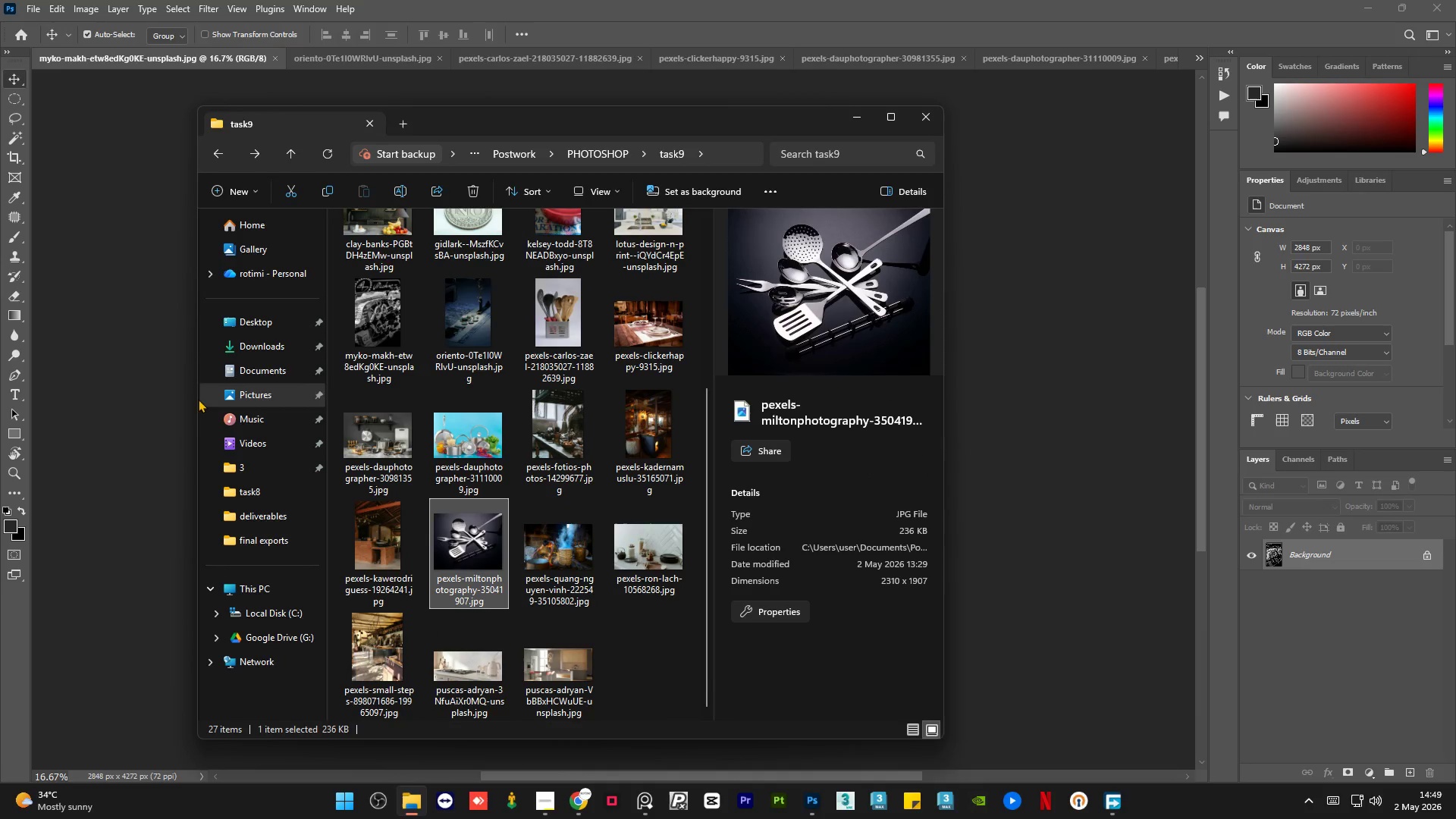 
wait(5.16)
 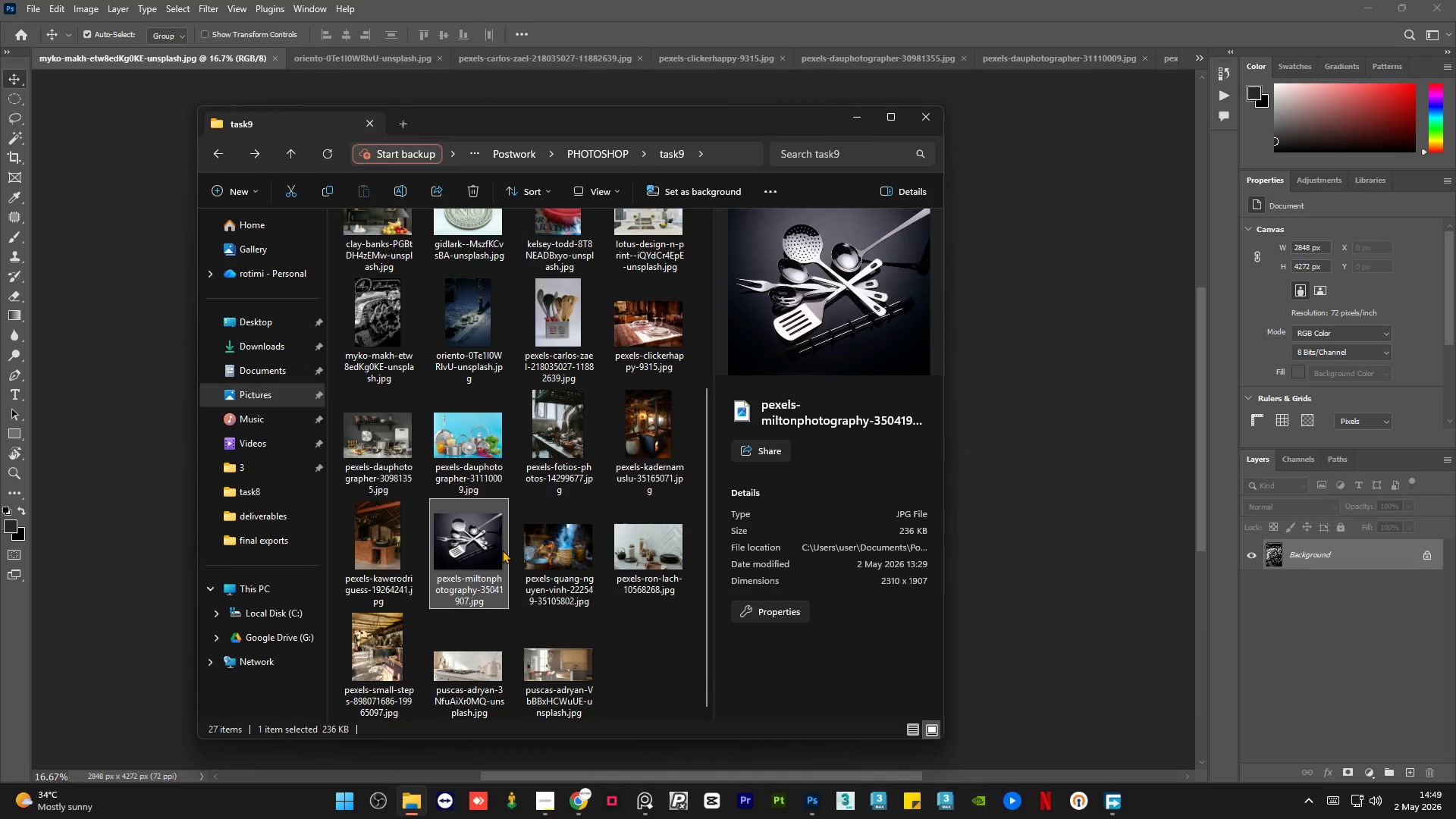 
double_click([374, 331])
 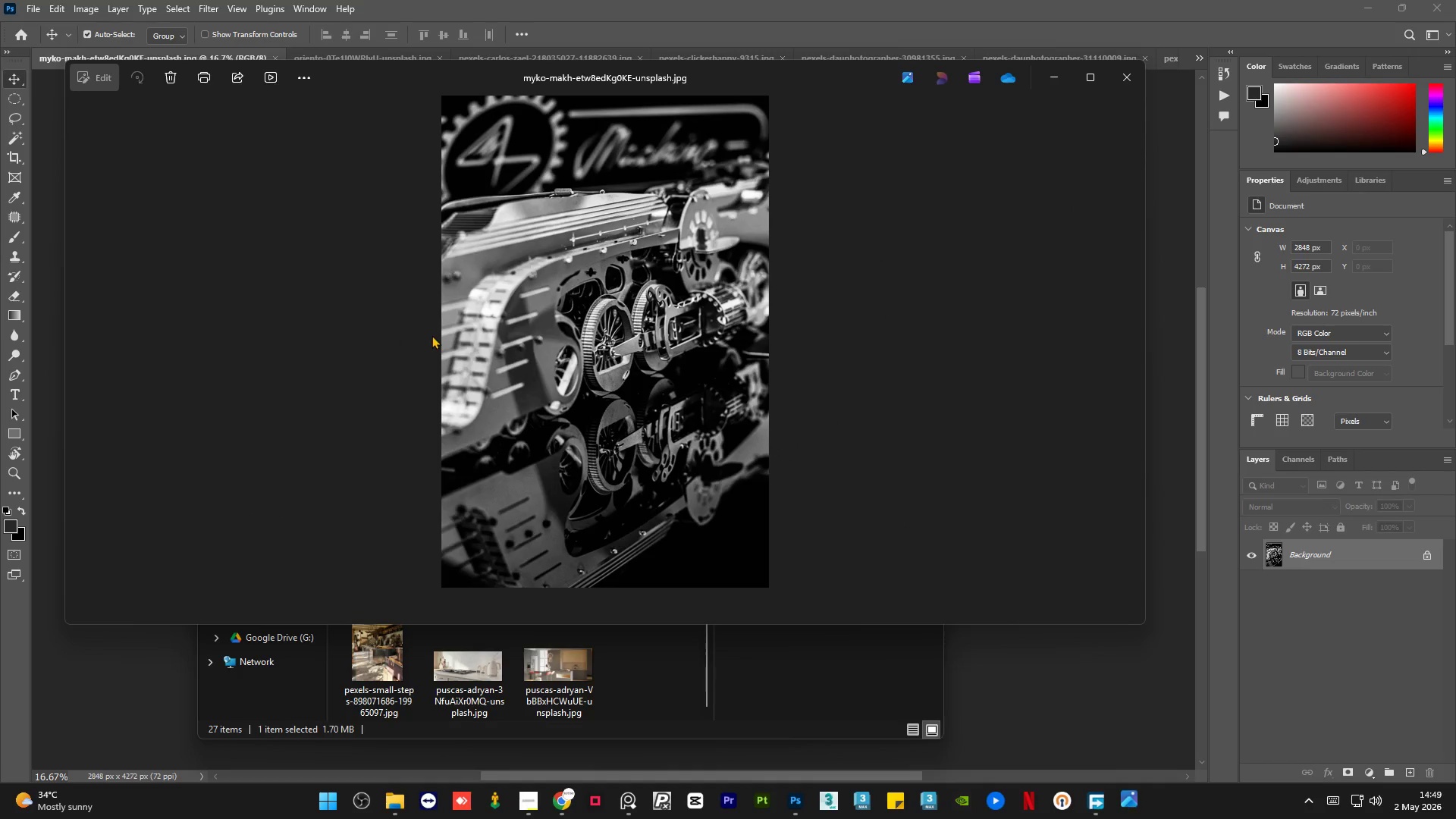 
scroll: coordinate [546, 255], scroll_direction: up, amount: 14.0
 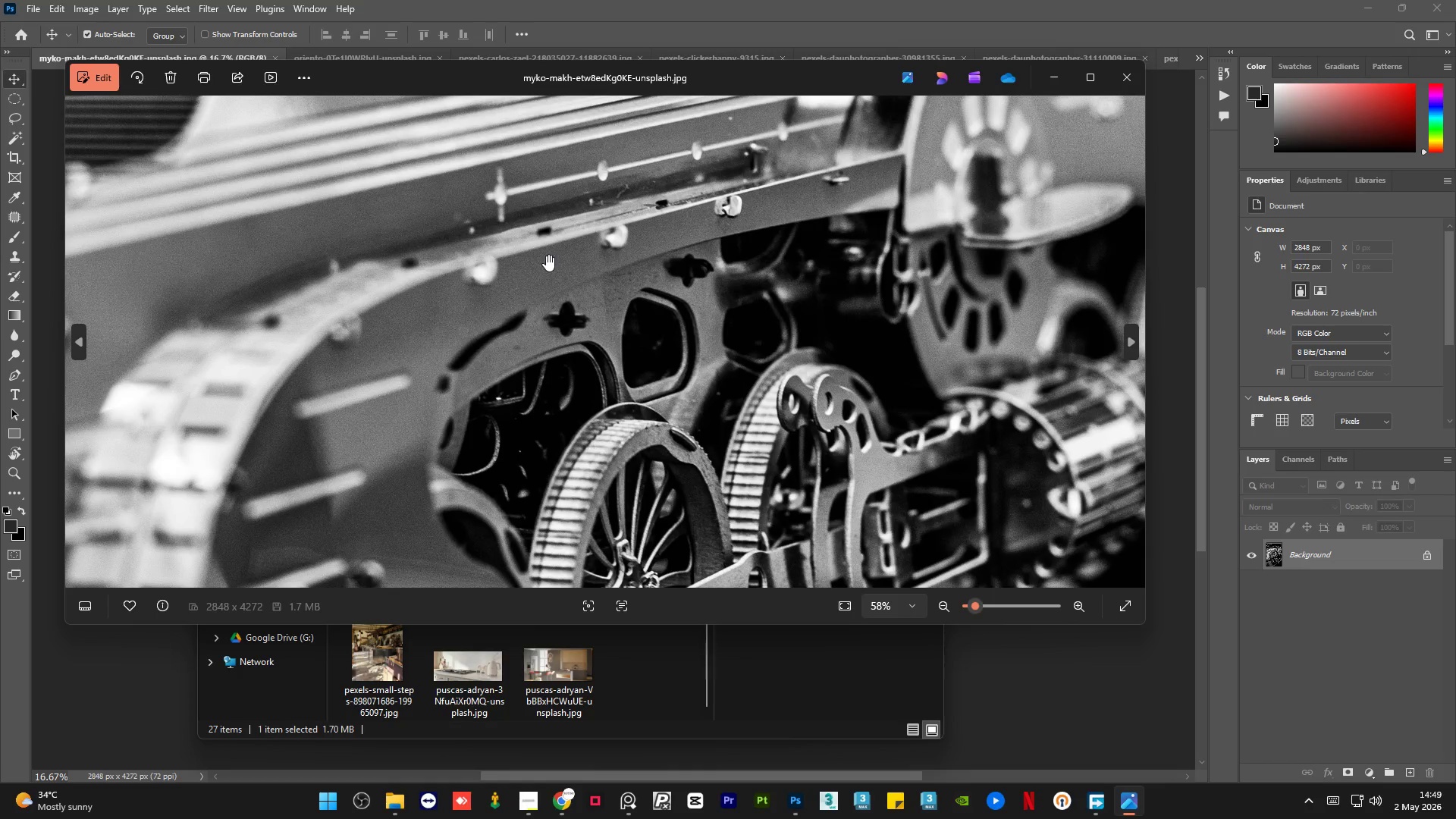 
scroll: coordinate [539, 289], scroll_direction: down, amount: 18.0
 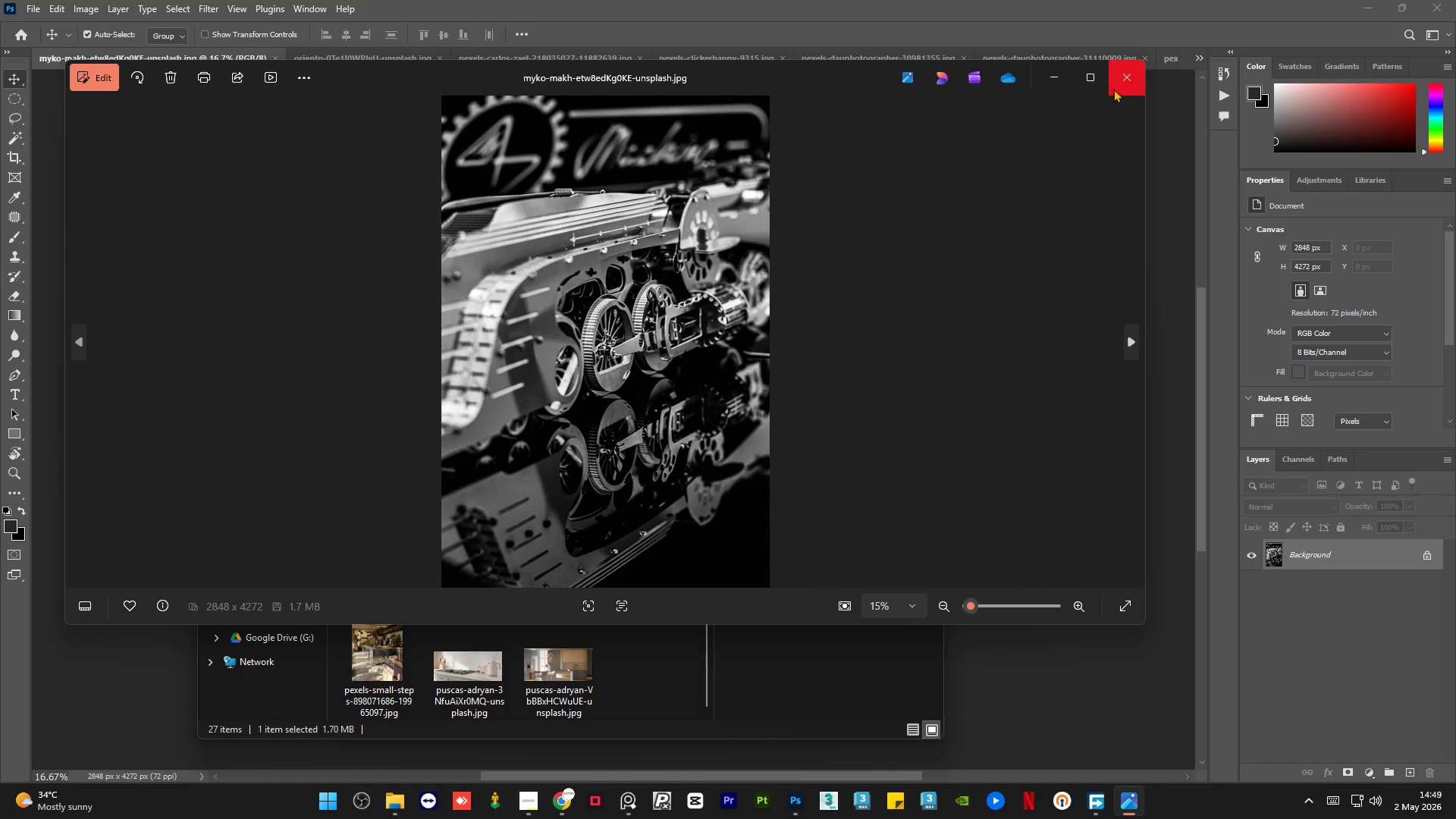 
left_click([1122, 78])
 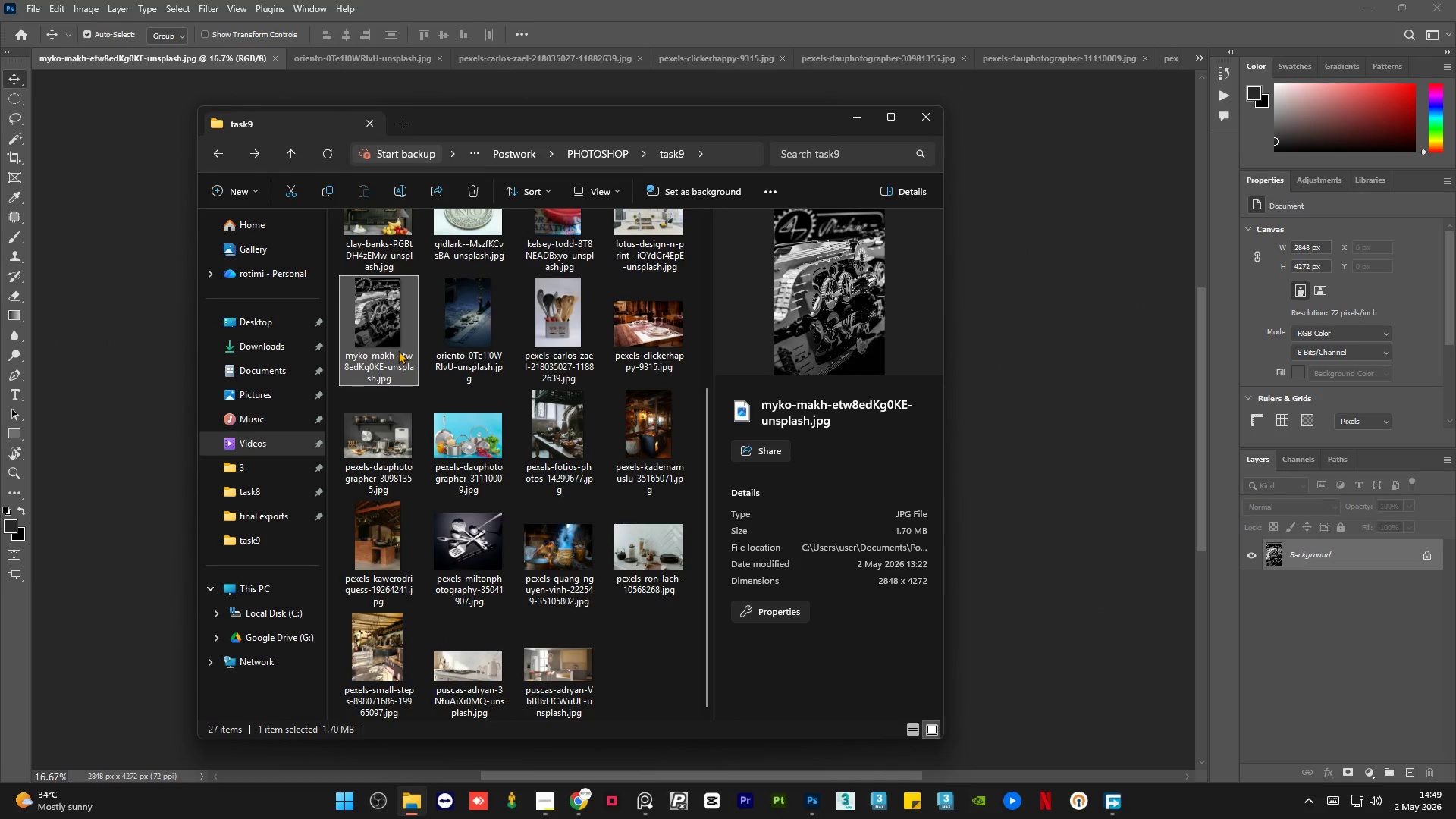 
key(Delete)
 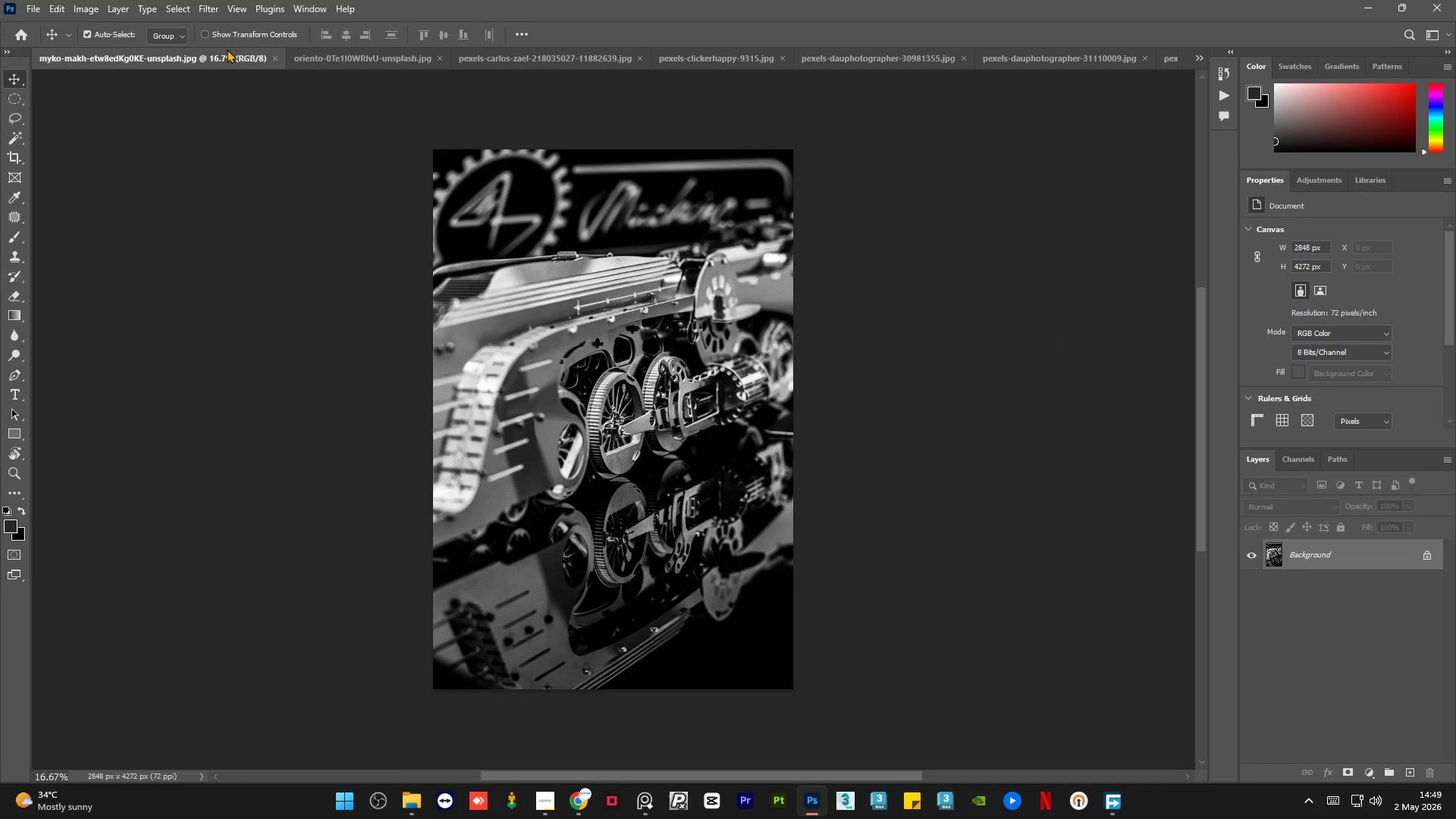 
left_click([272, 58])
 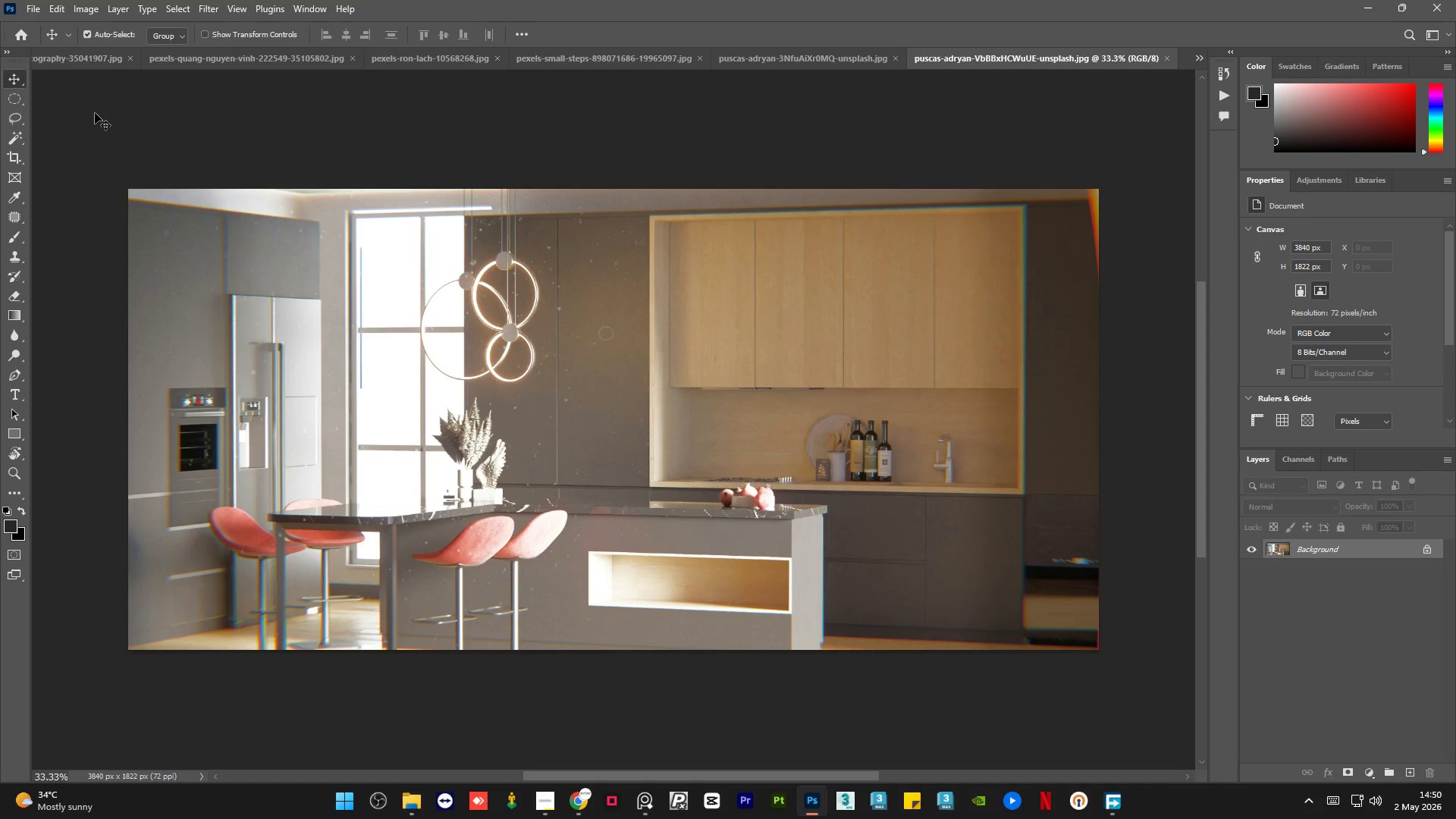 
left_click([78, 63])
 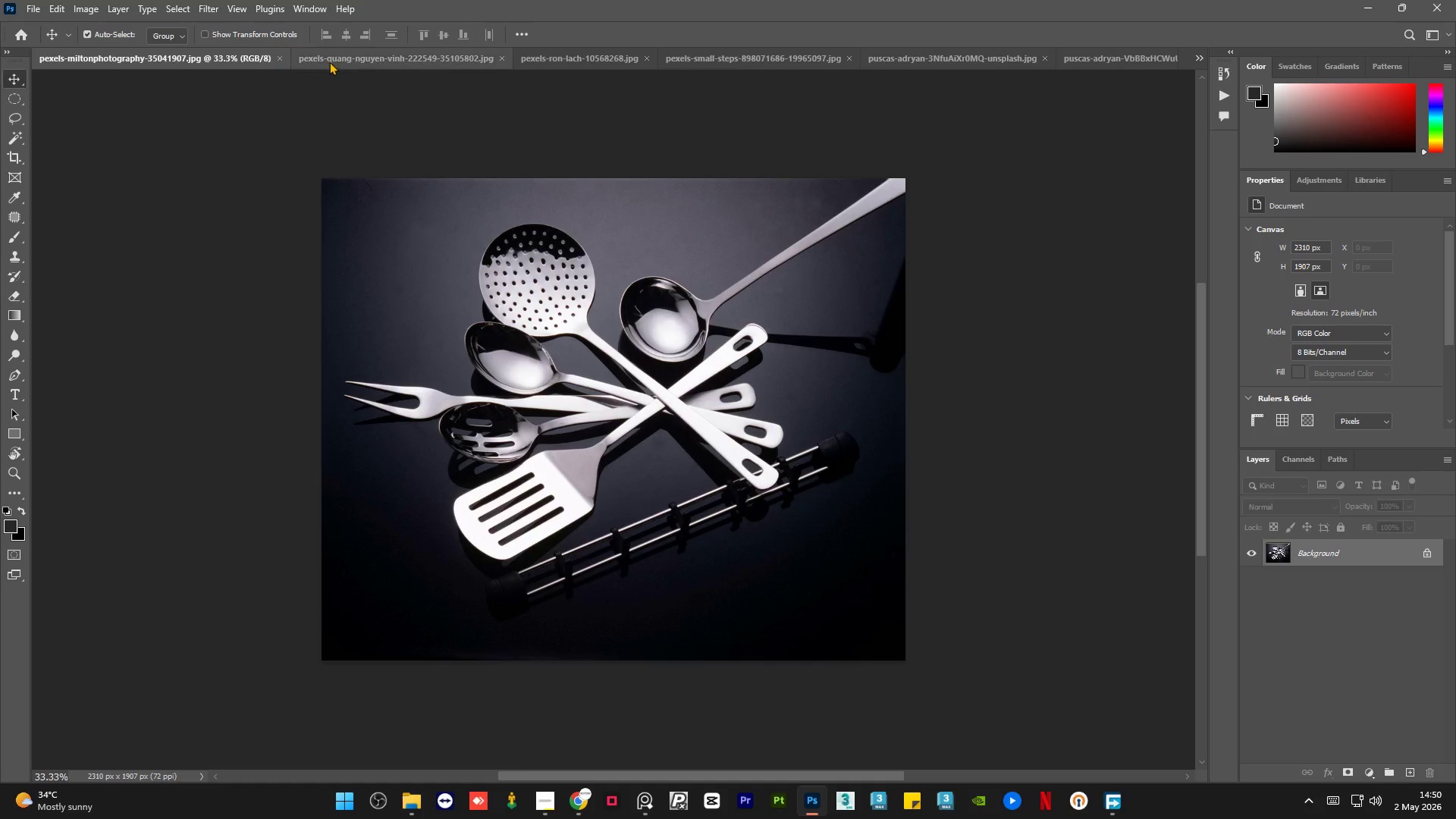 
left_click([375, 56])
 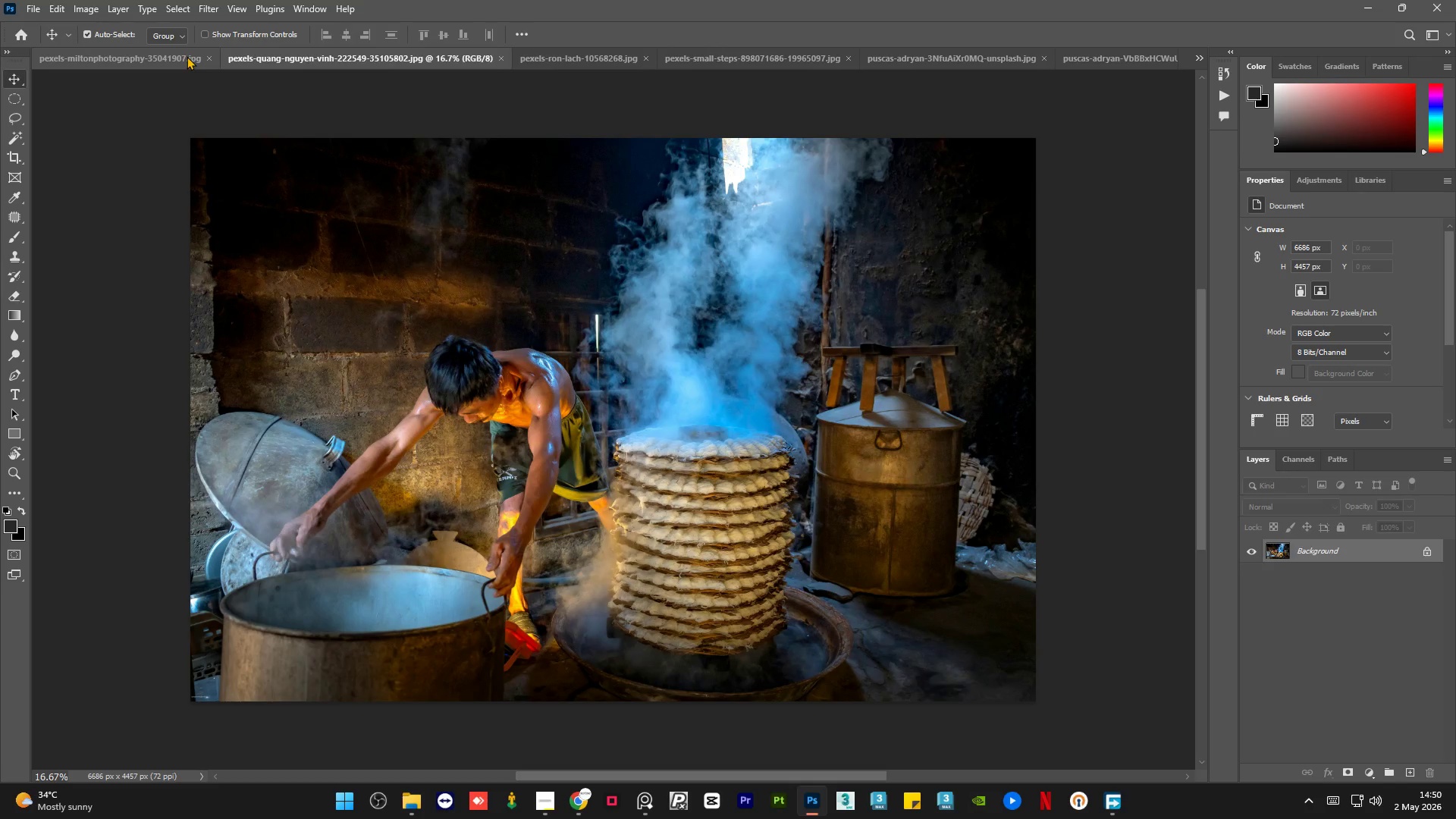 
left_click([161, 58])
 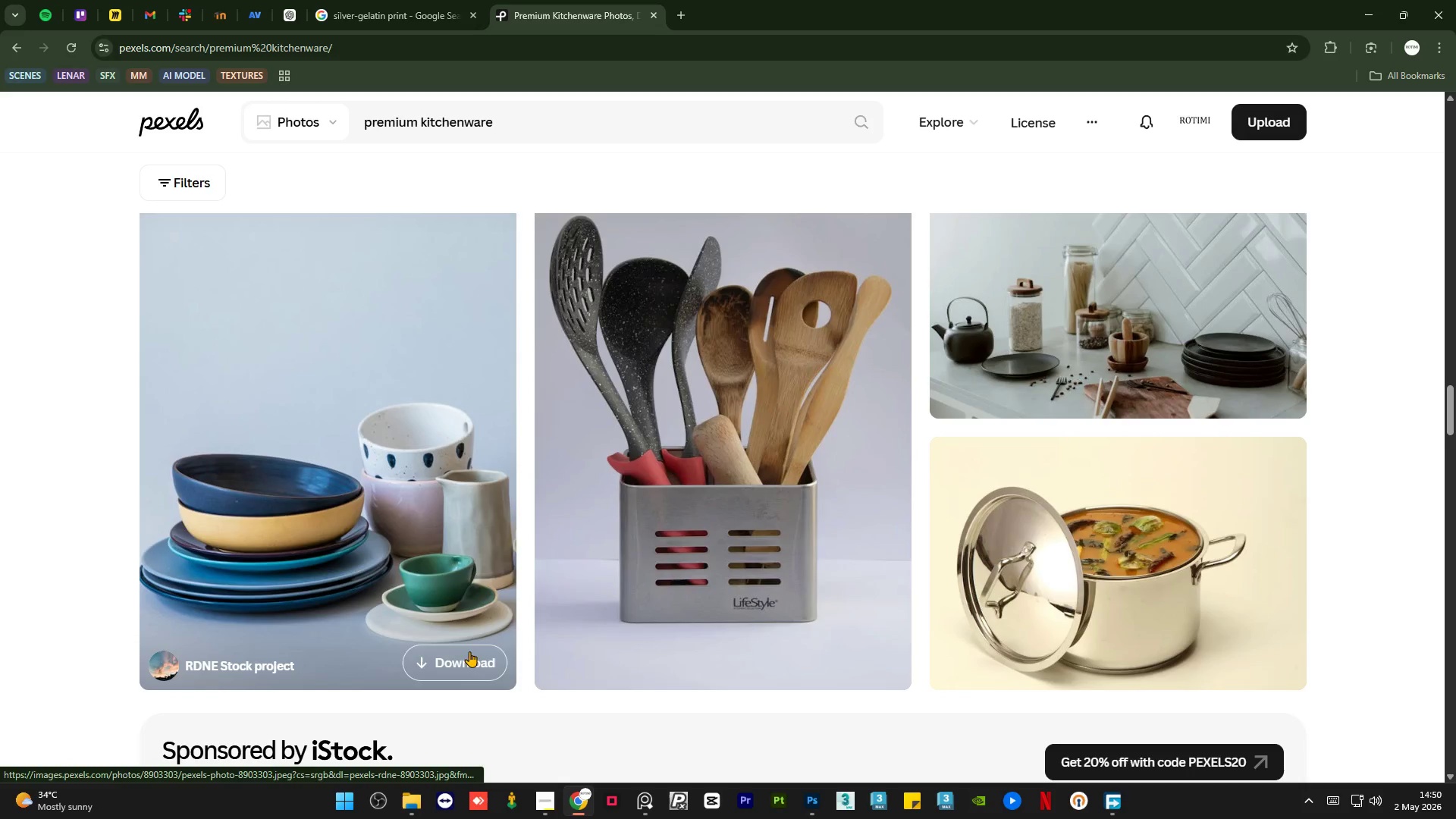 
left_click([413, 810])
 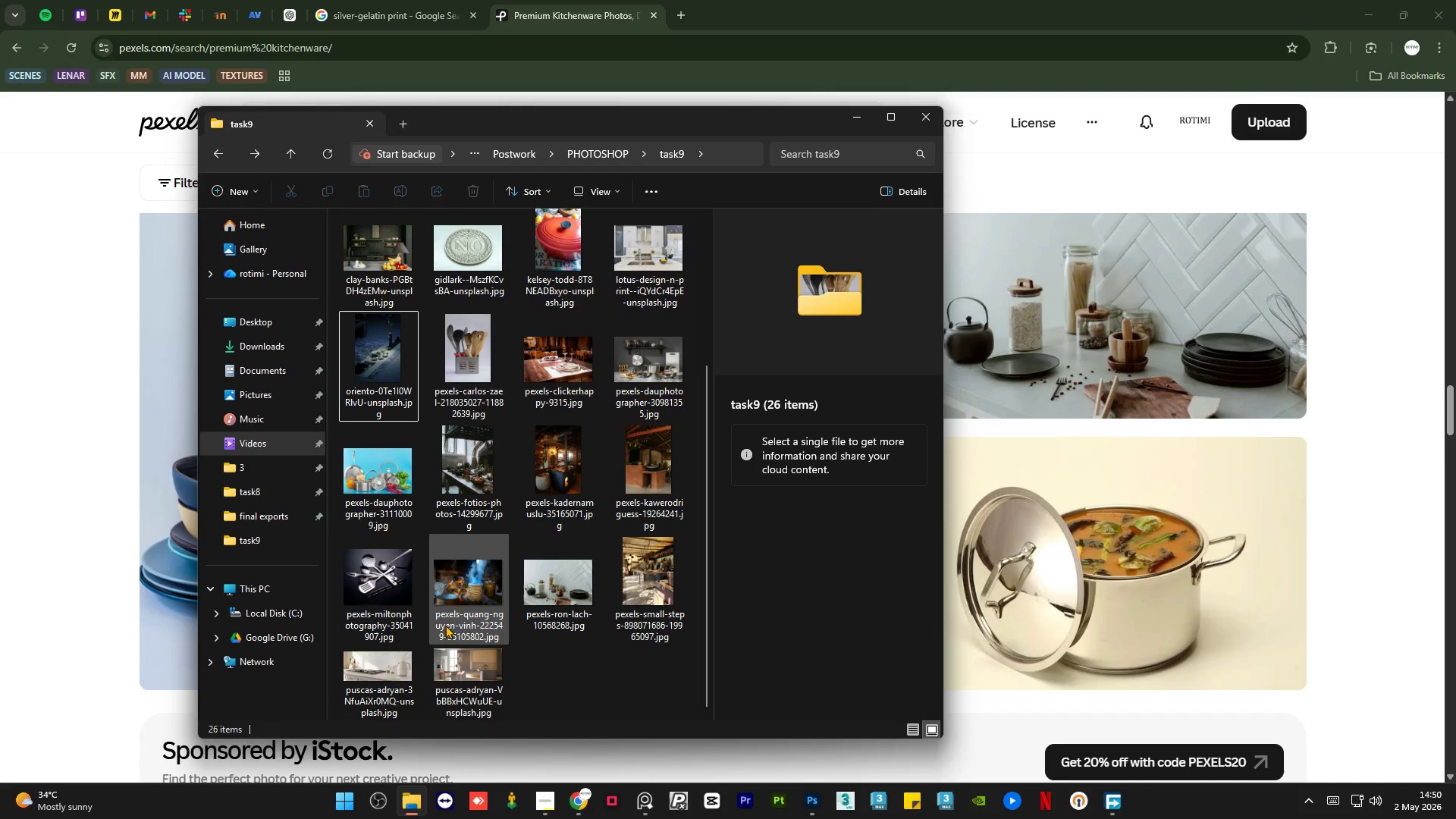 
scroll: coordinate [449, 594], scroll_direction: up, amount: 3.0
 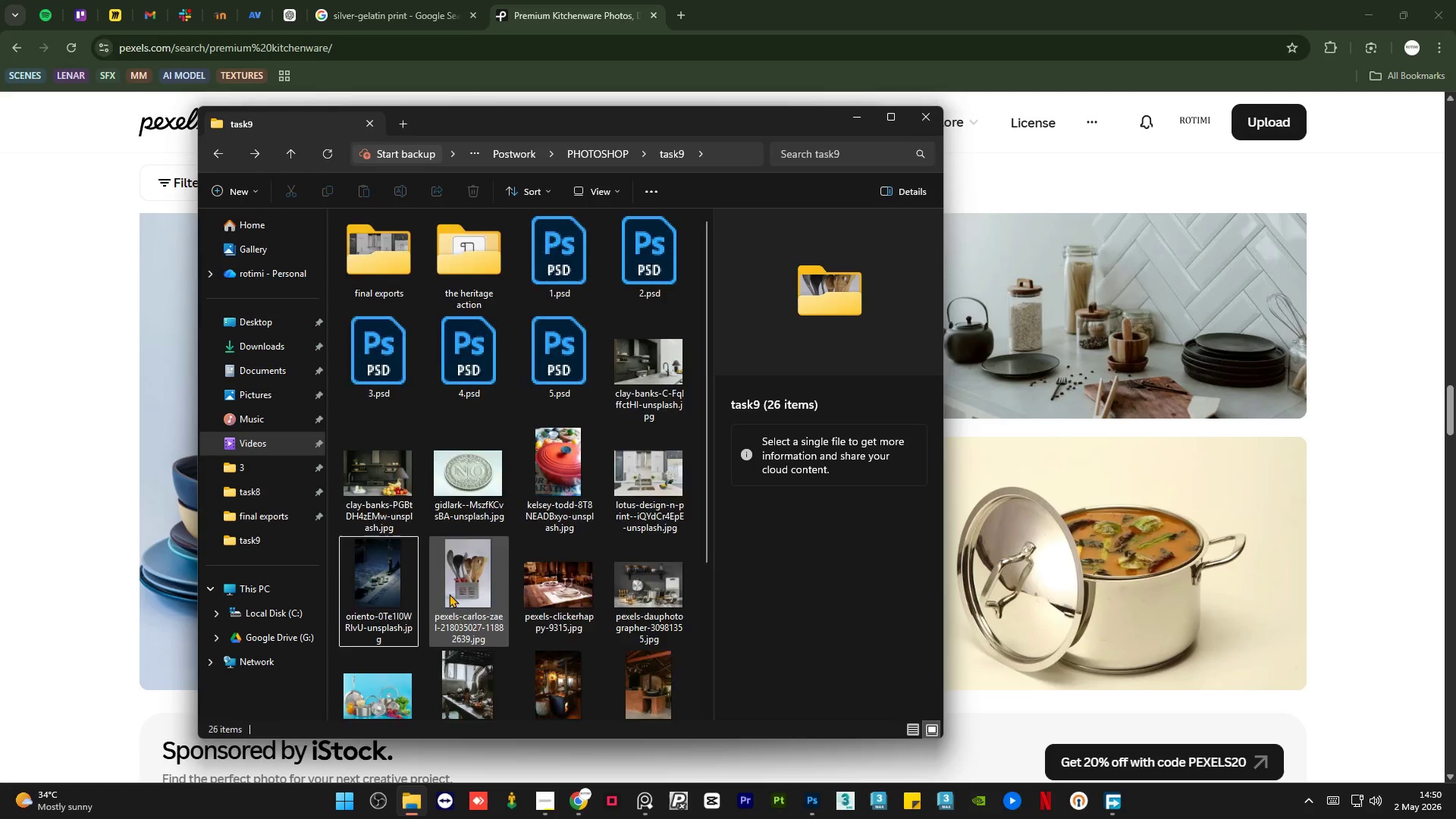 
scroll: coordinate [449, 594], scroll_direction: down, amount: 2.0
 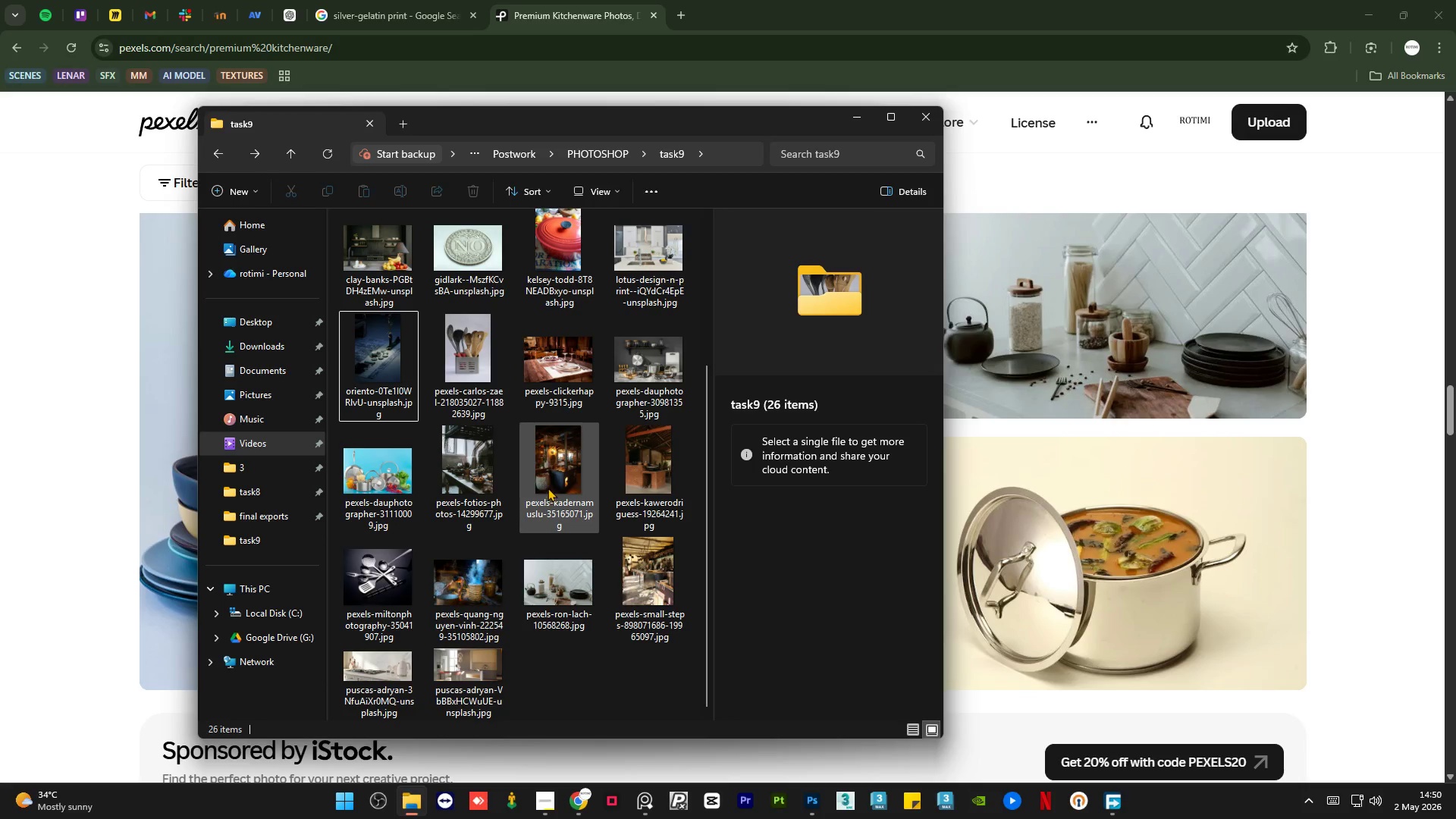 
scroll: coordinate [548, 487], scroll_direction: up, amount: 3.0
 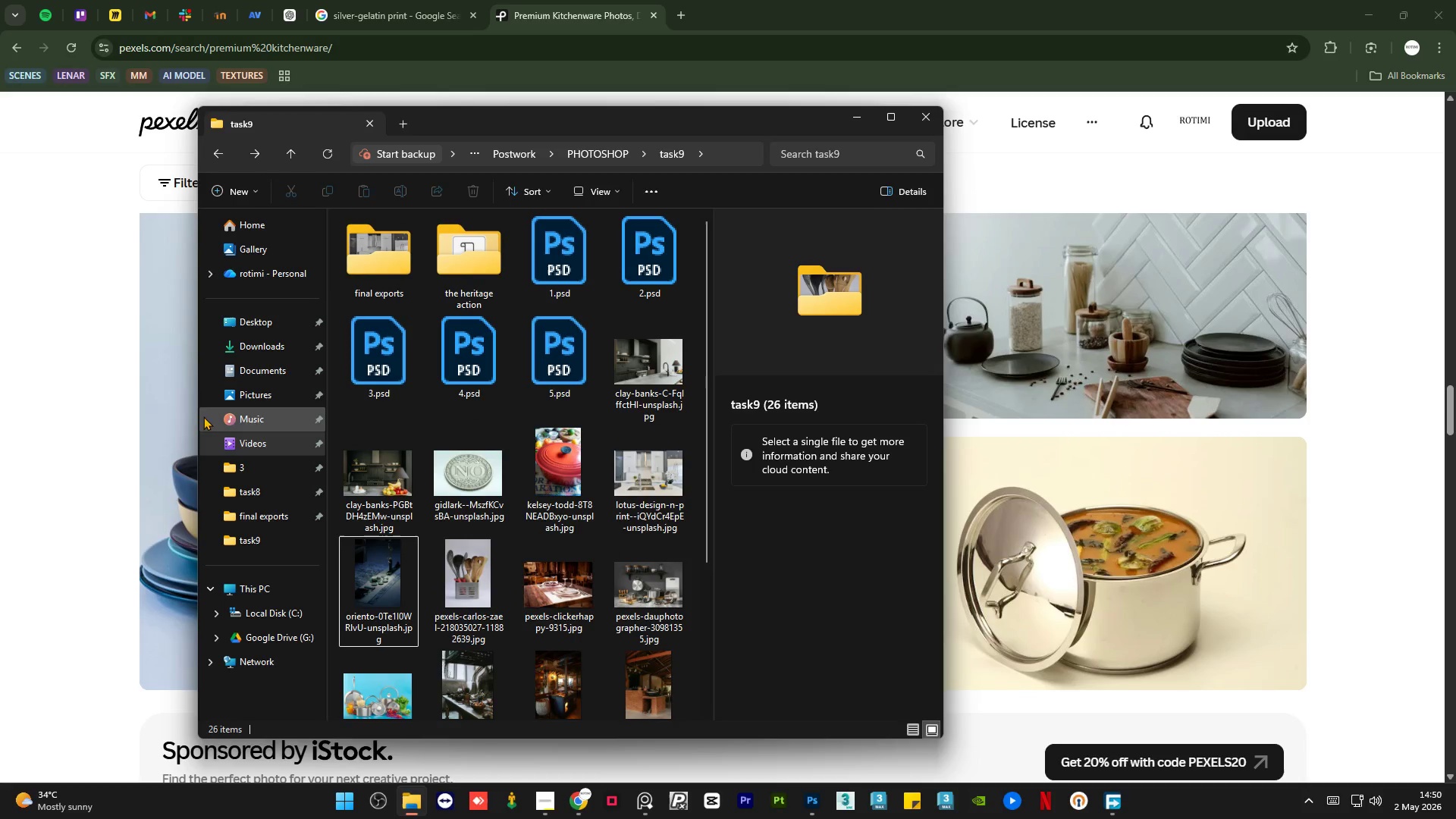 
left_click([91, 416])
 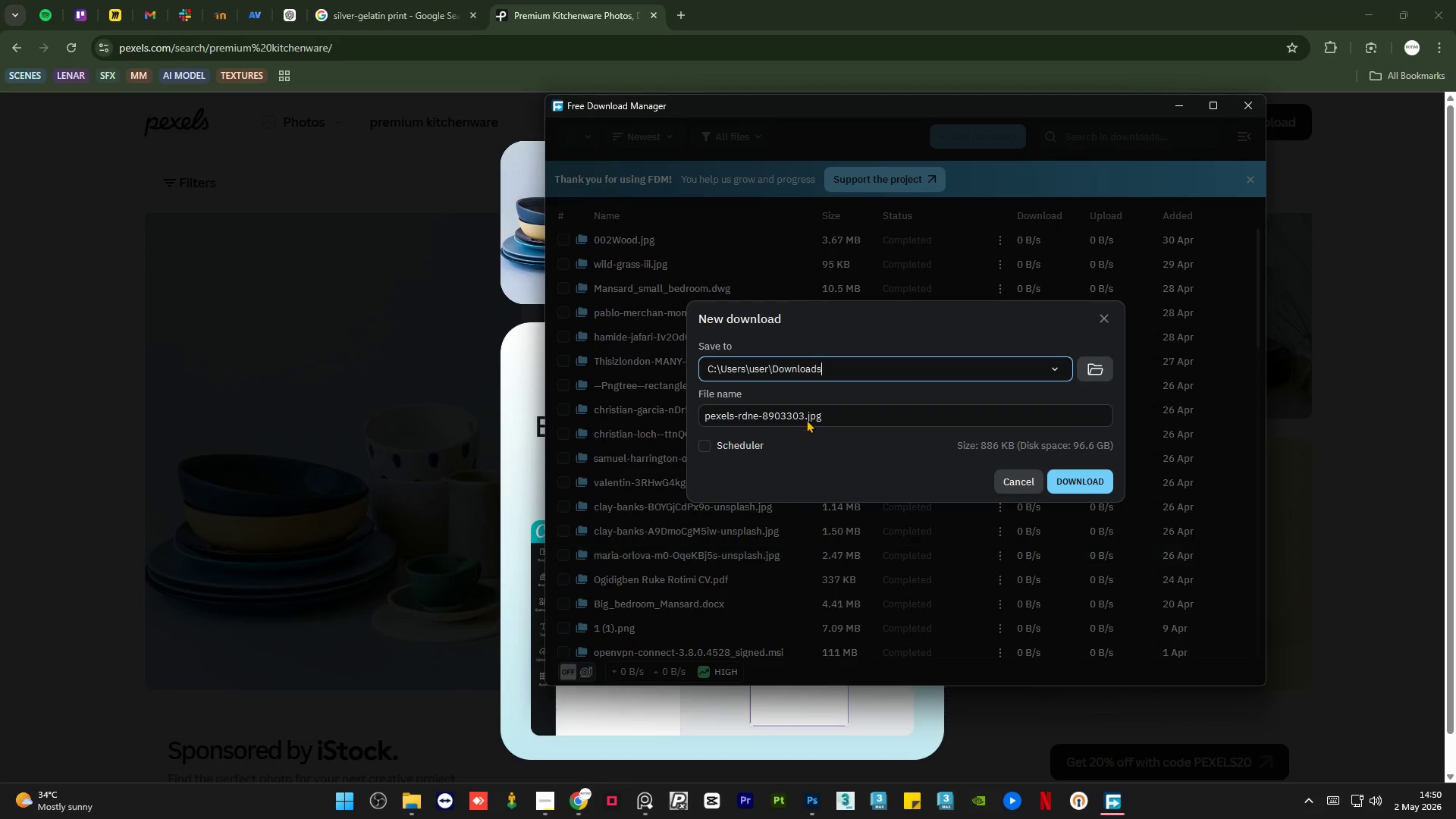 
left_click([1065, 479])
 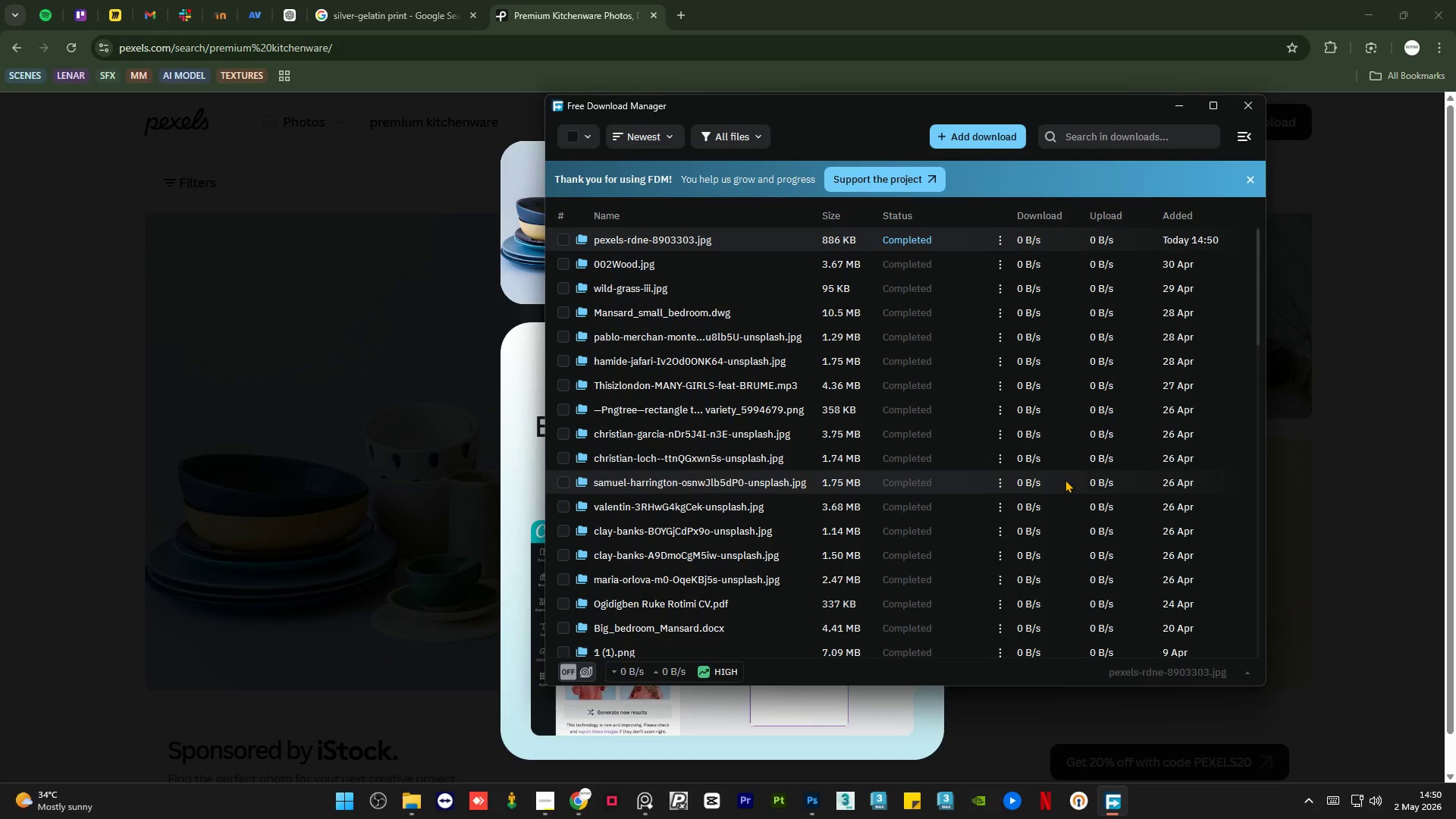 
wait(13.59)
 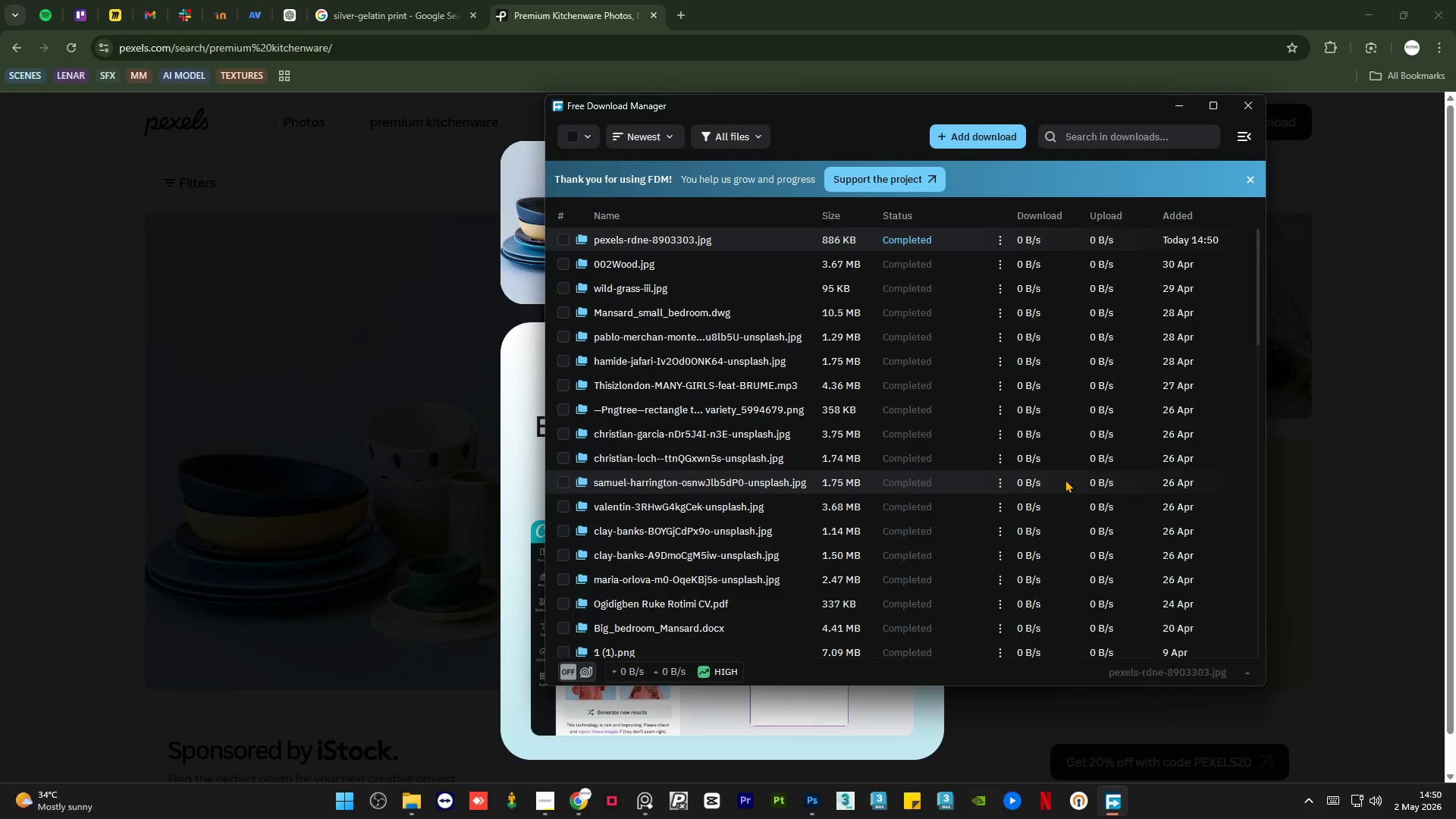 
left_click([1244, 112])
 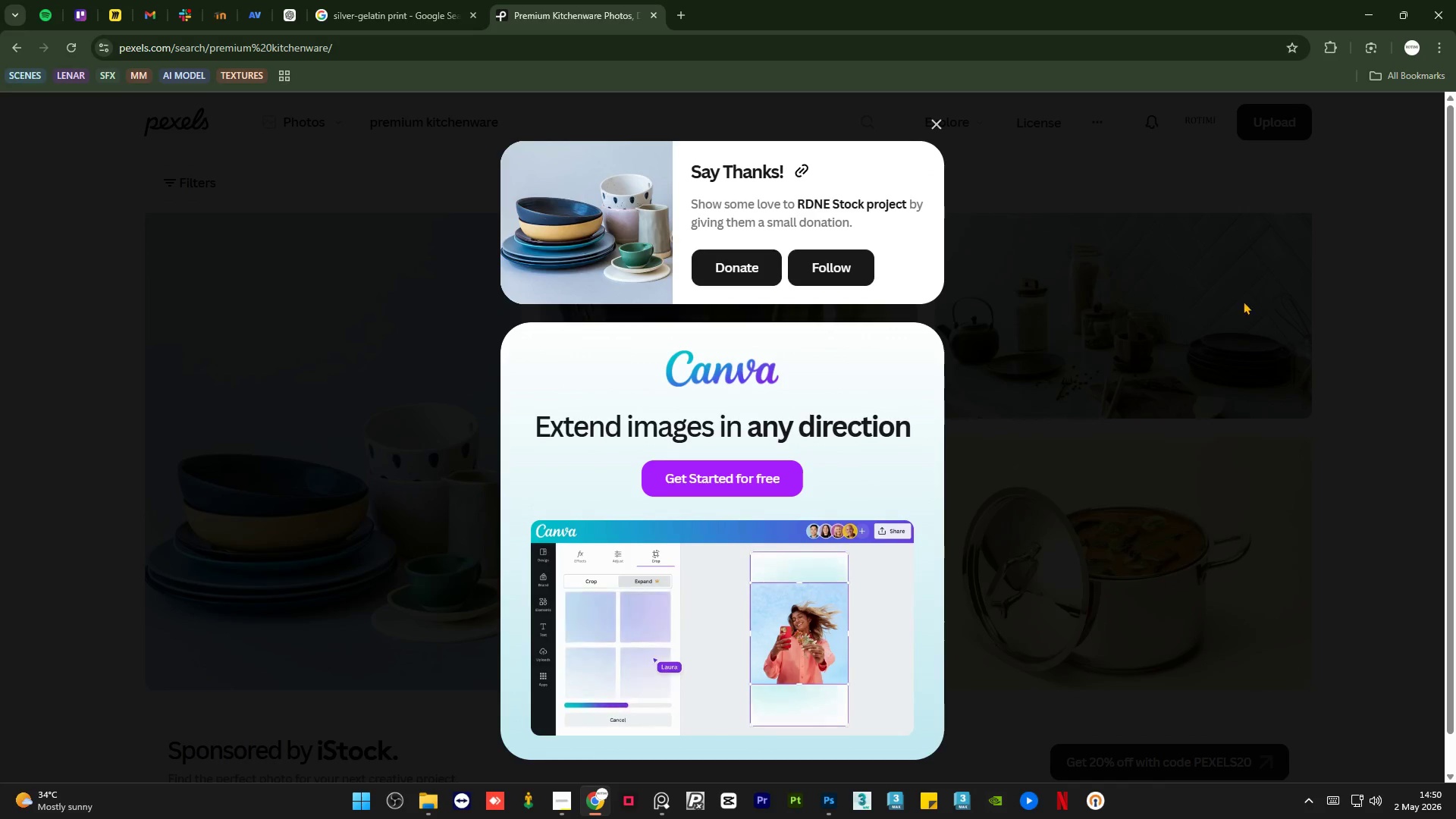 
left_click([1354, 458])
 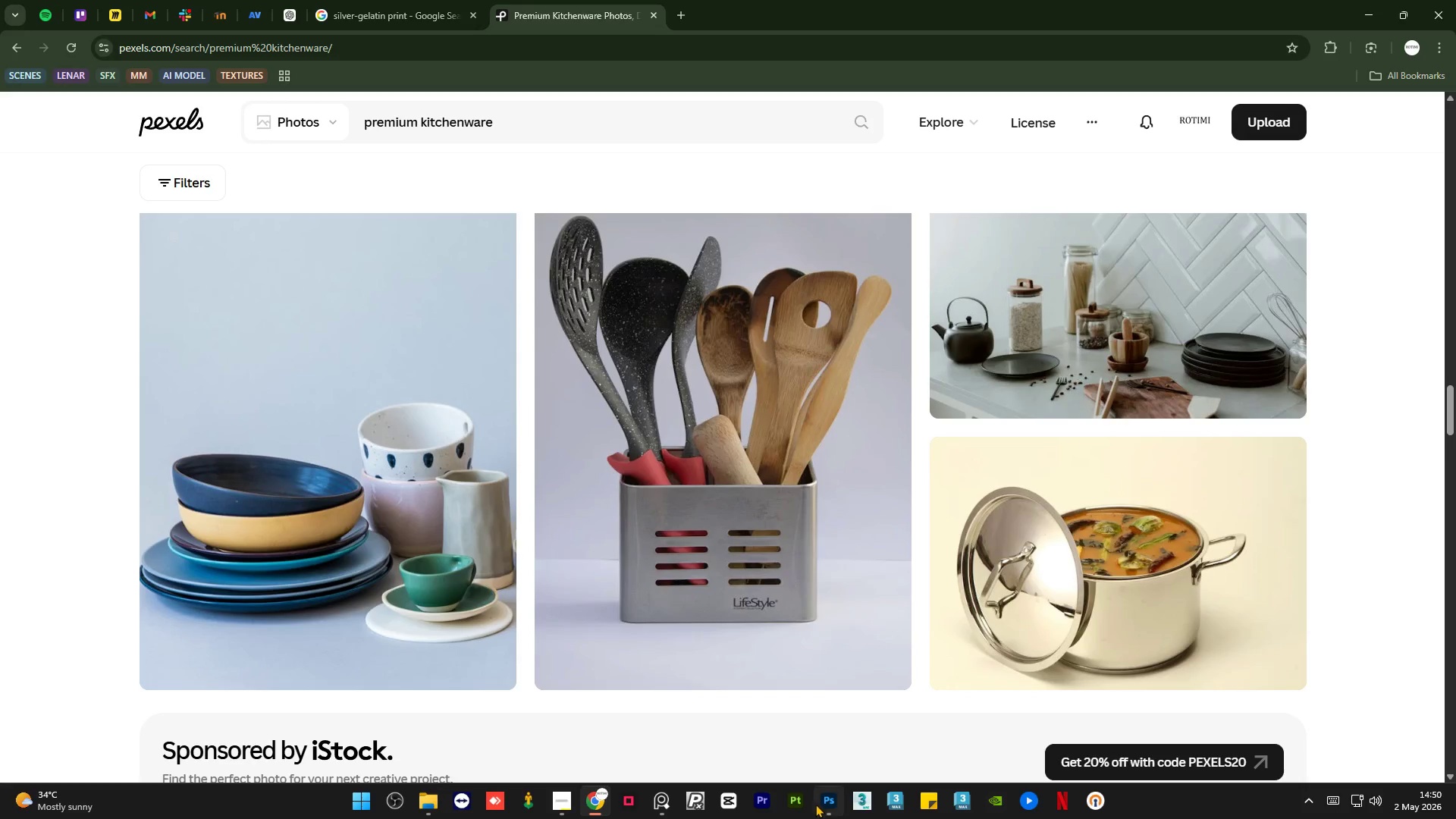 
left_click([827, 804])
 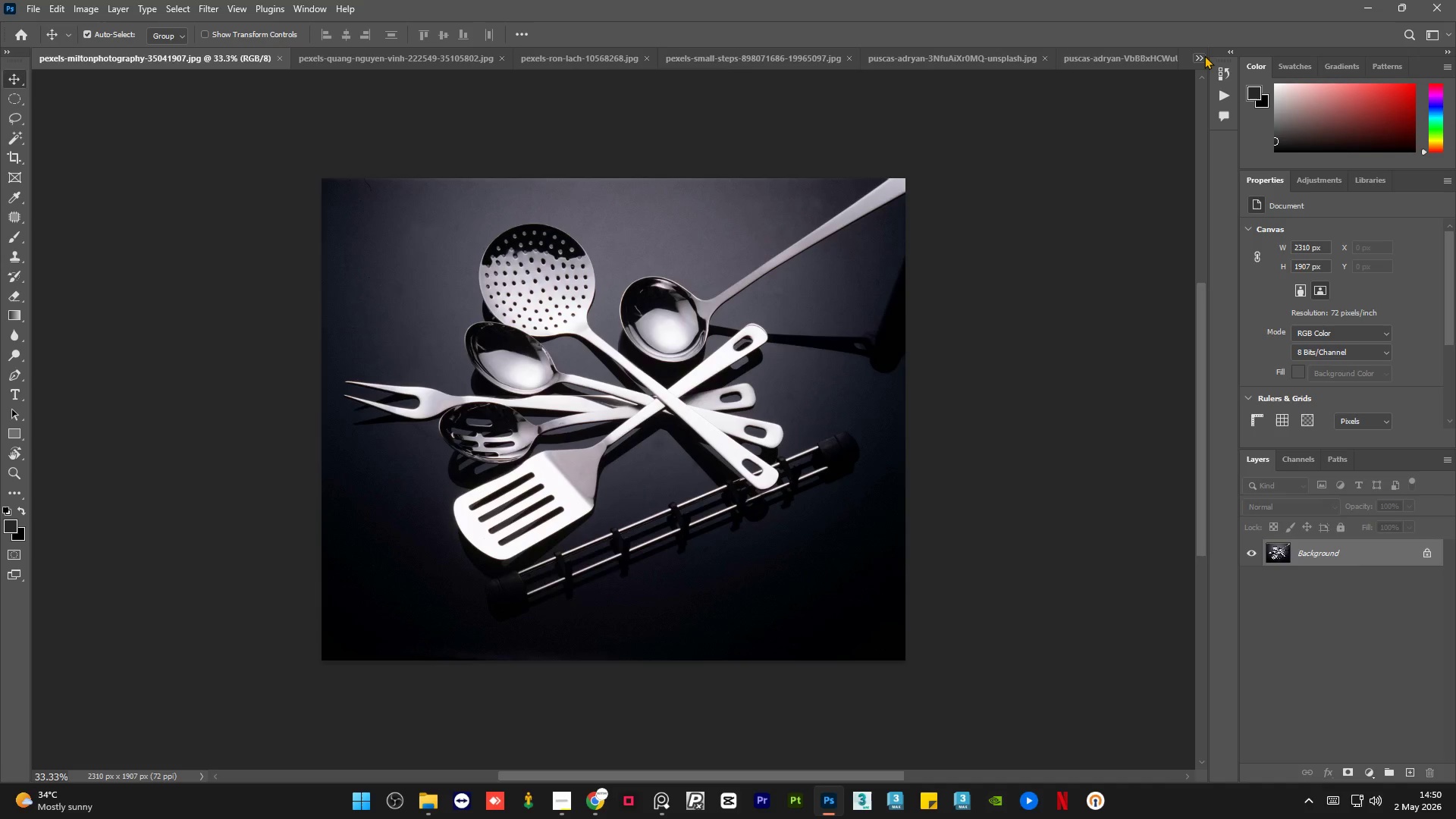 
wait(7.88)
 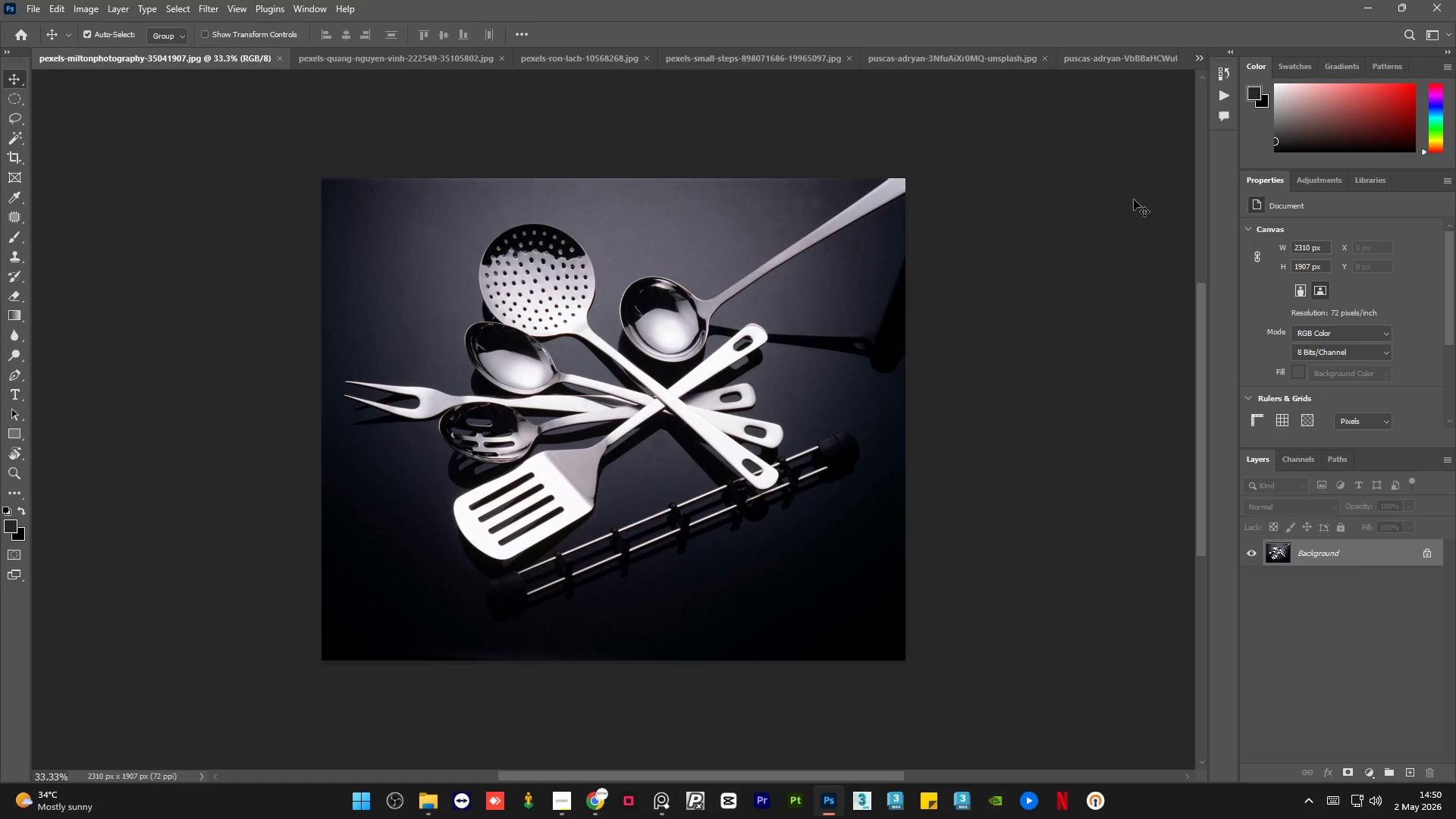 
left_click([424, 812])
 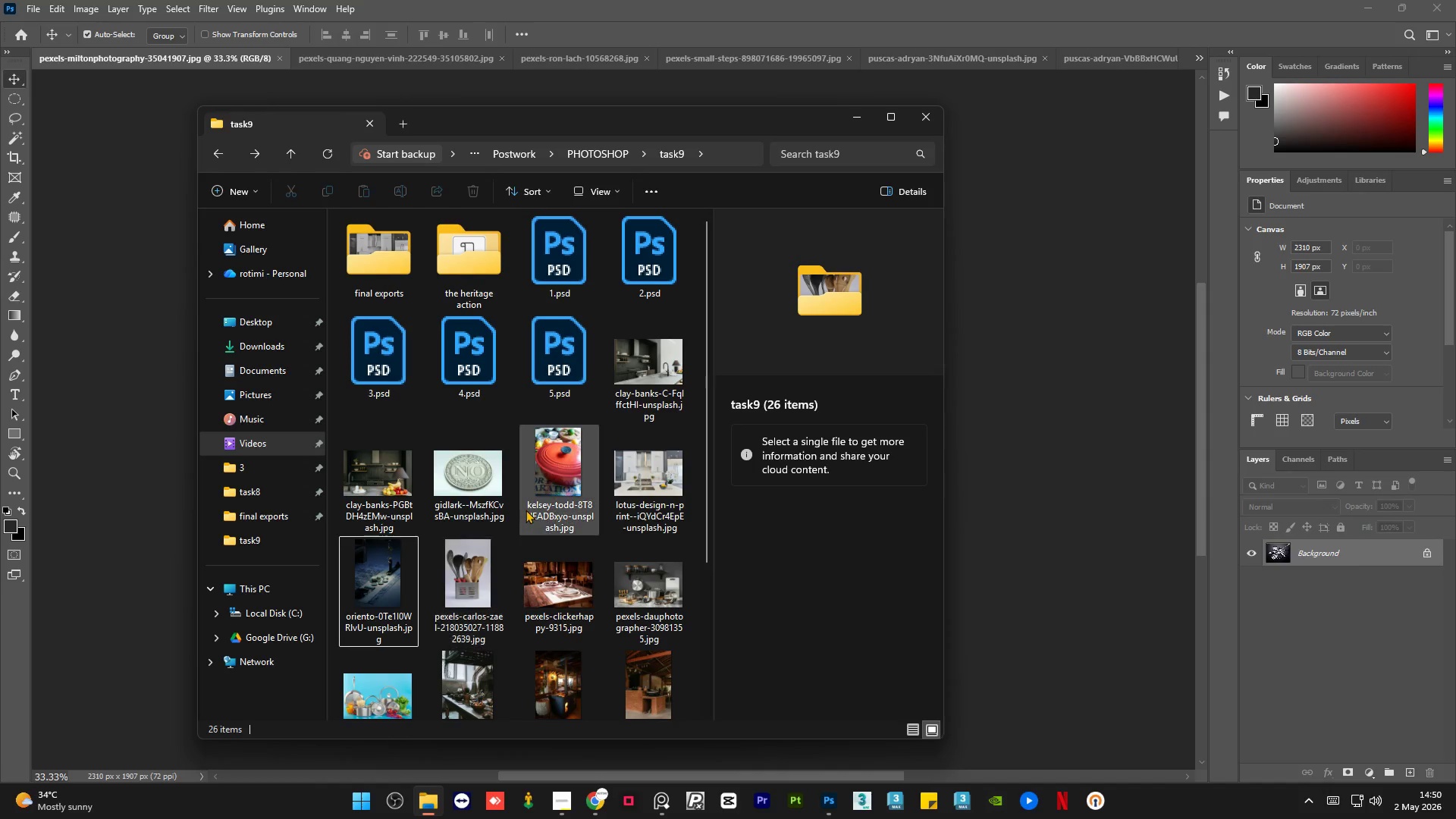 
scroll: coordinate [527, 509], scroll_direction: up, amount: 4.0
 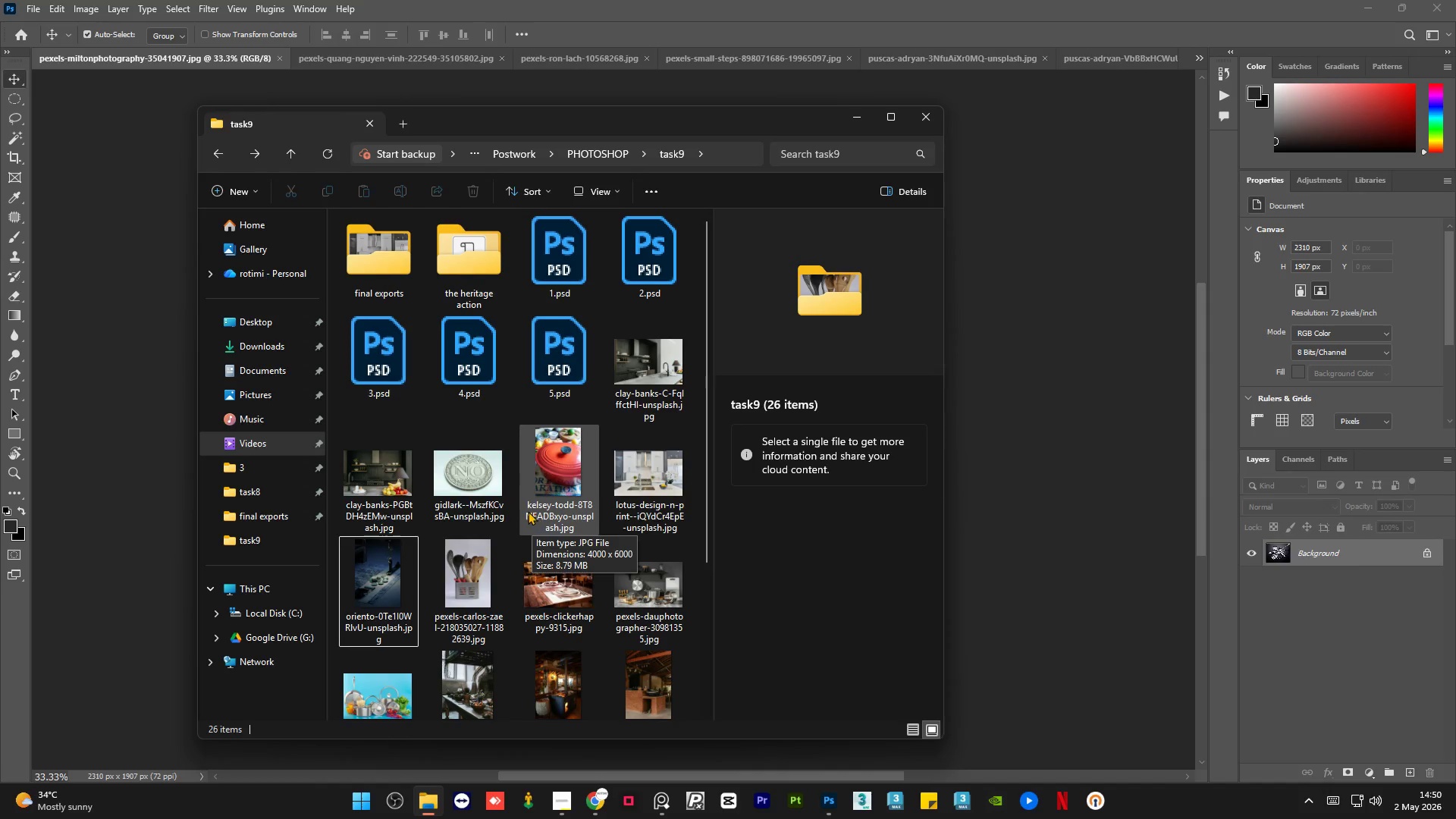 
scroll: coordinate [500, 511], scroll_direction: down, amount: 5.0
 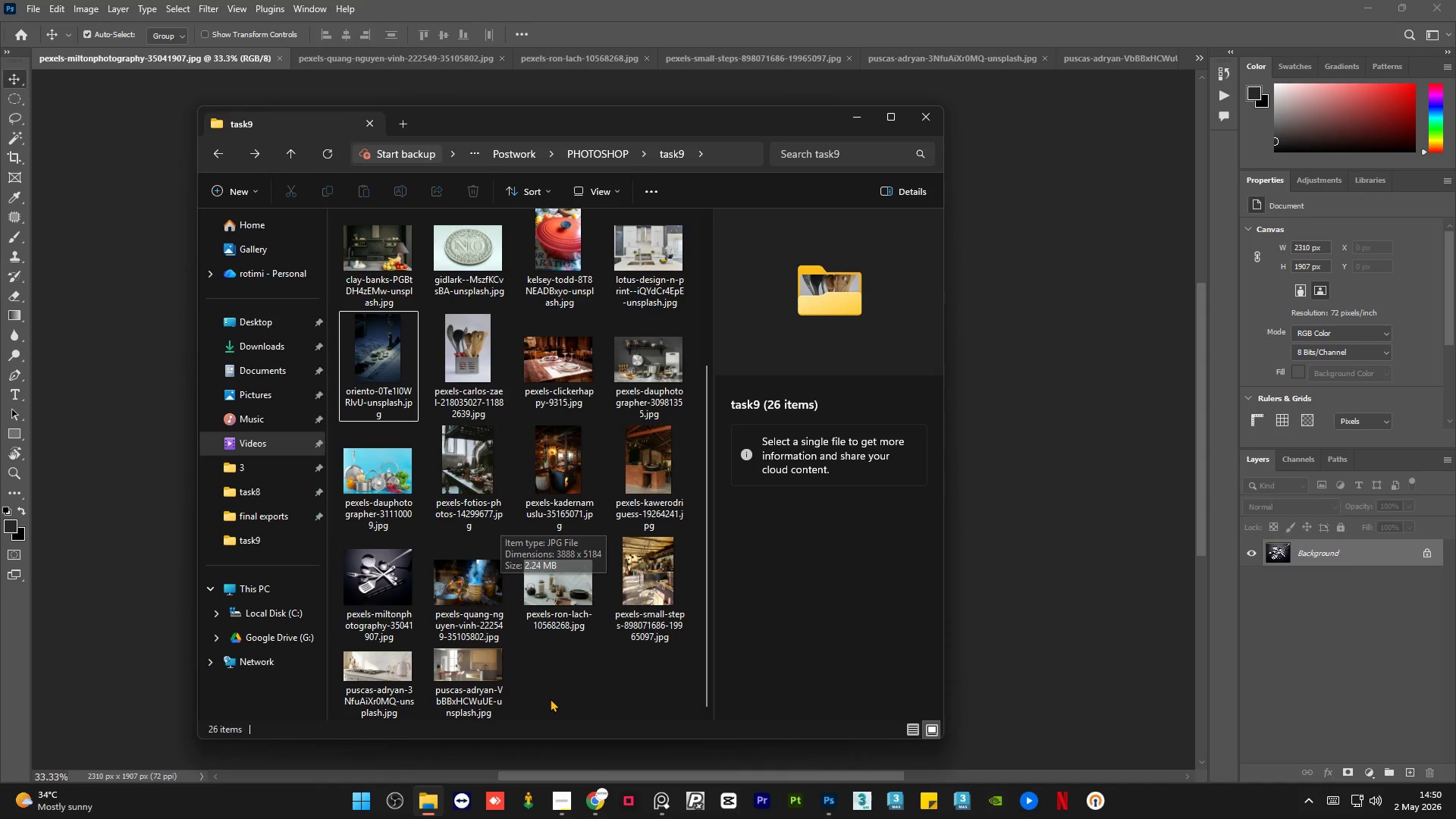 
left_click([550, 698])
 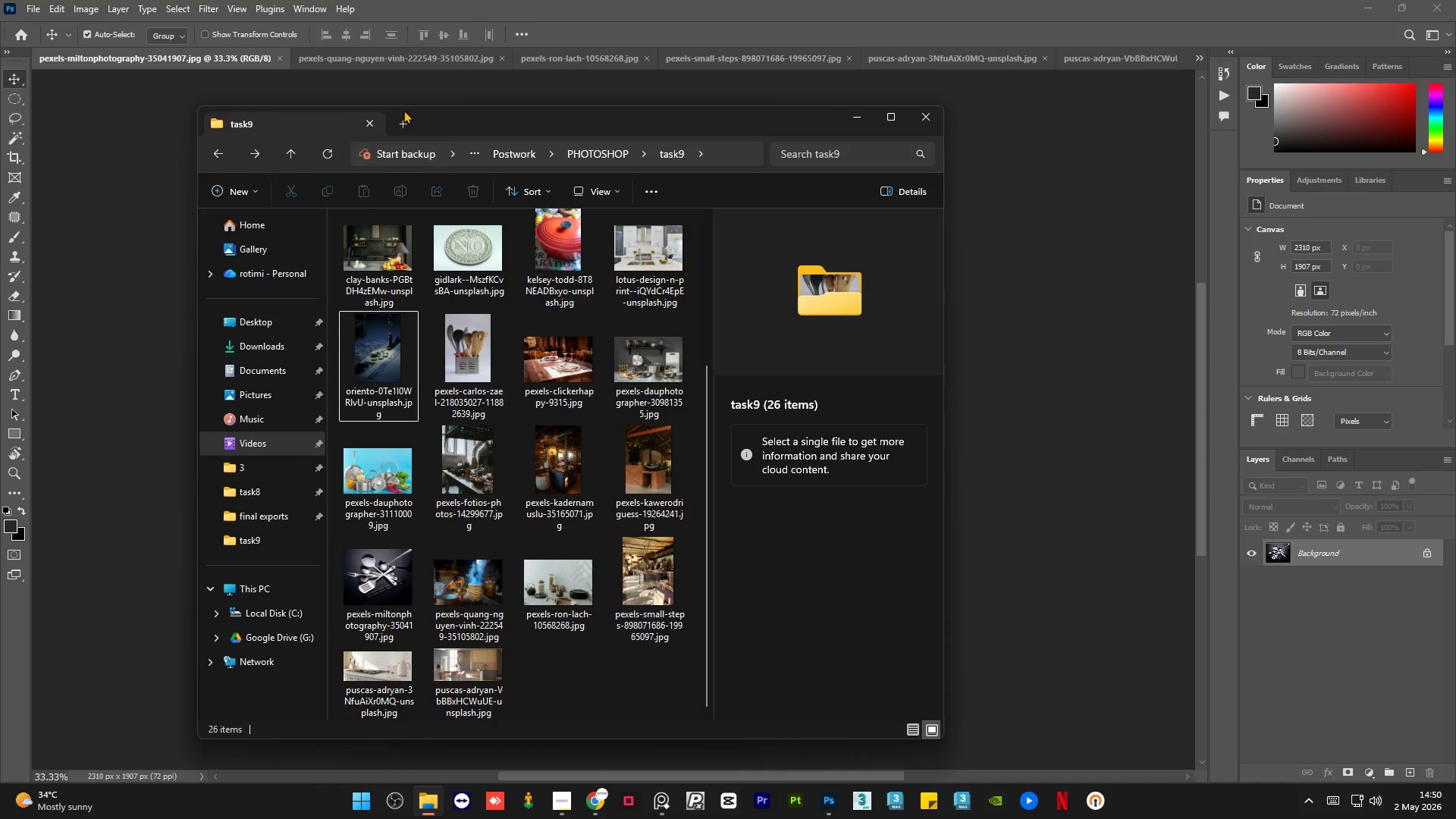 
left_click([399, 119])
 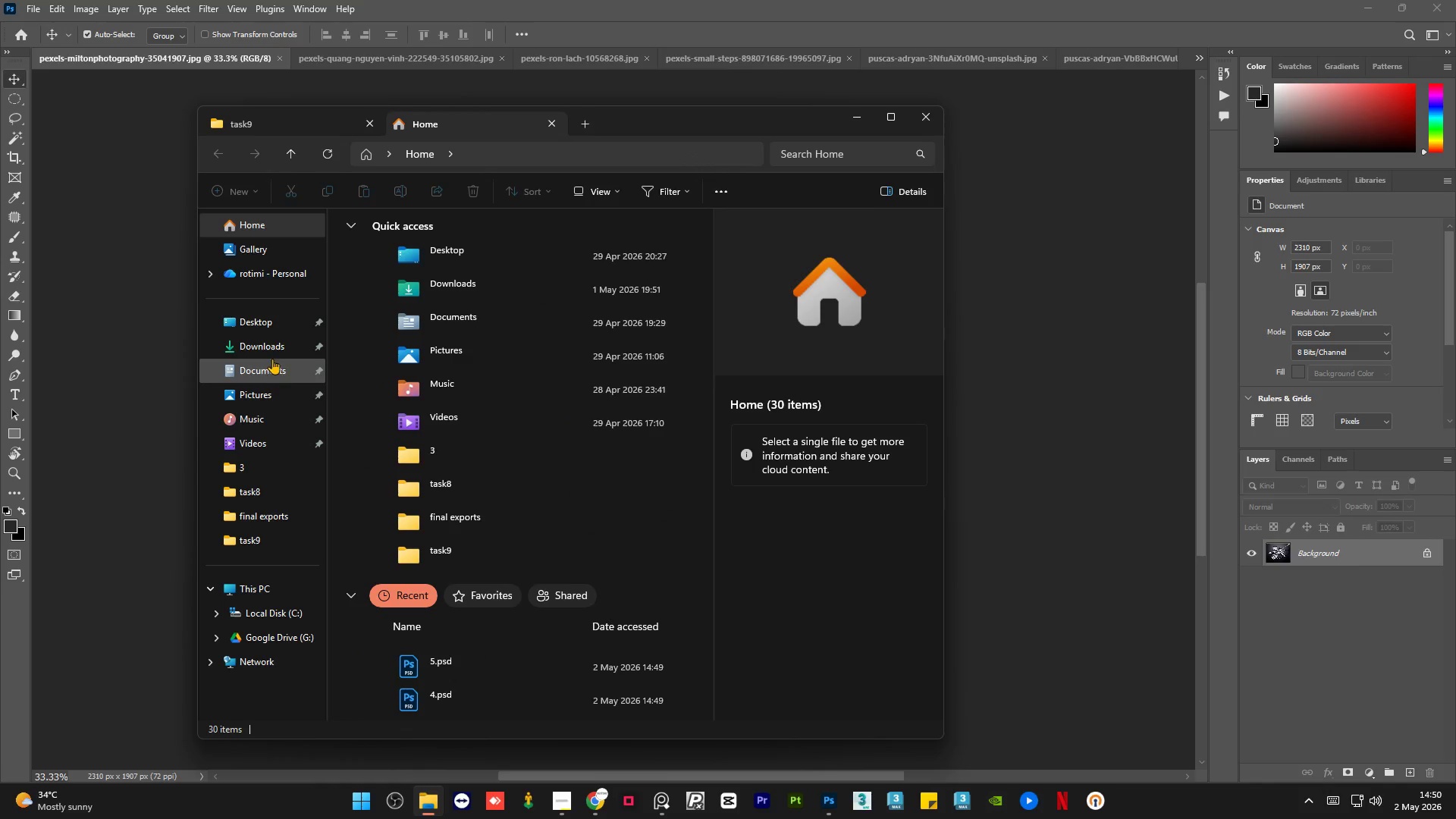 
left_click([272, 358])
 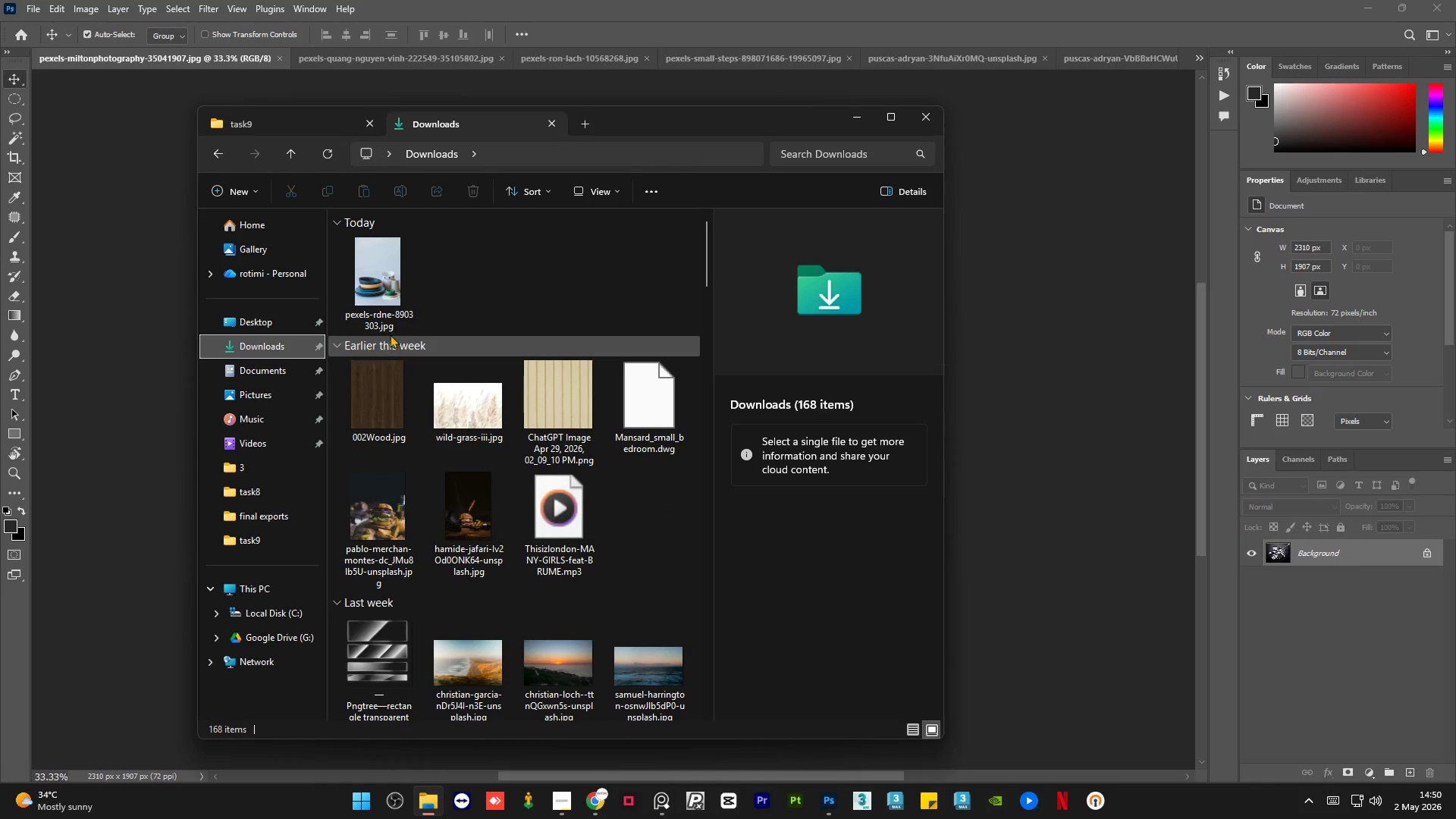 
left_click([375, 305])
 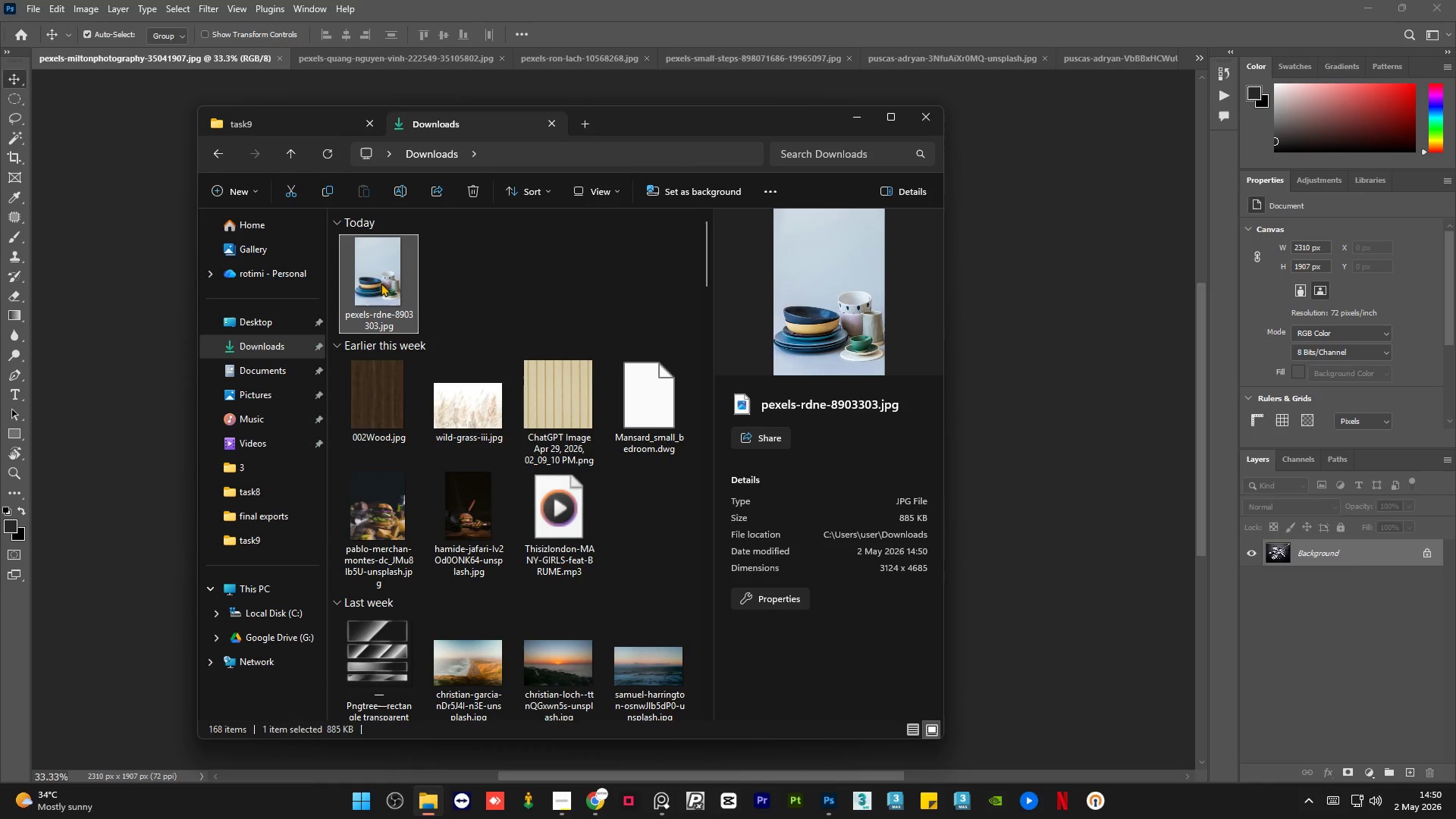 
left_click_drag(start_coordinate=[381, 292], to_coordinate=[526, 672])
 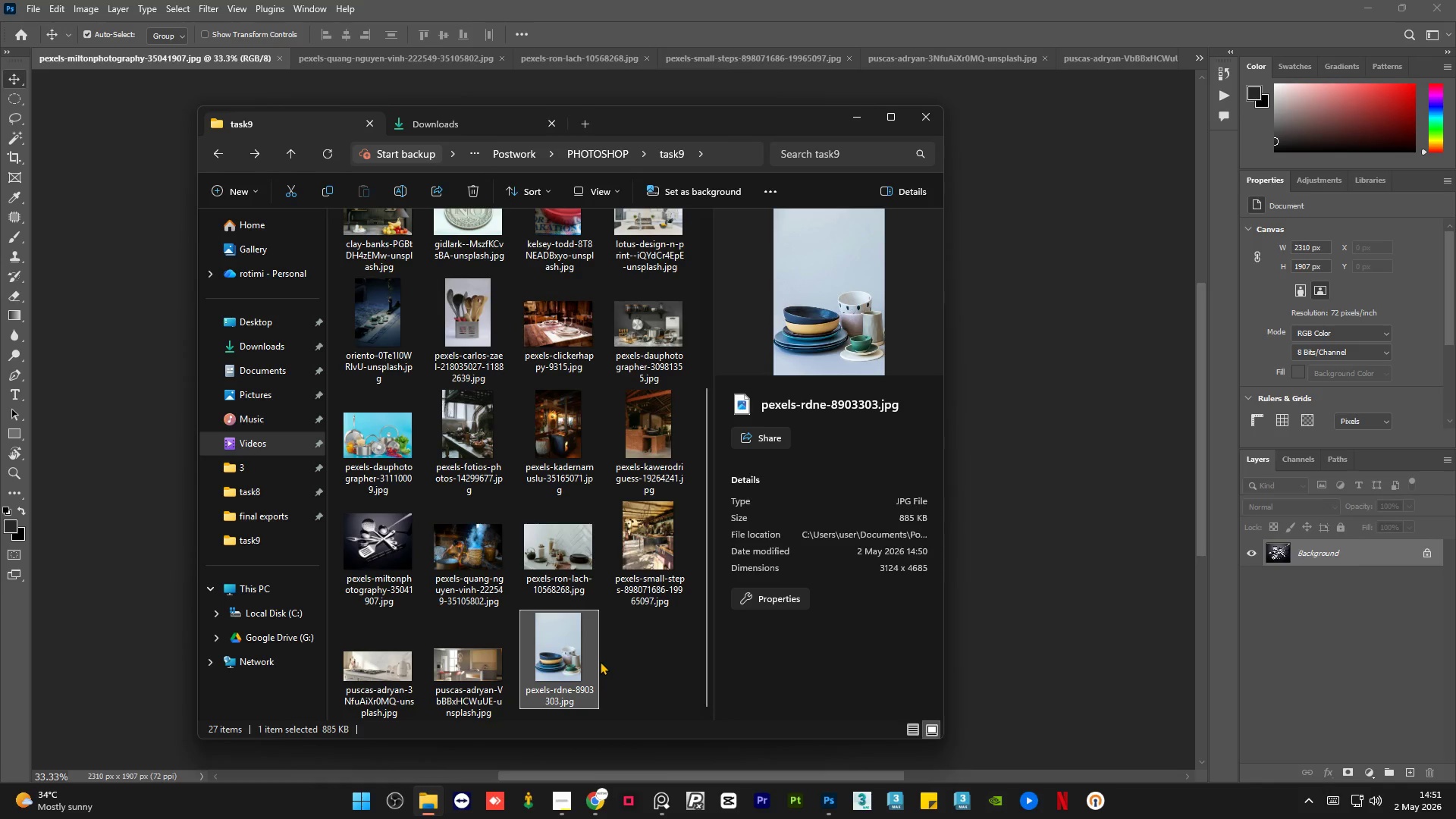 
wait(11.42)
 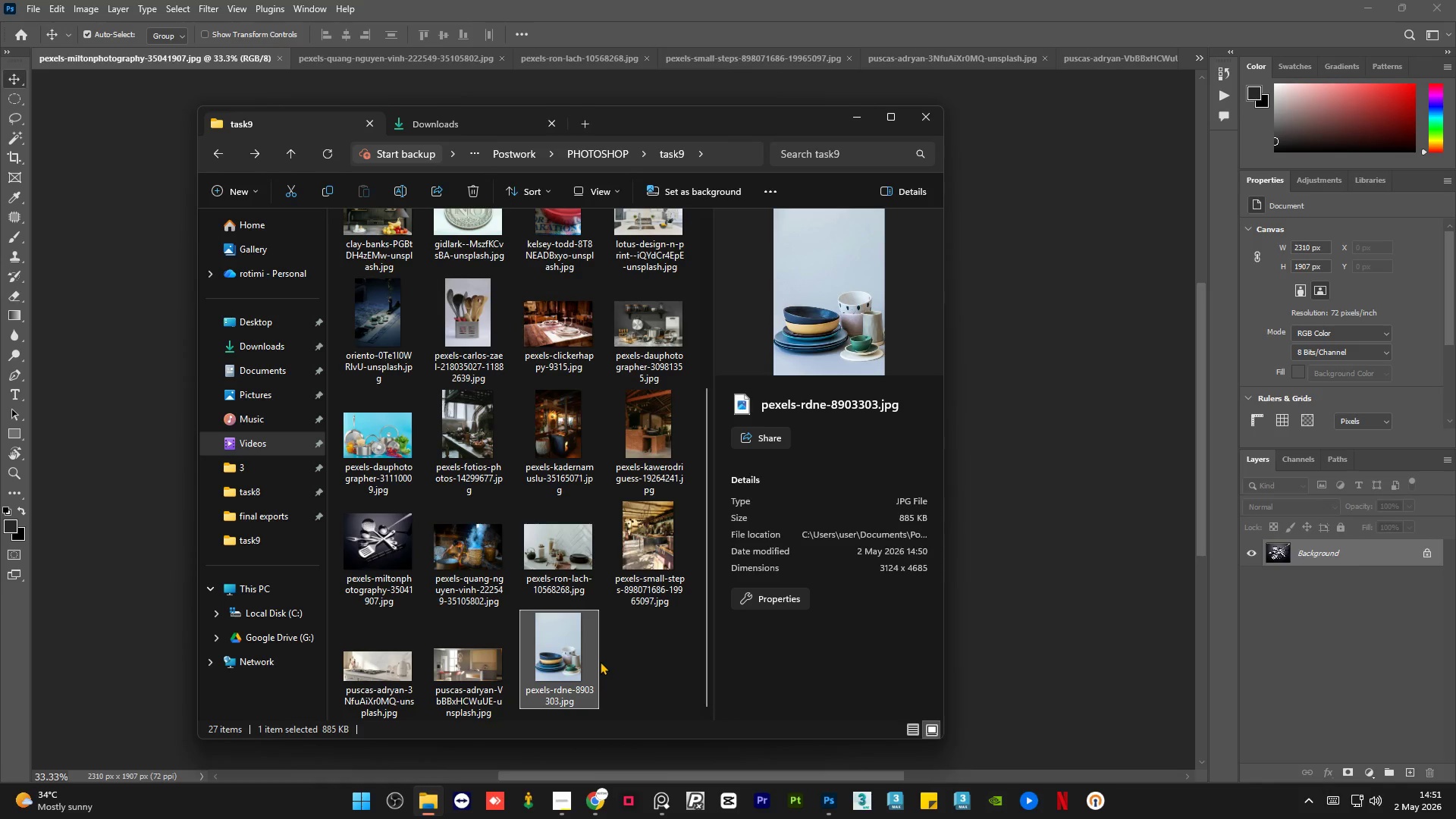 
mouse_move([562, 580])
 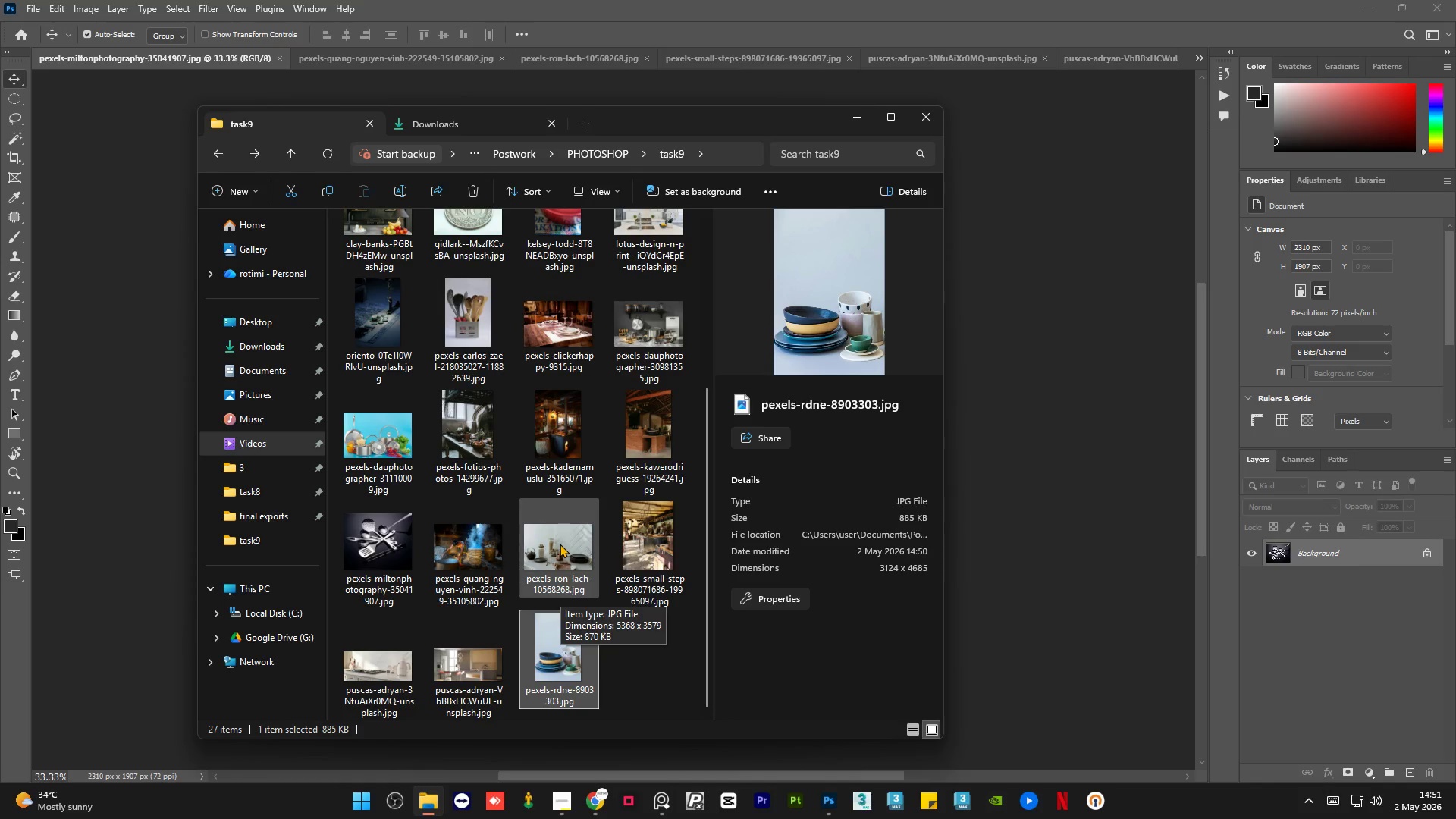 
scroll: coordinate [565, 535], scroll_direction: up, amount: 13.0
 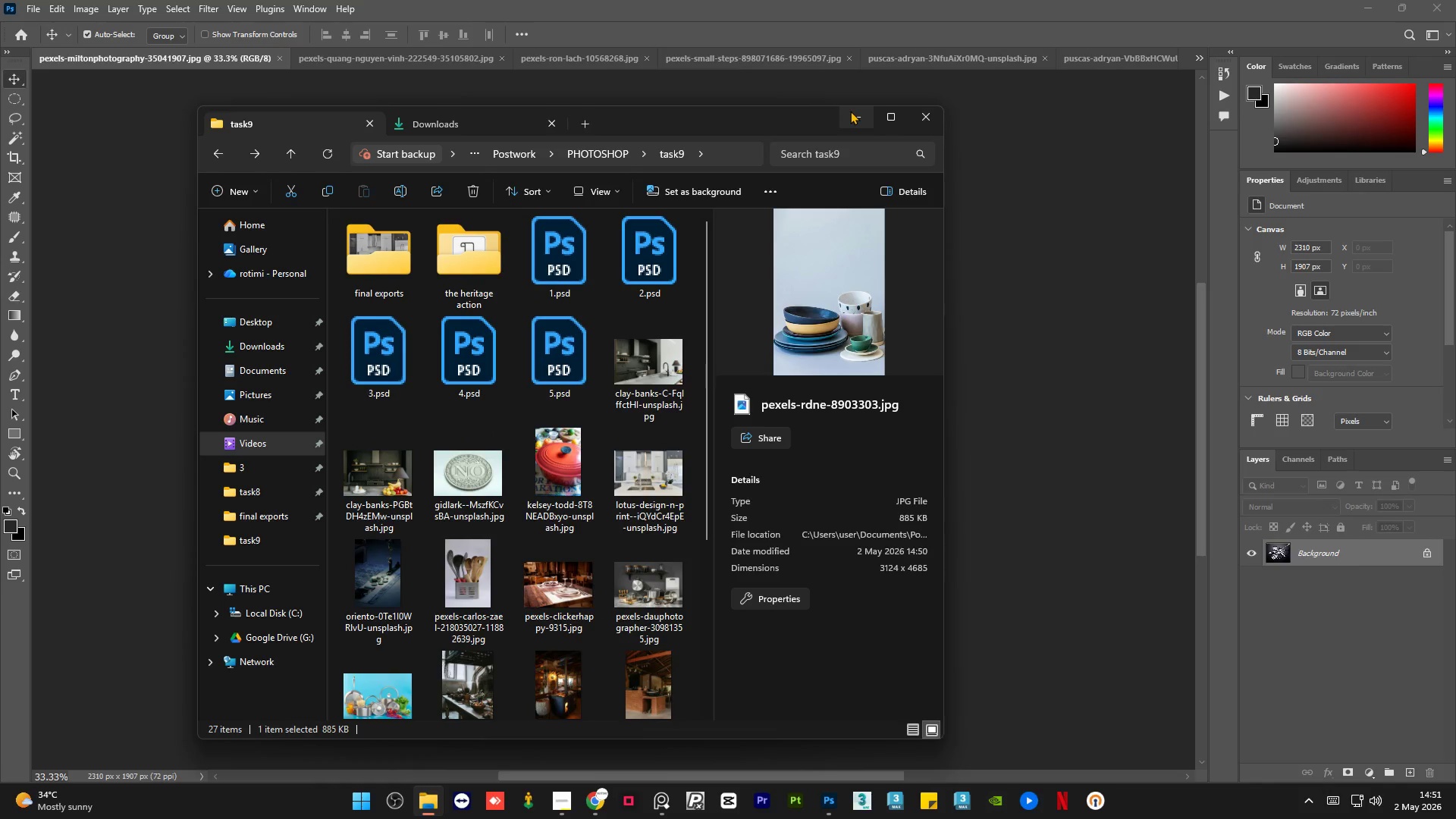 
left_click([850, 111])
 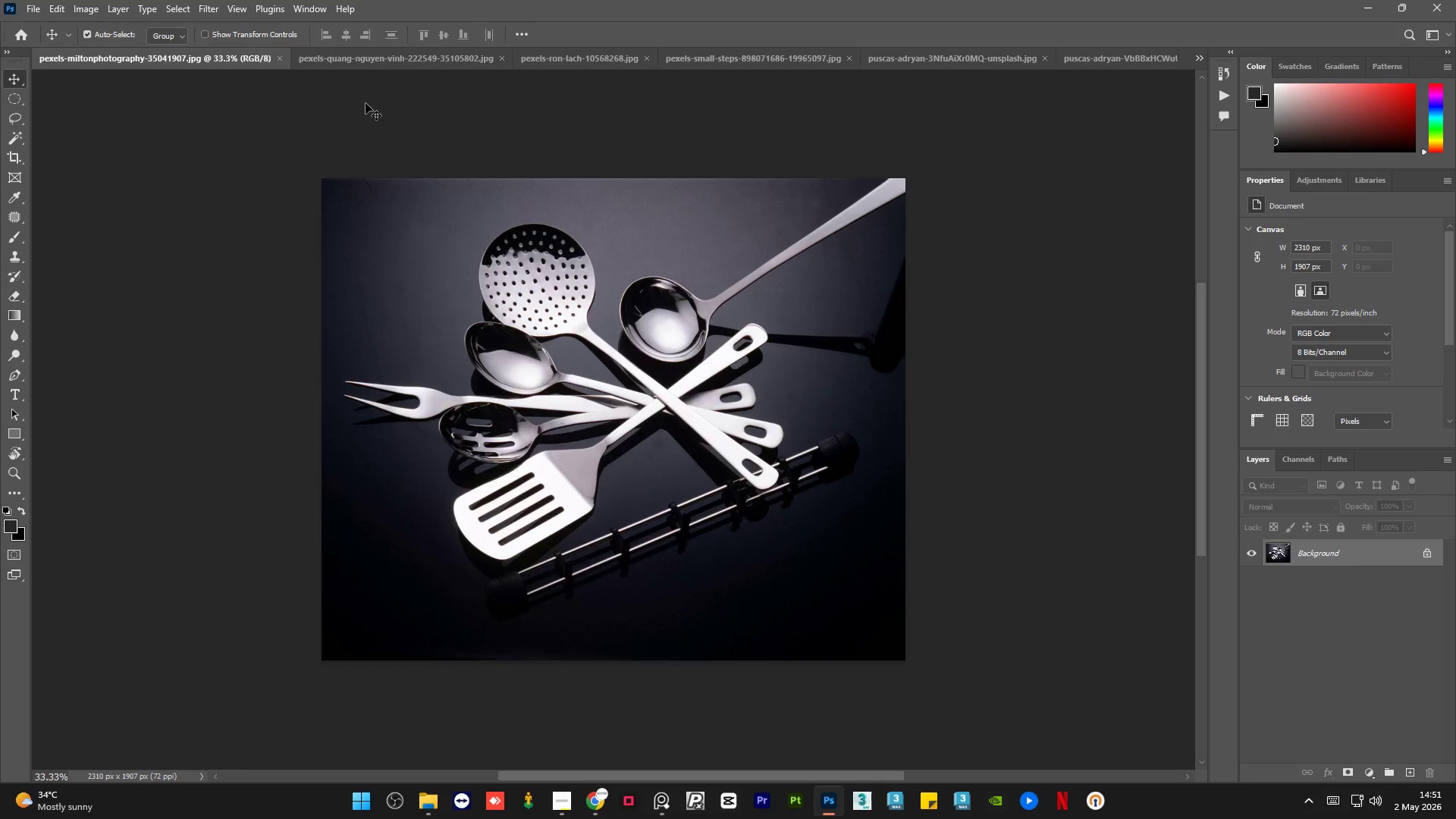 
left_click([389, 55])
 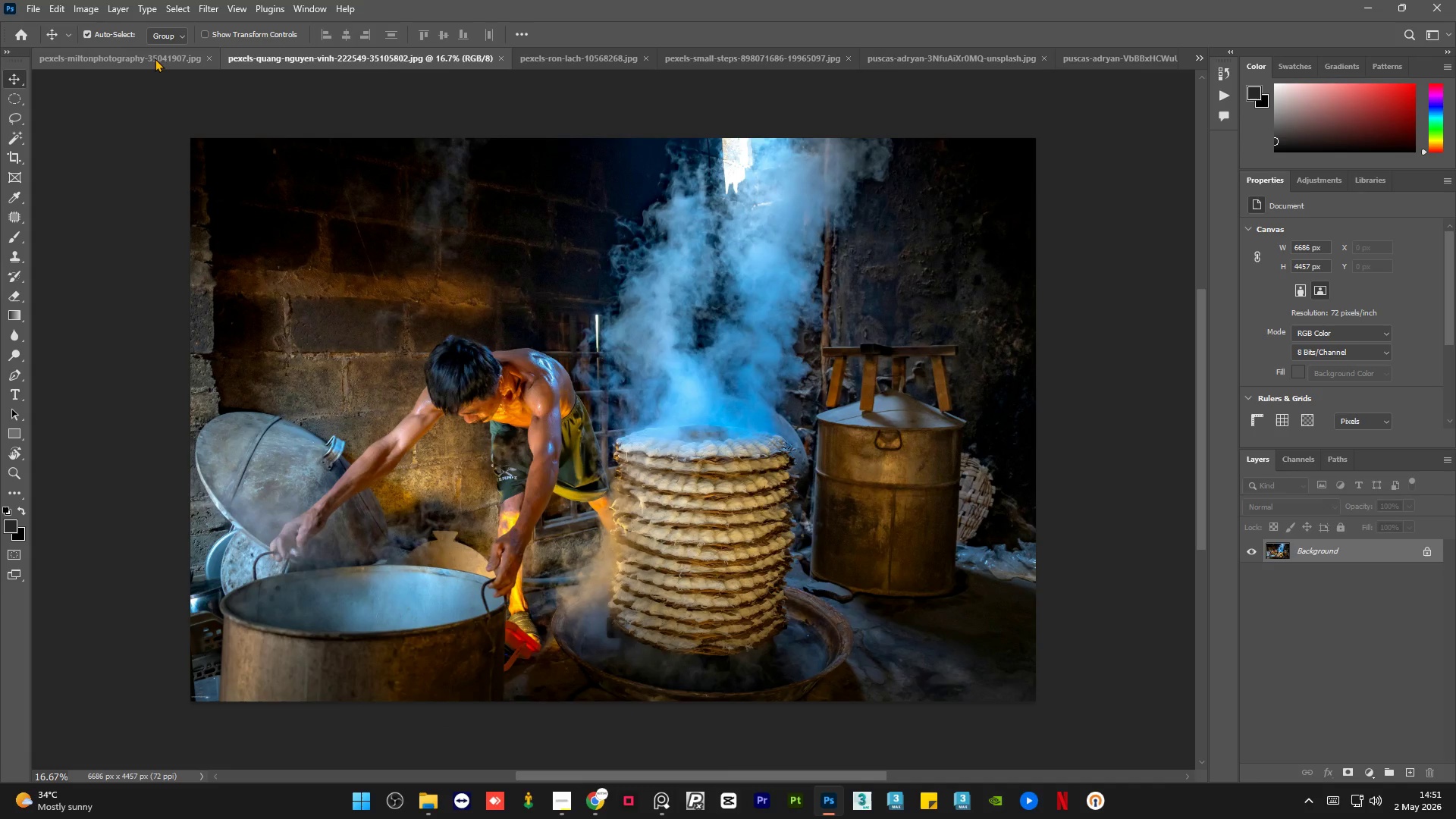 
left_click([155, 58])
 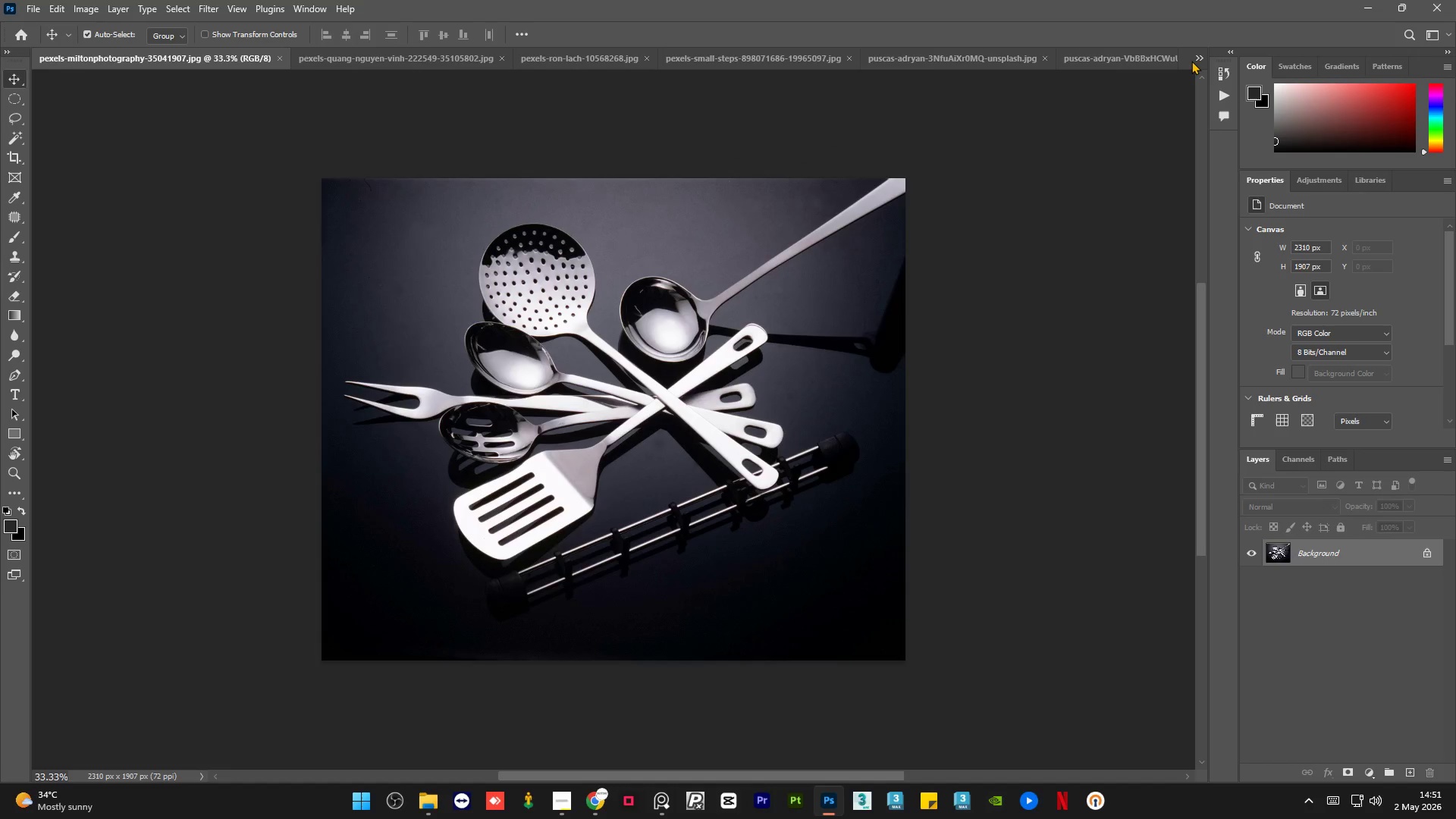 
left_click([1197, 56])
 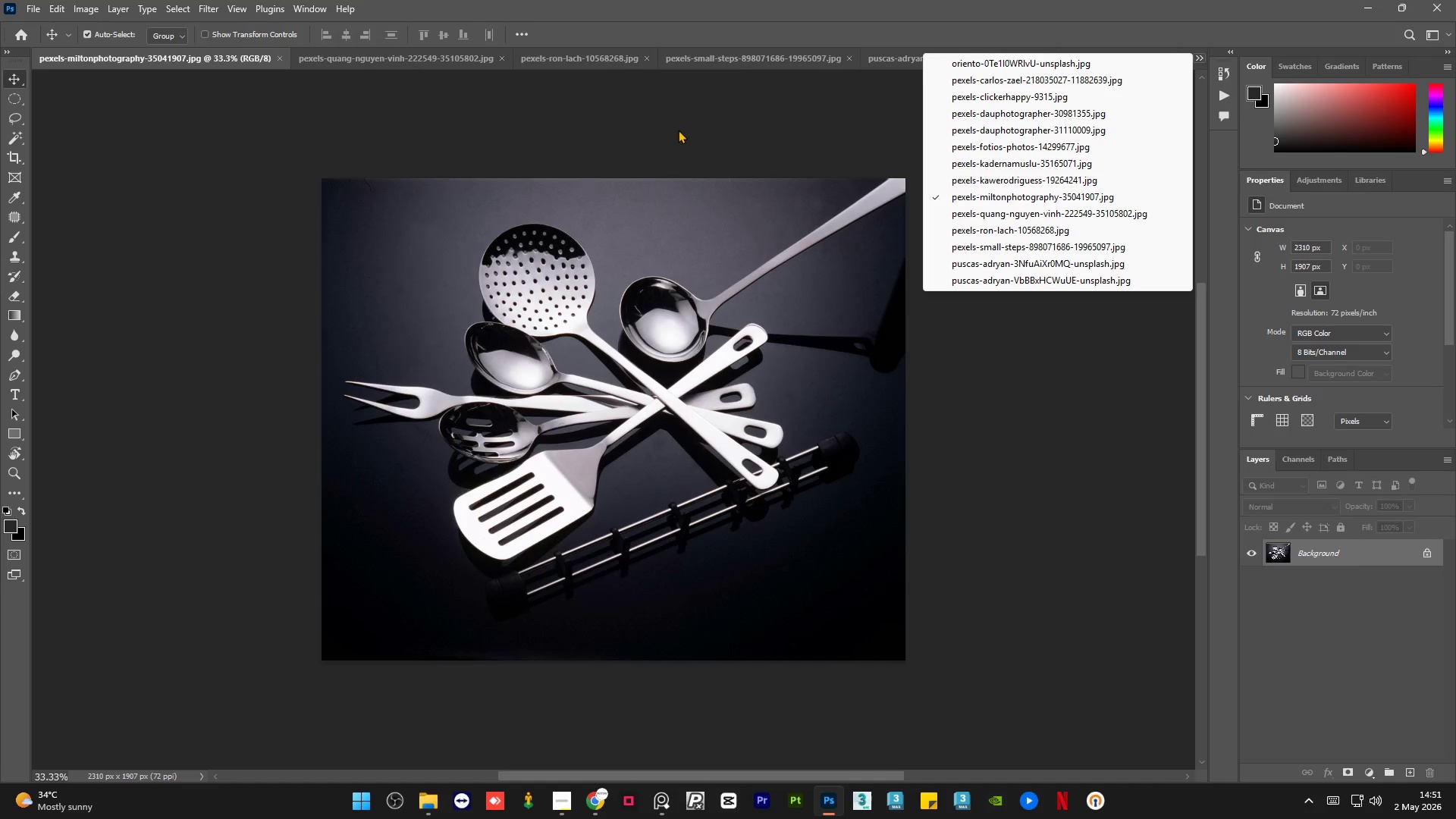 
wait(5.64)
 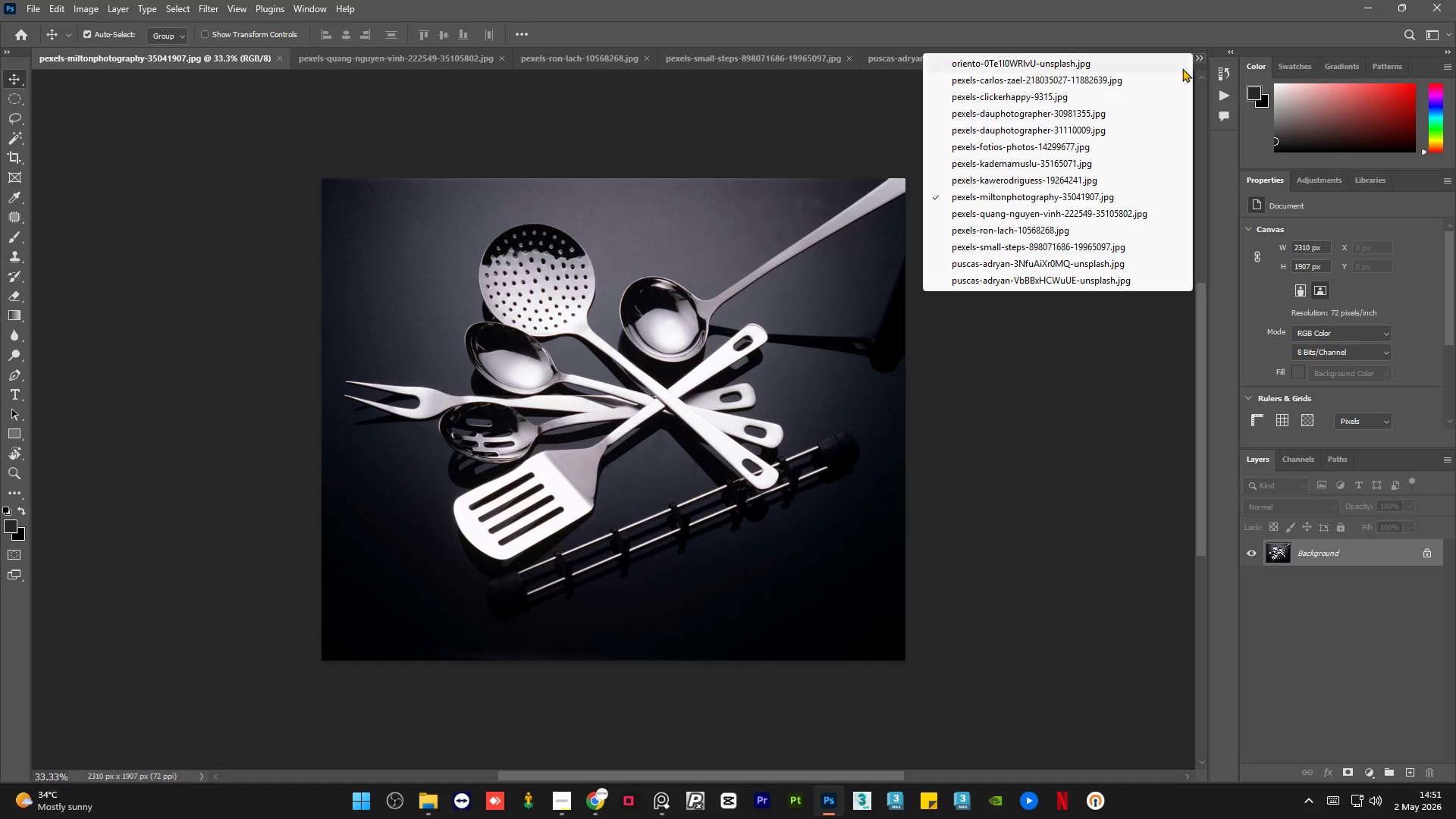 
left_click([991, 77])
 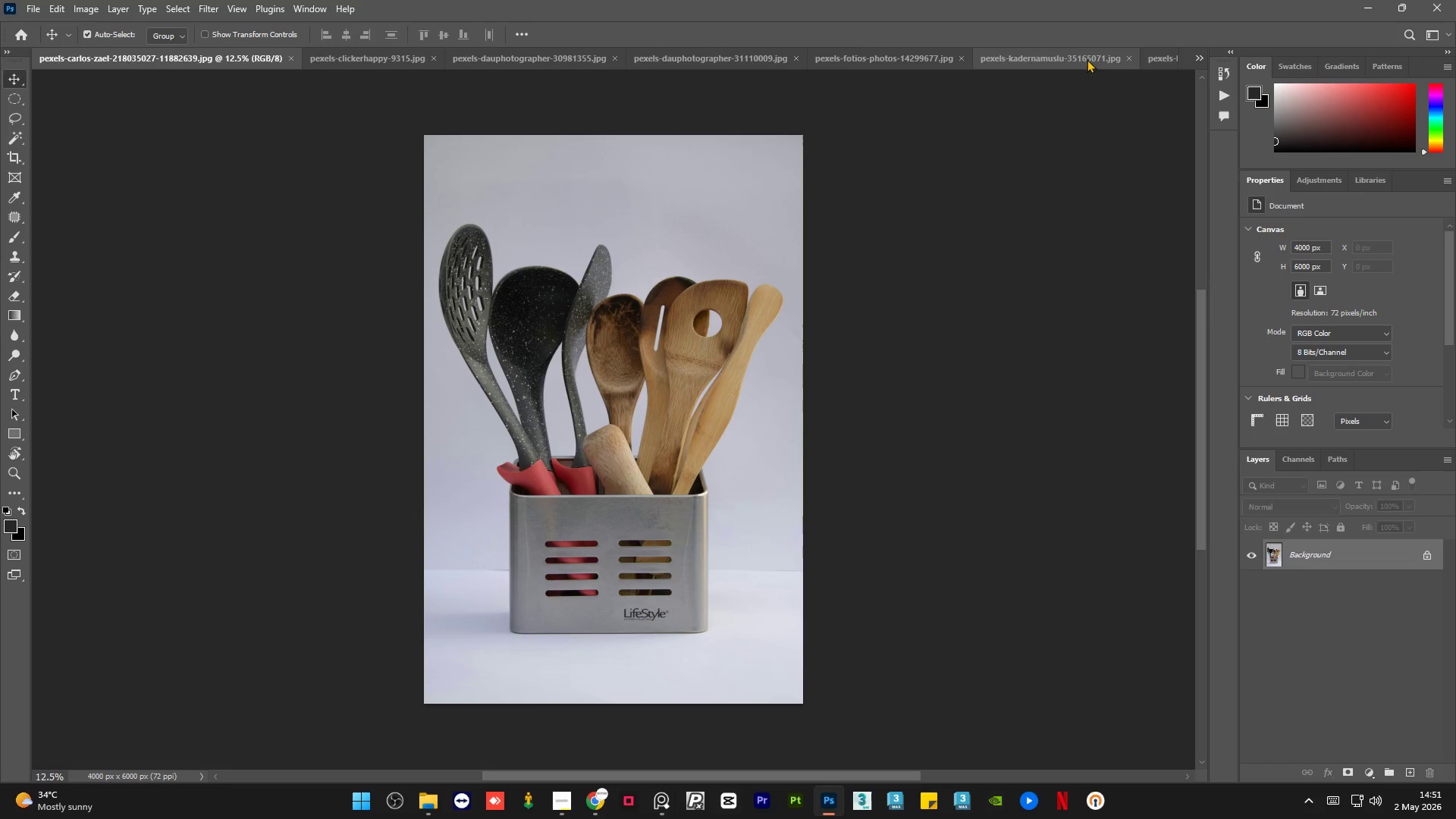 
left_click([1199, 52])
 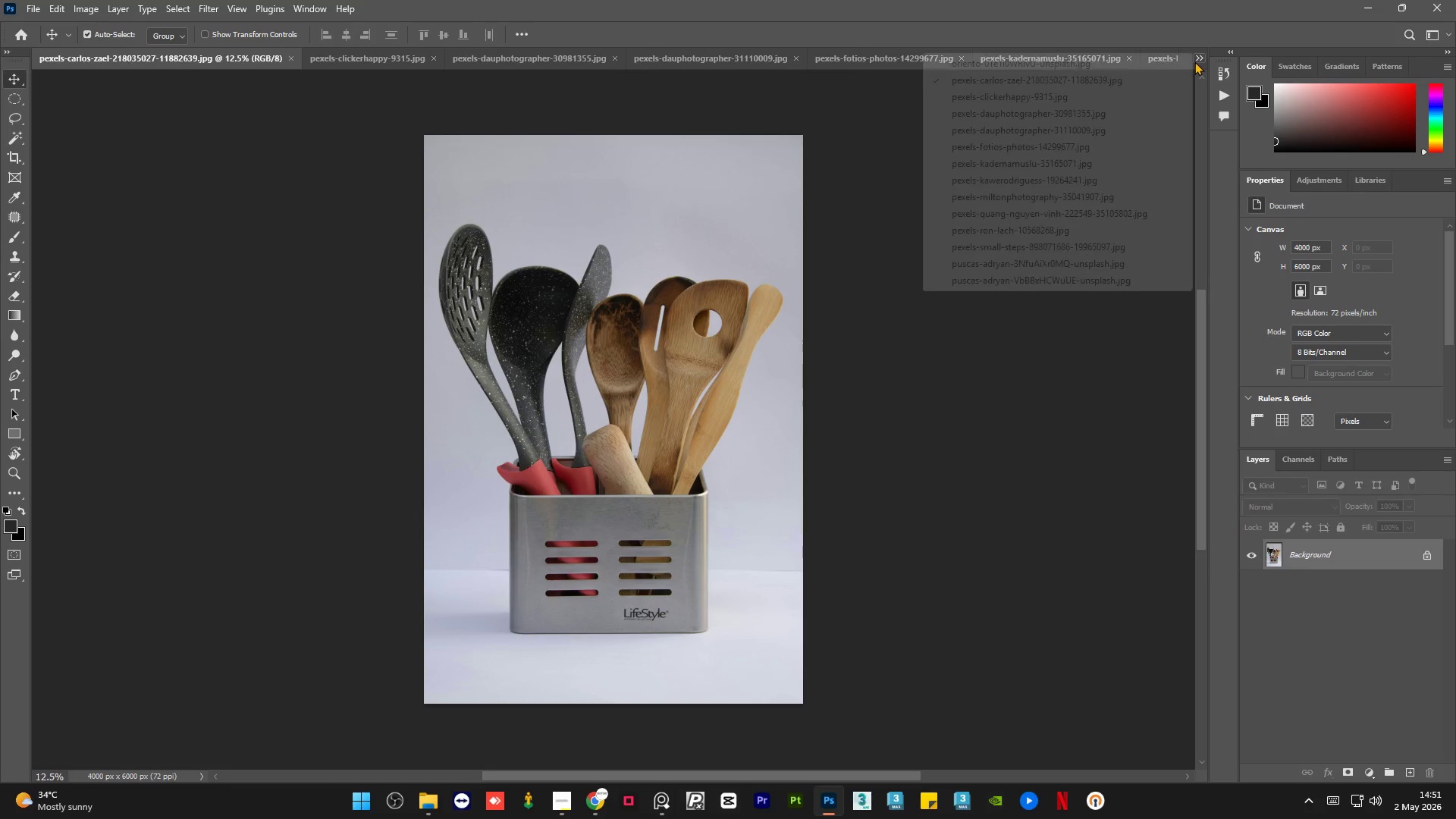 
left_click([1194, 61])
 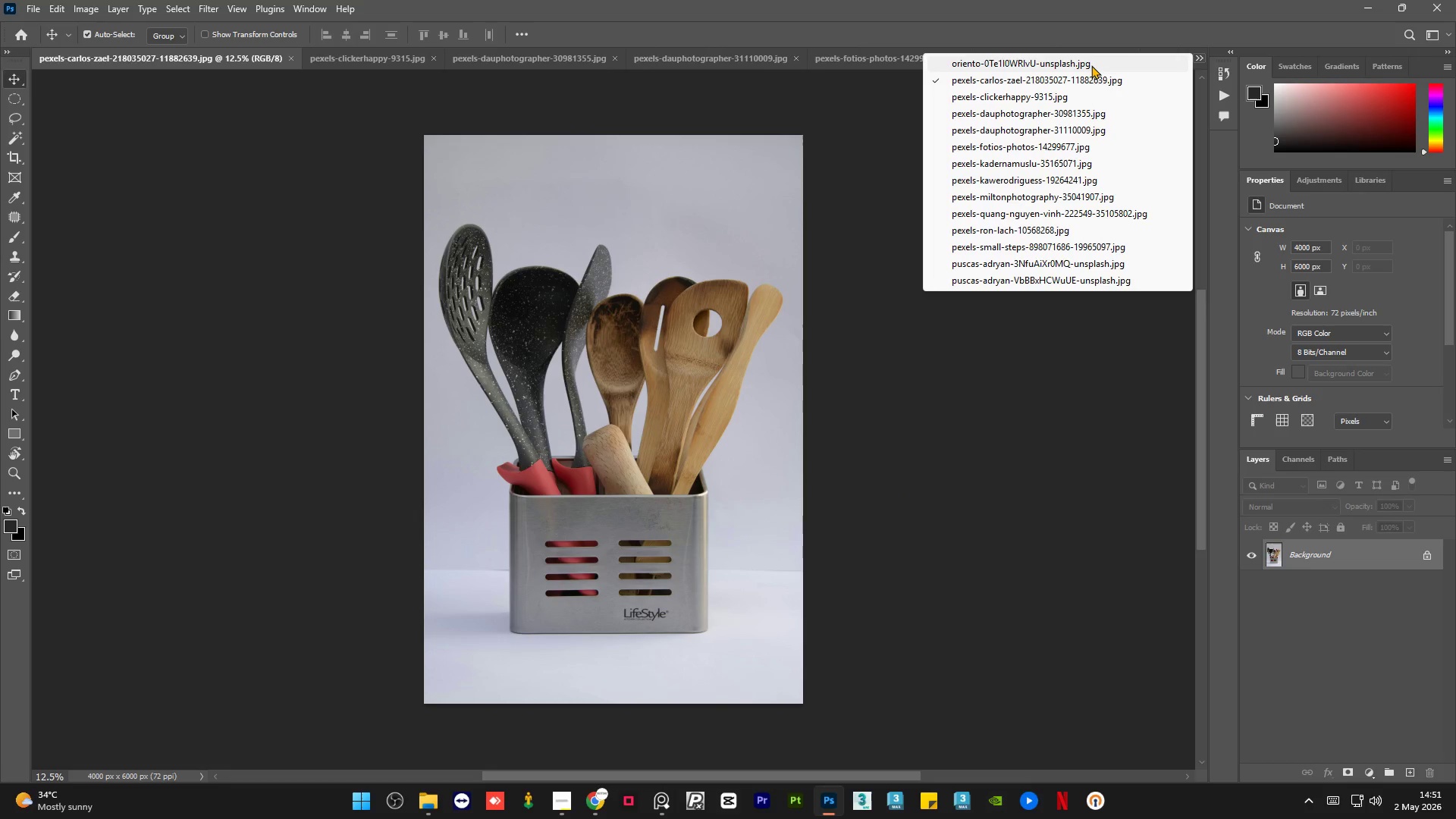 
left_click([1090, 64])
 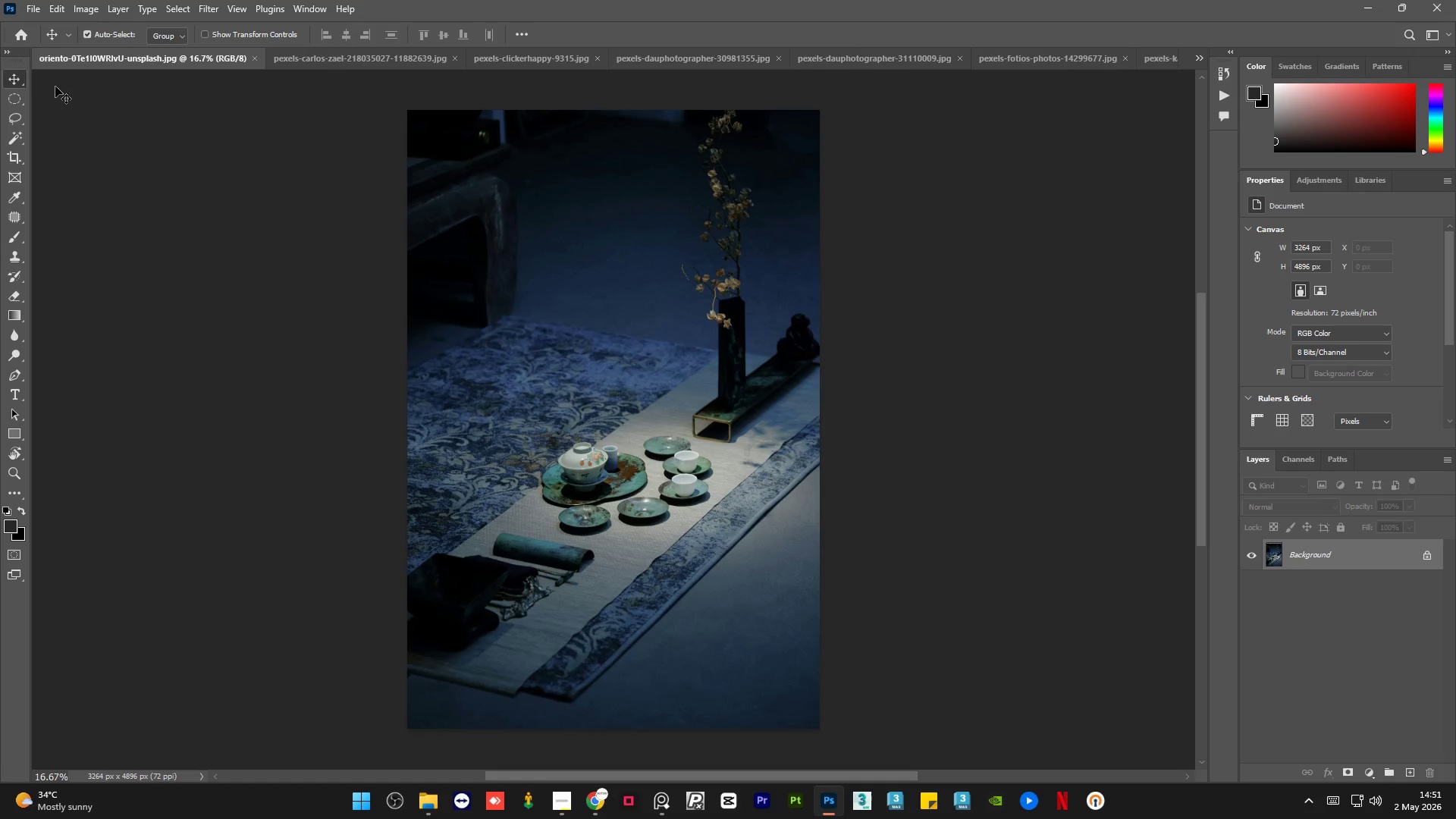 
left_click_drag(start_coordinate=[108, 59], to_coordinate=[136, 59])
 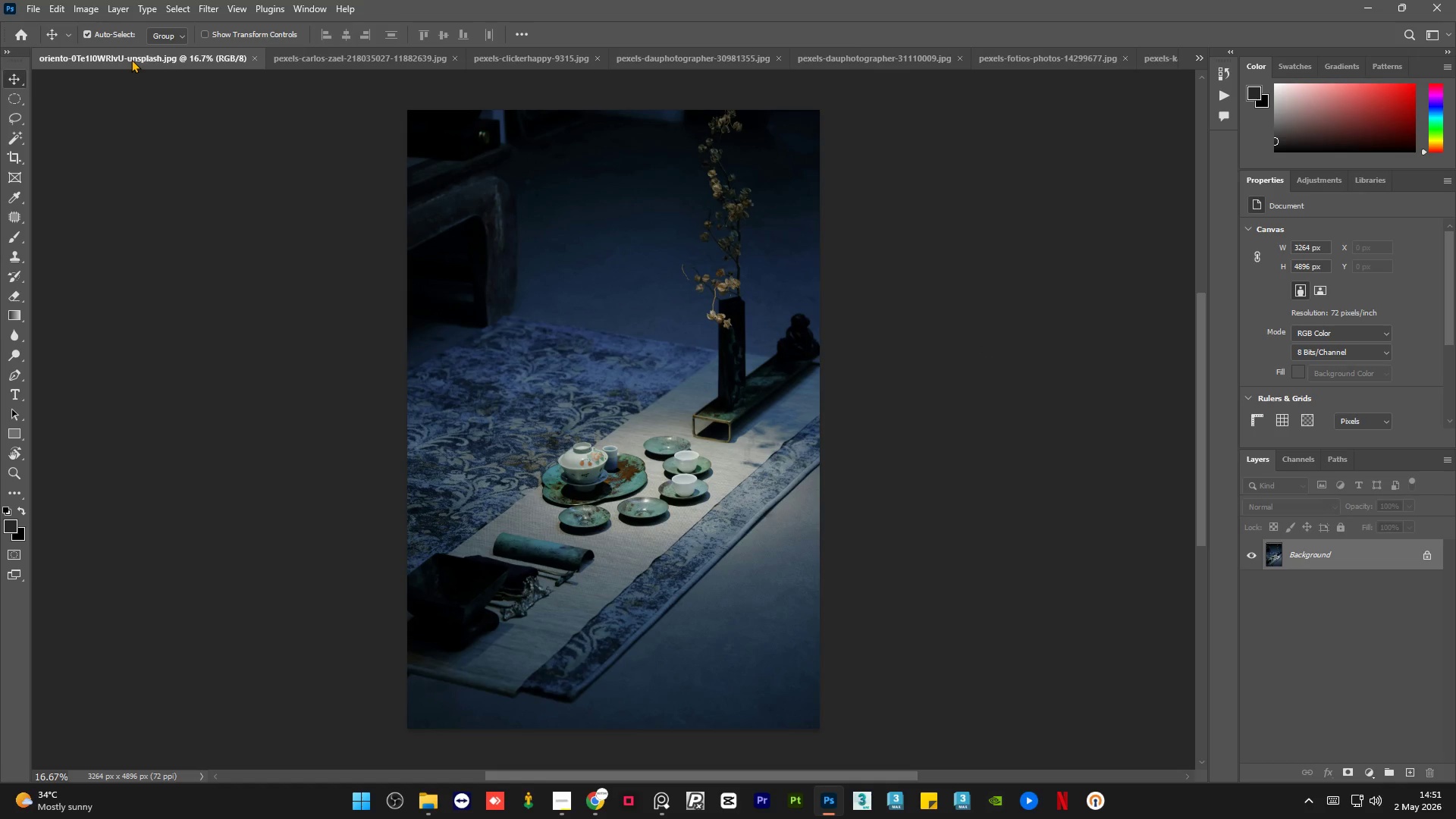 
left_click([131, 59])
 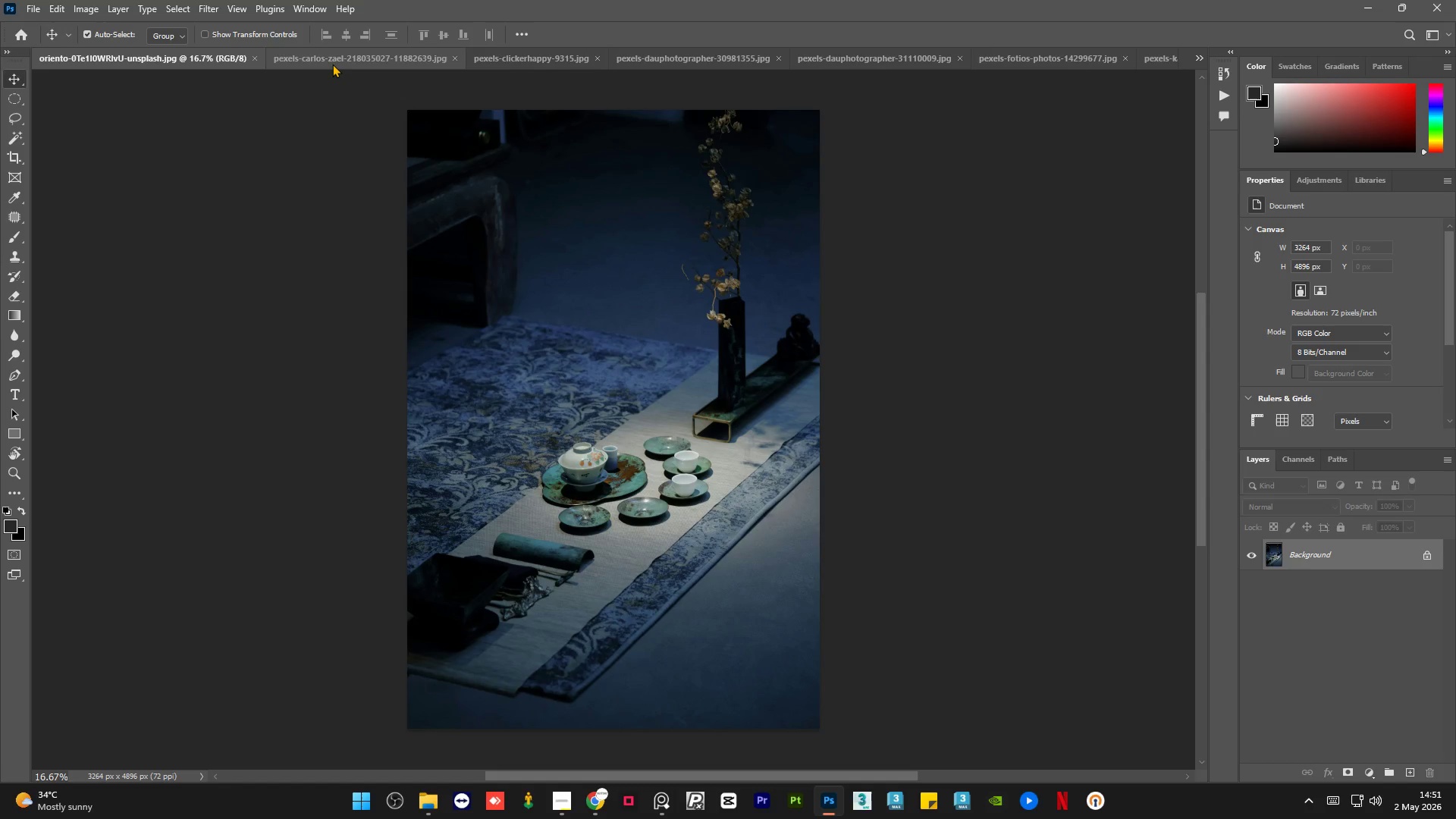 
left_click([334, 62])
 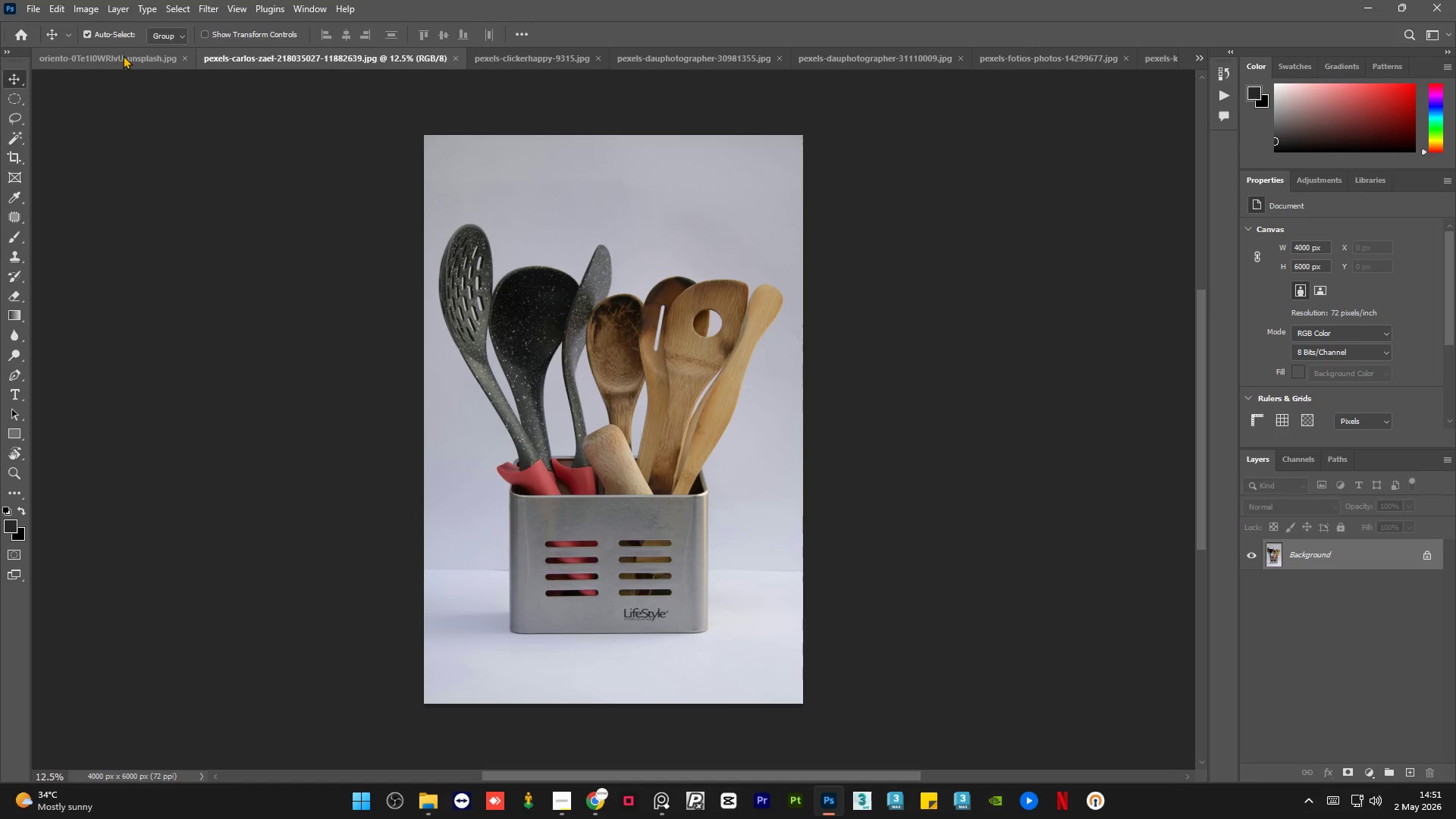 
left_click([123, 55])
 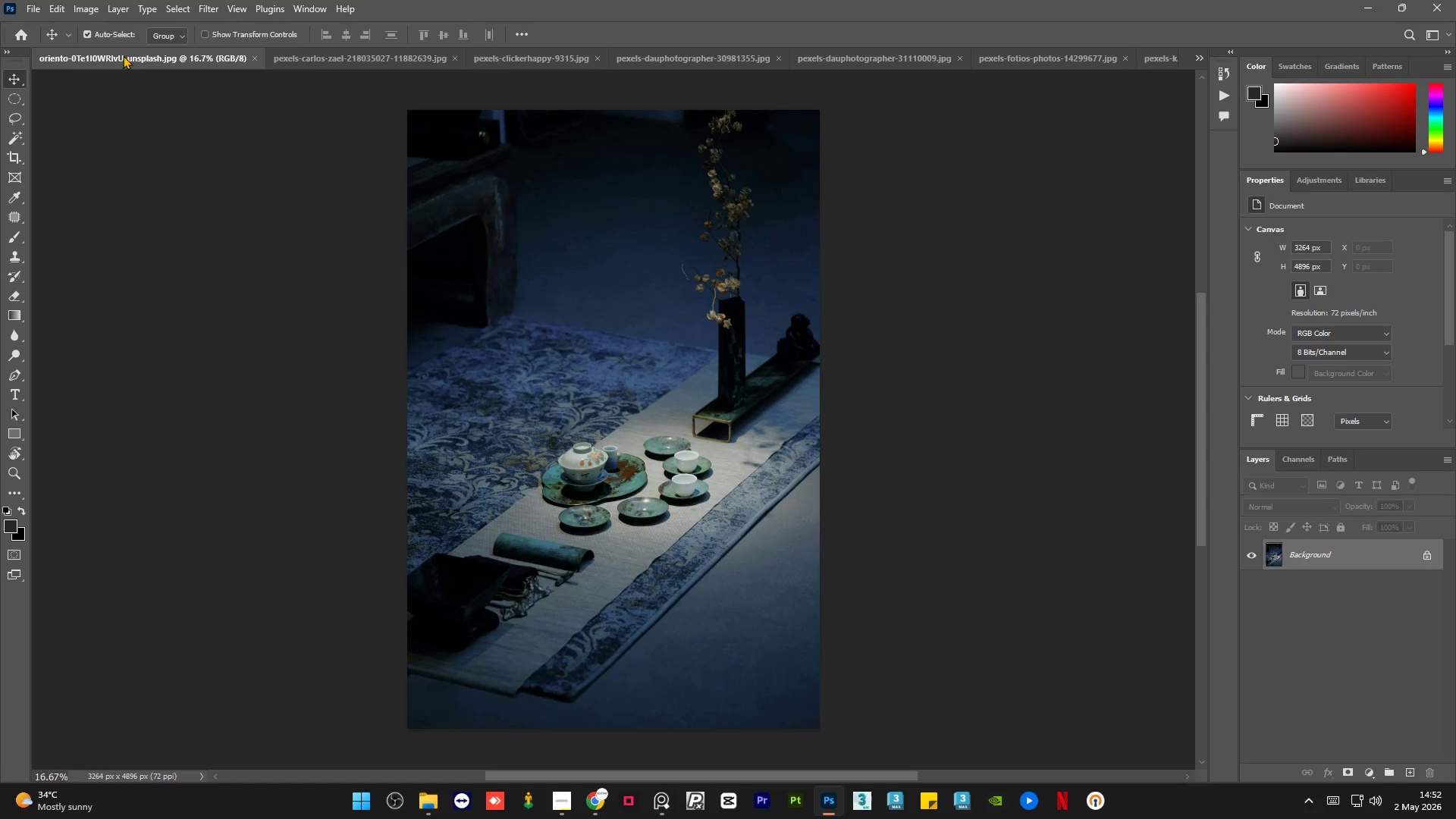 
wait(43.79)
 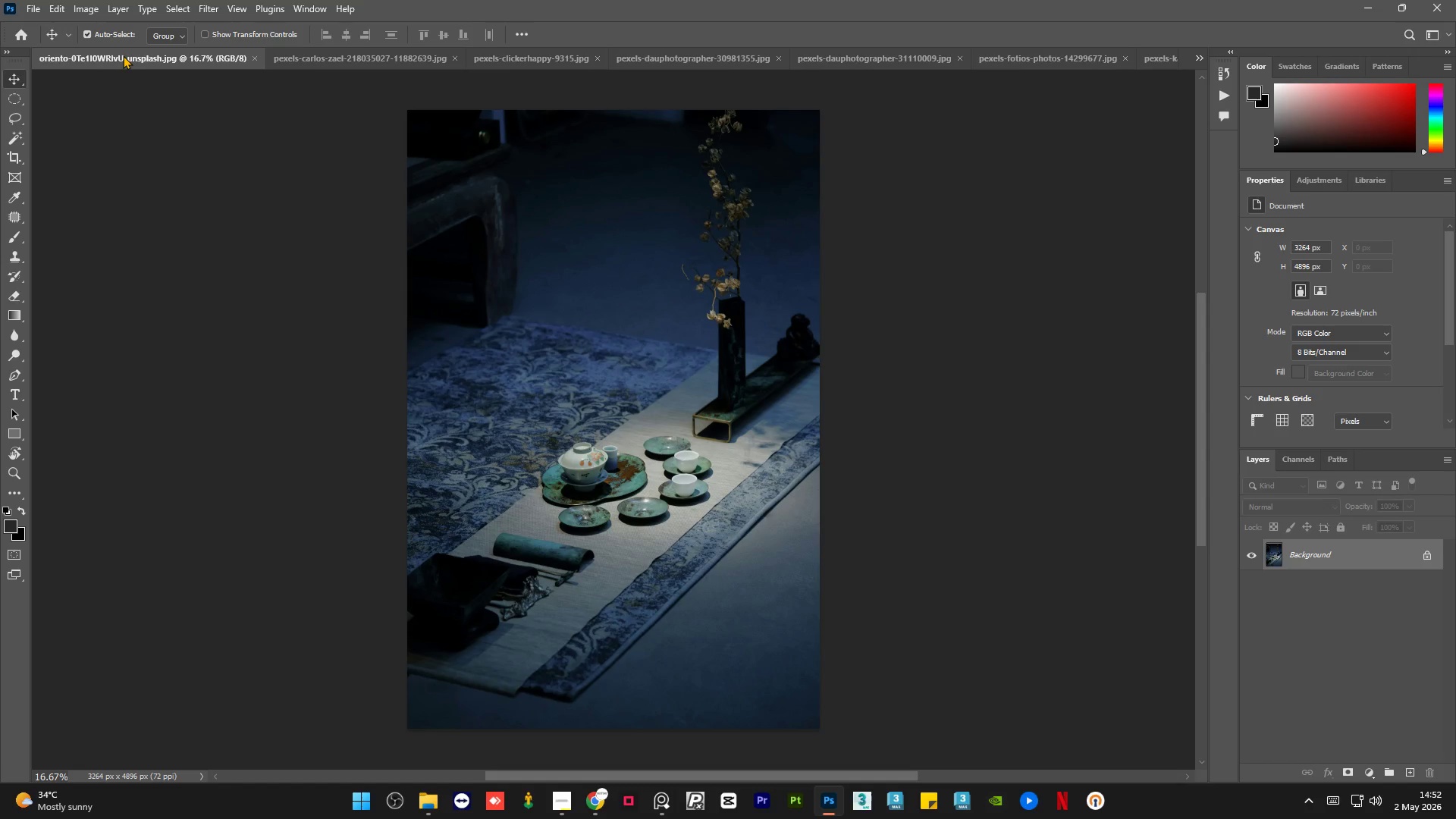 
mouse_move([168, 46])
 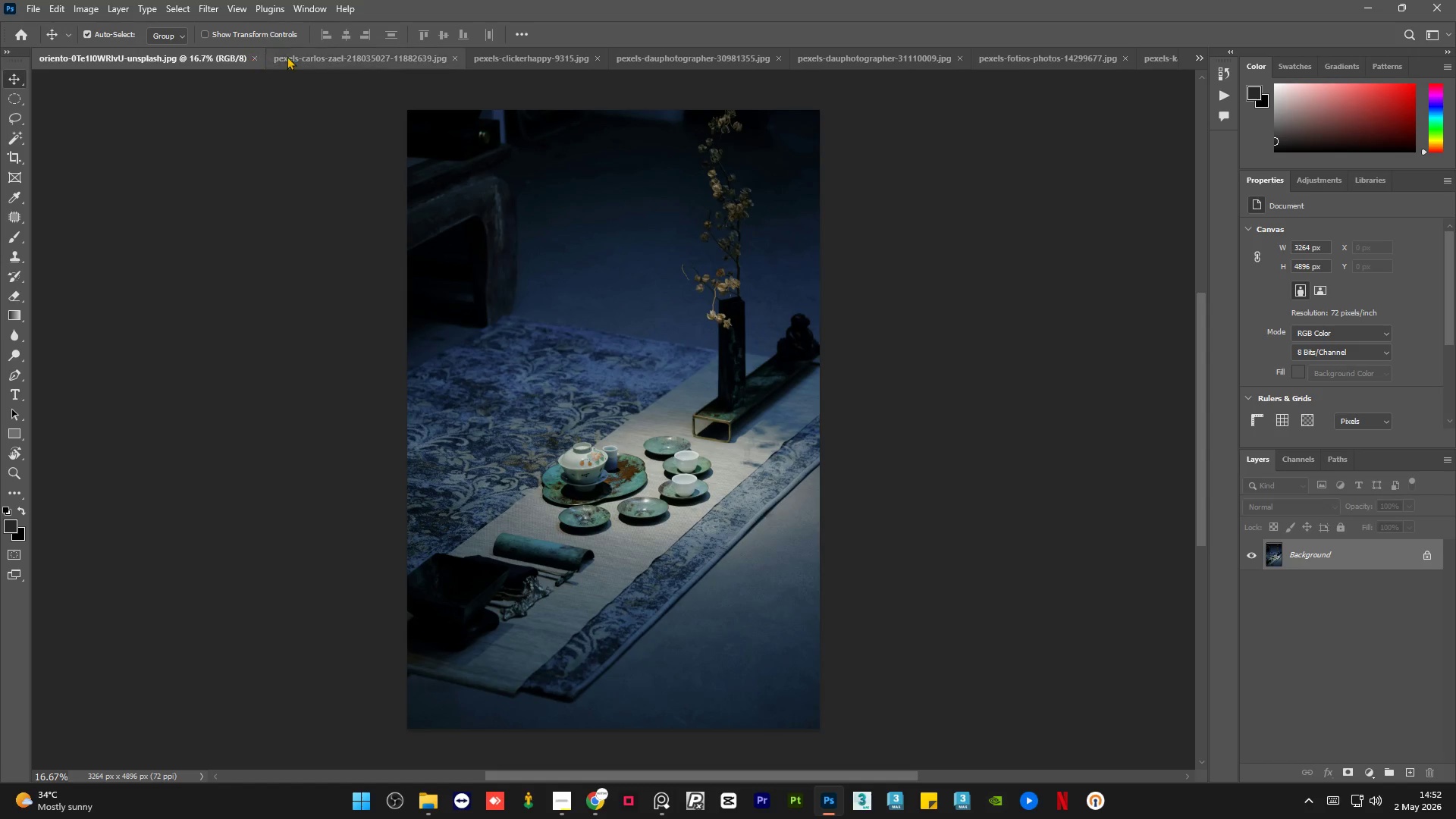 
left_click([312, 60])
 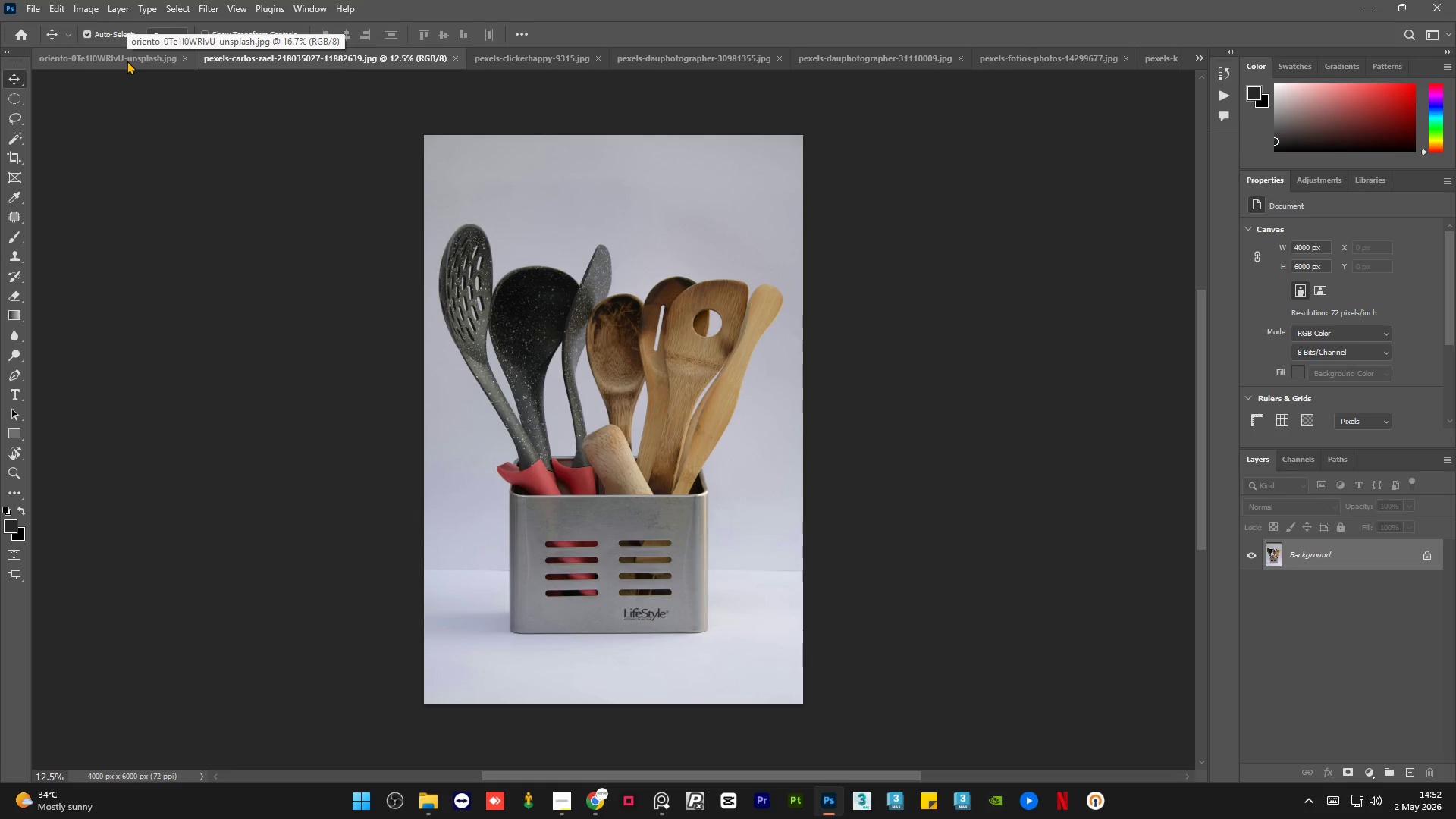 
left_click([127, 61])
 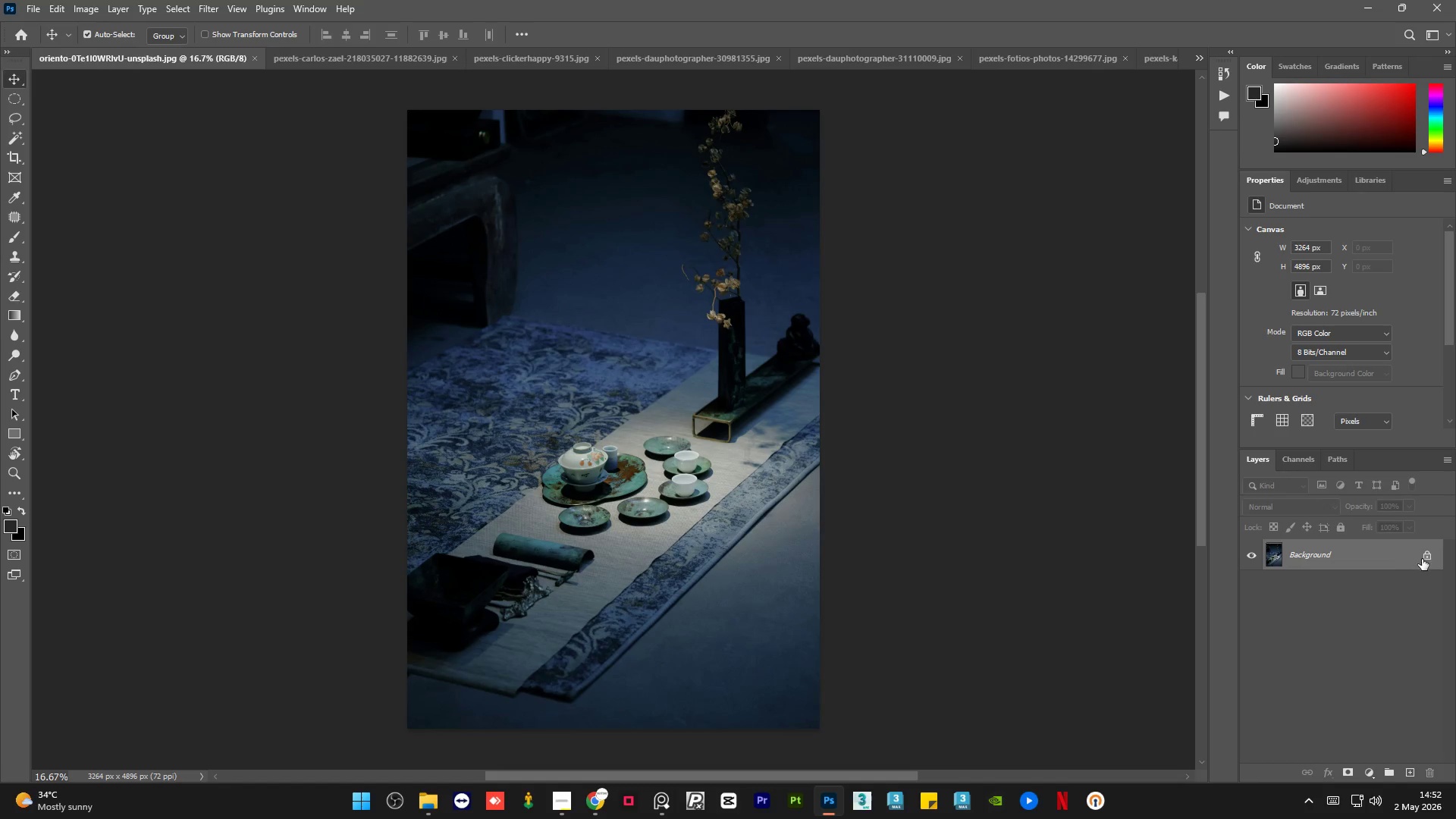 
left_click([1426, 557])
 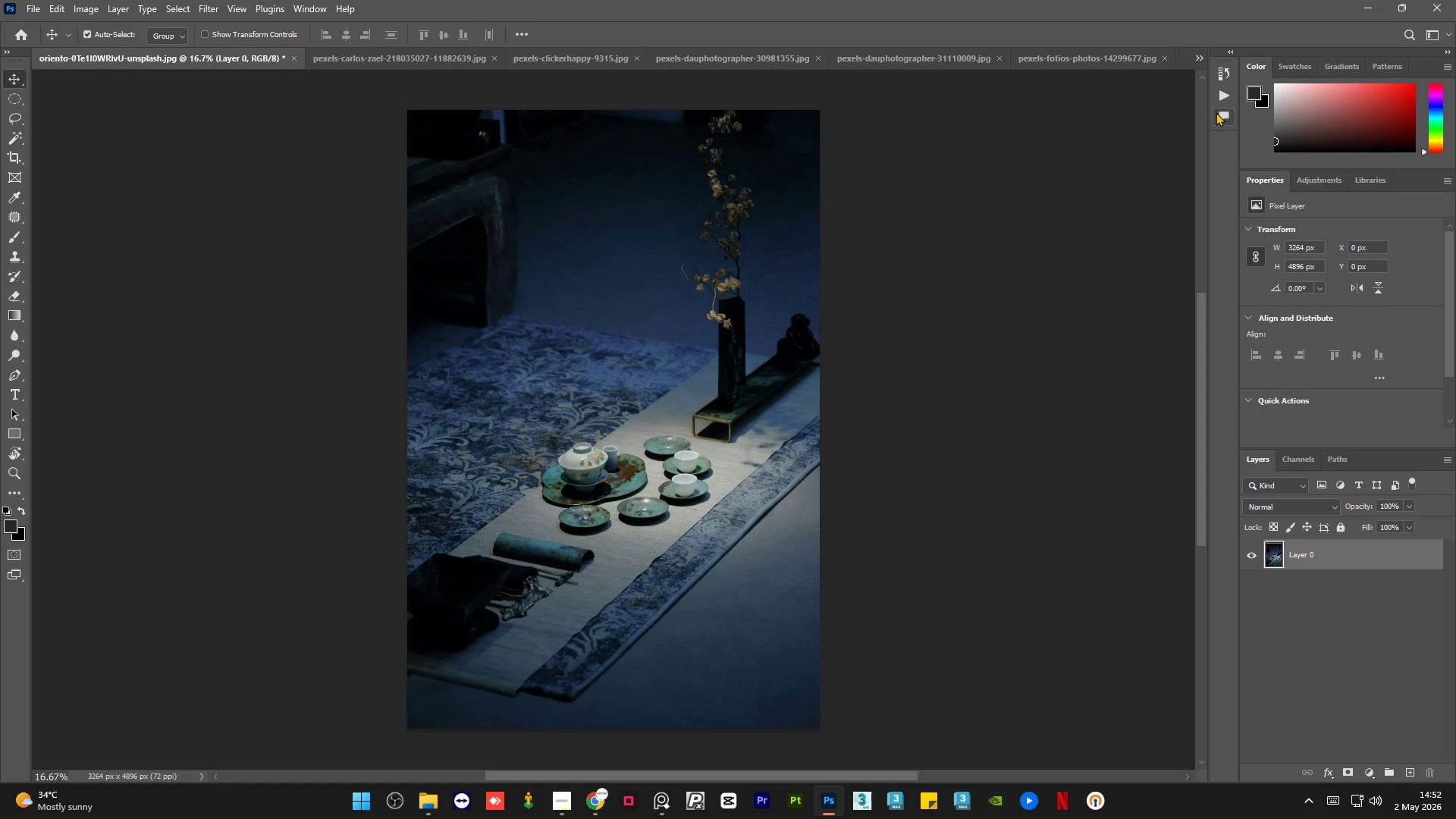 
left_click([1225, 99])
 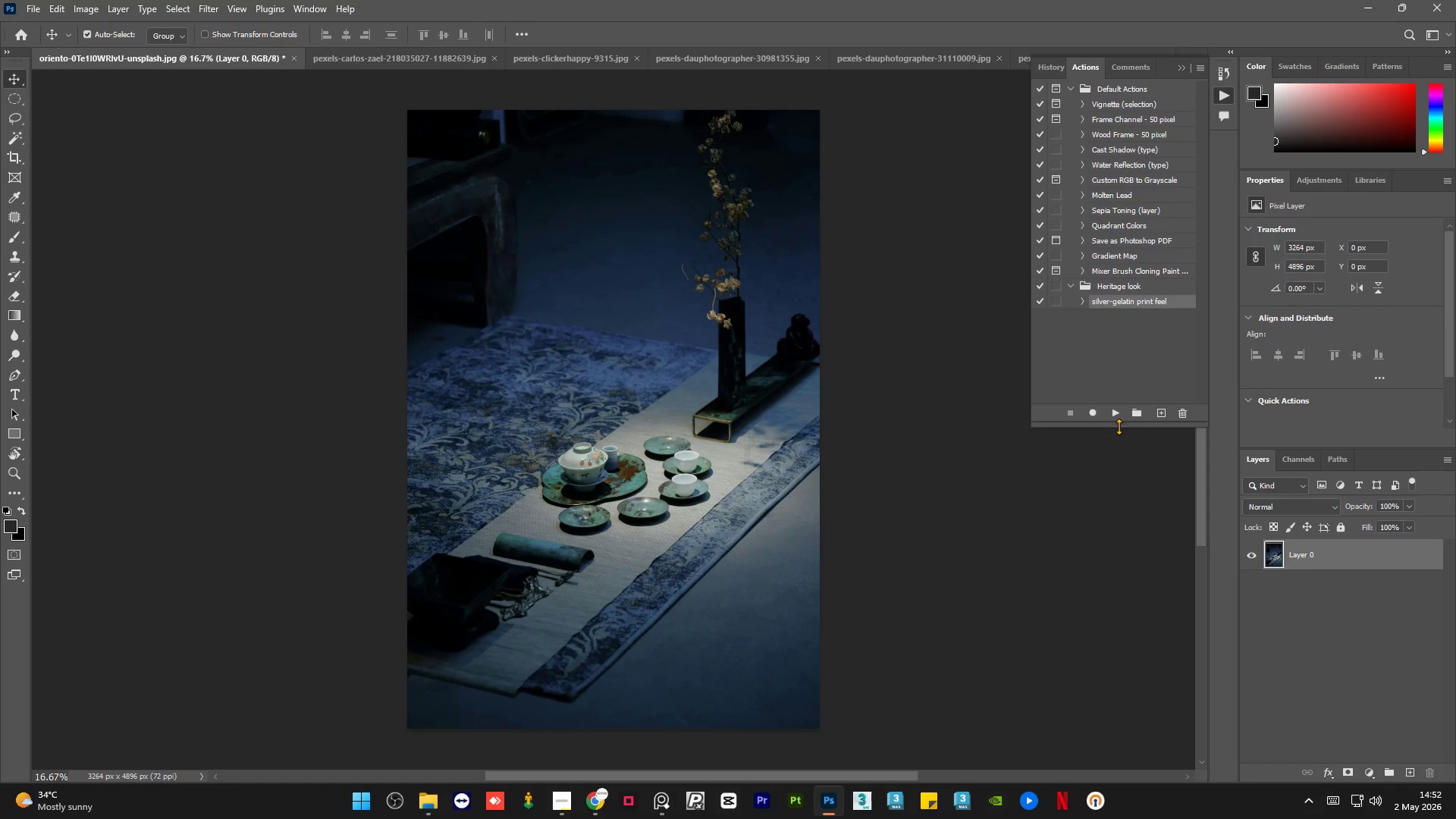 
left_click([1122, 417])
 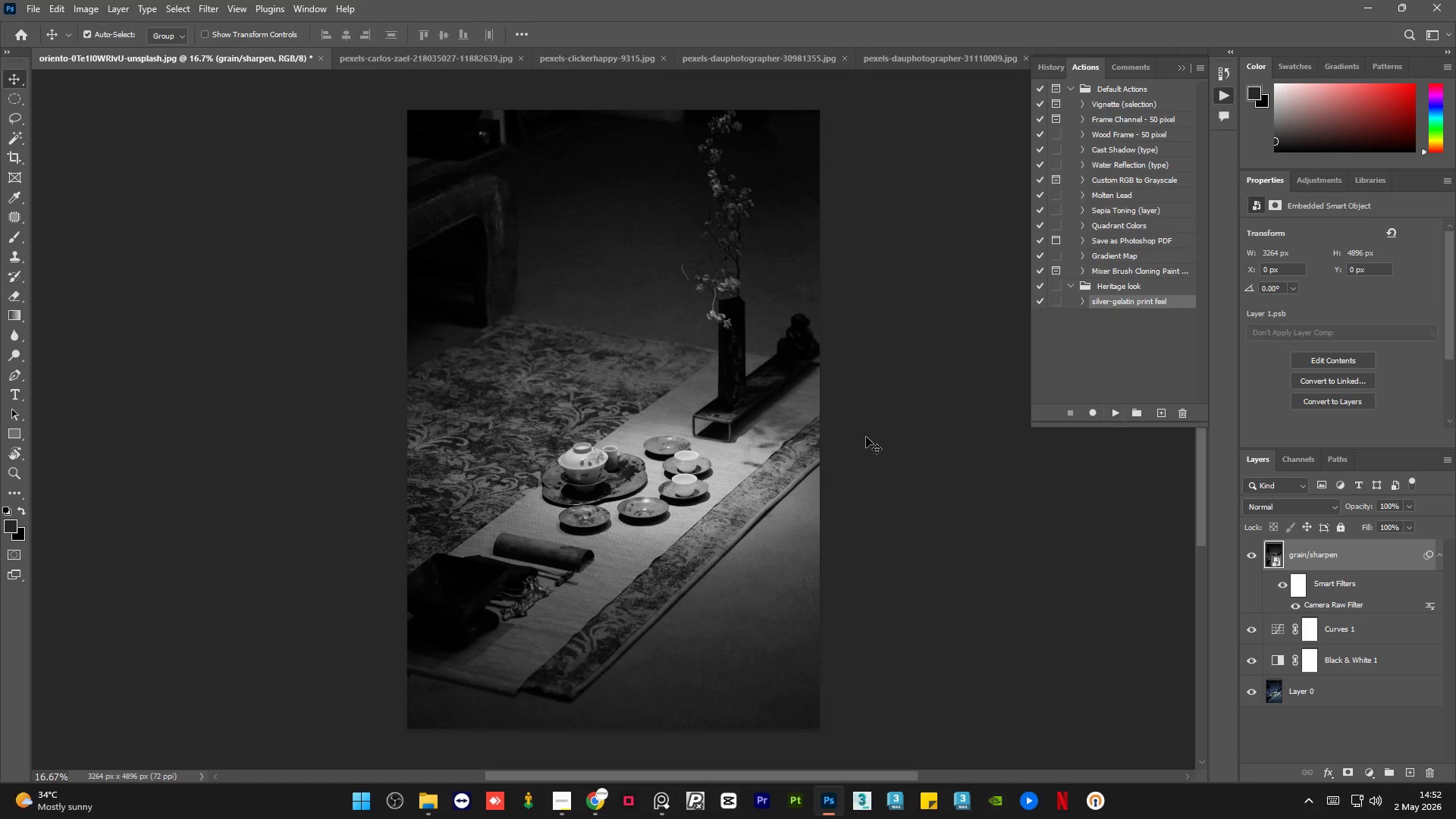 
left_click([876, 439])
 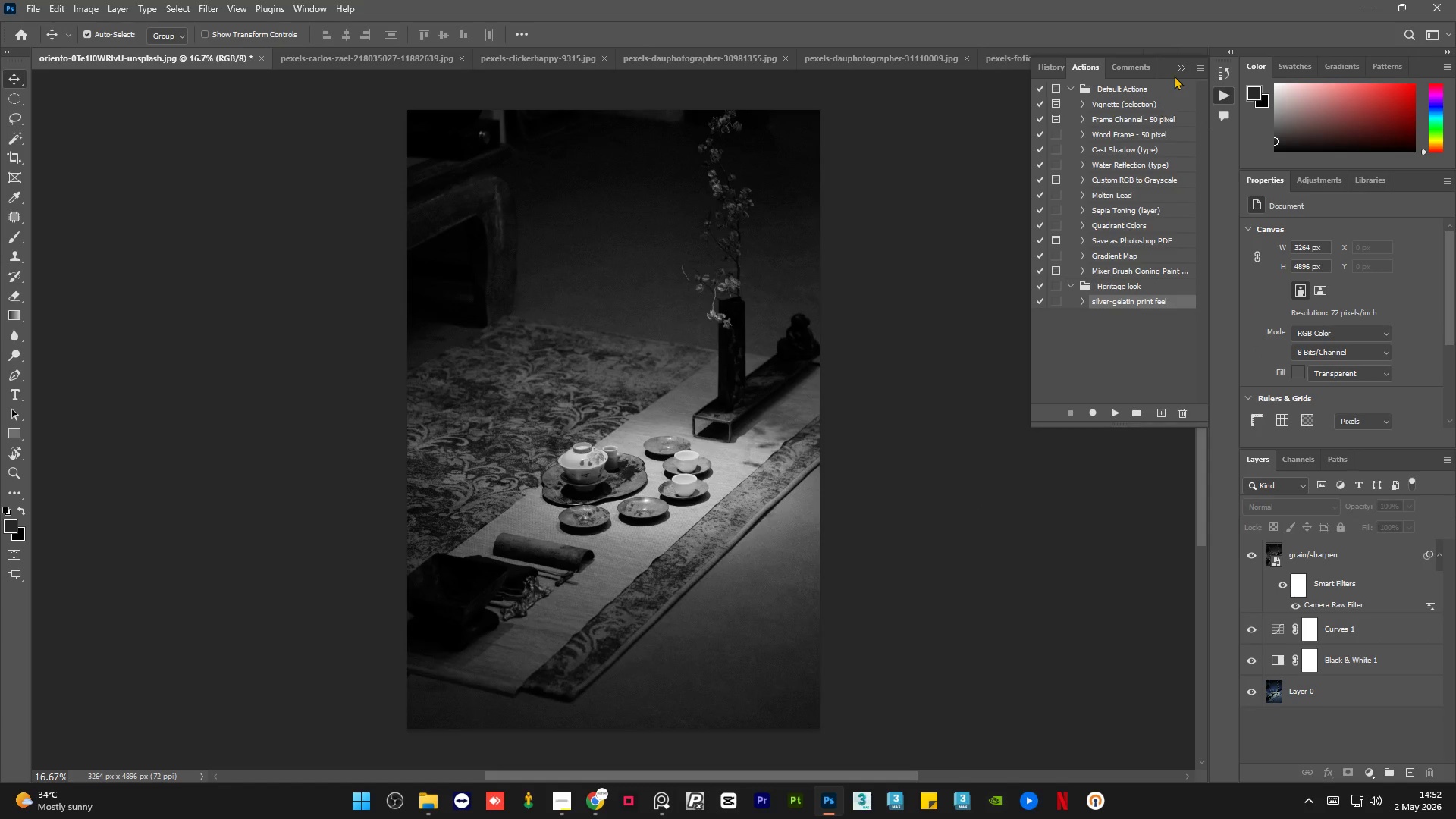 
left_click([1176, 64])
 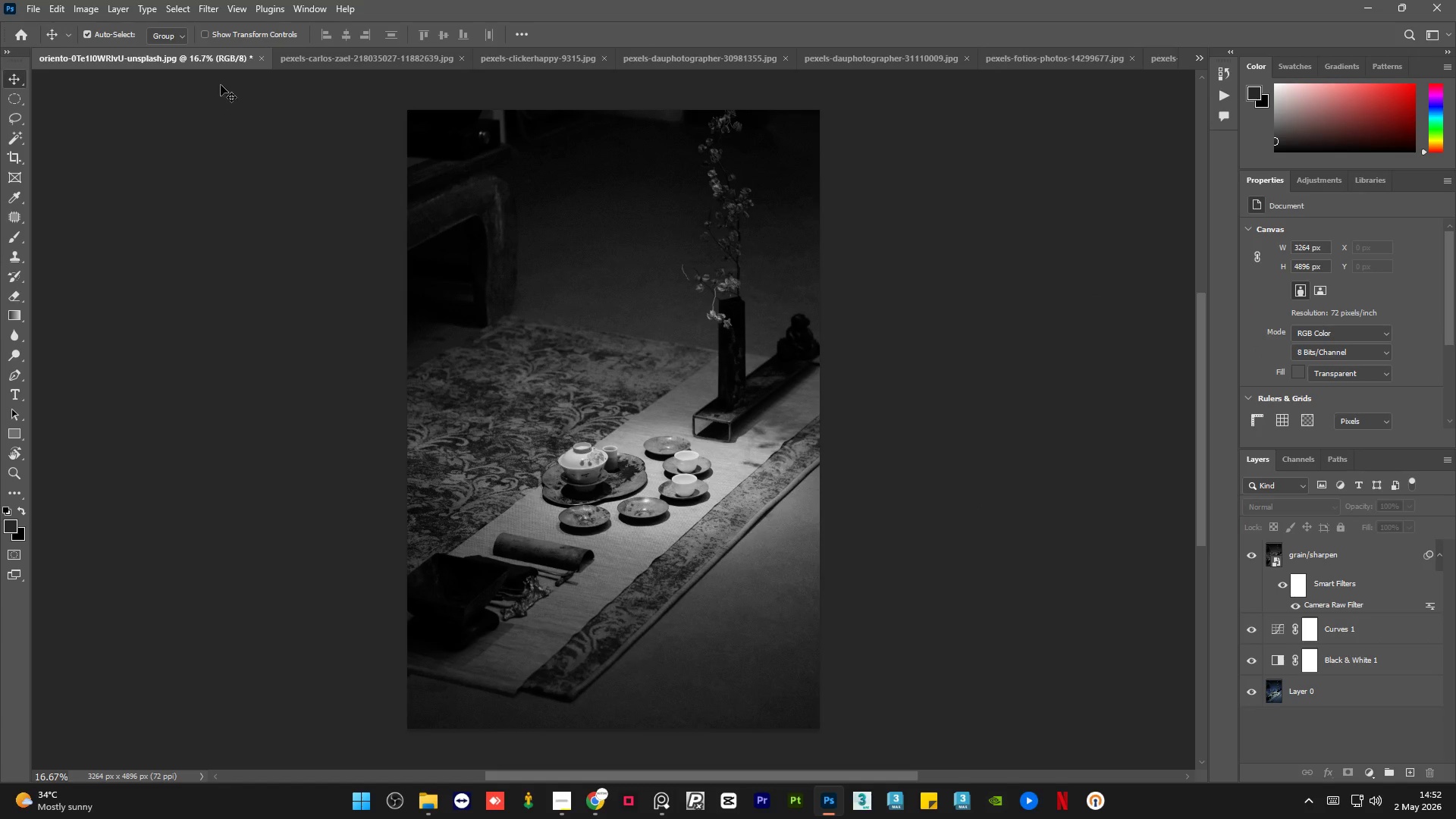 
left_click([340, 54])
 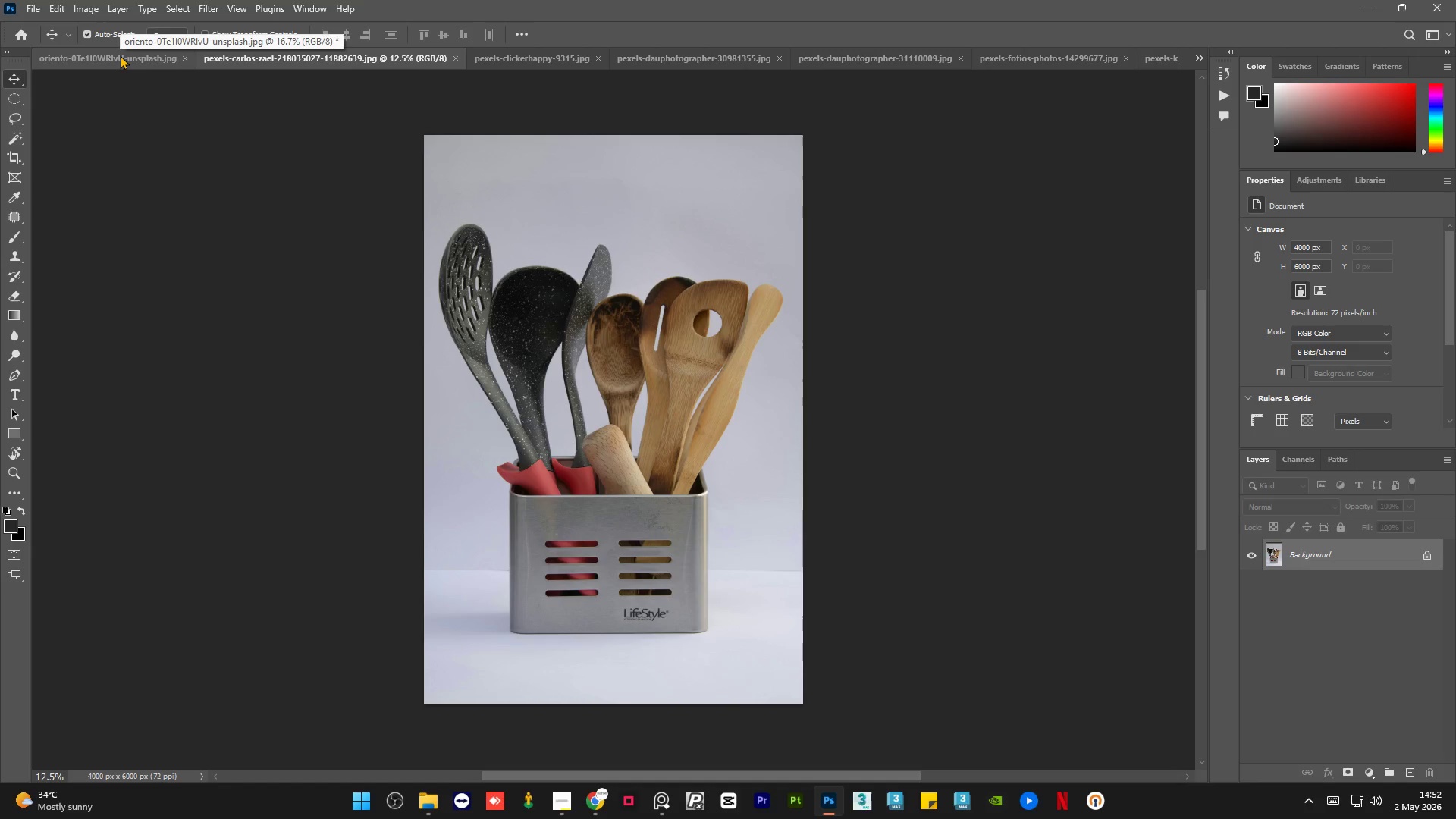 
left_click([120, 55])
 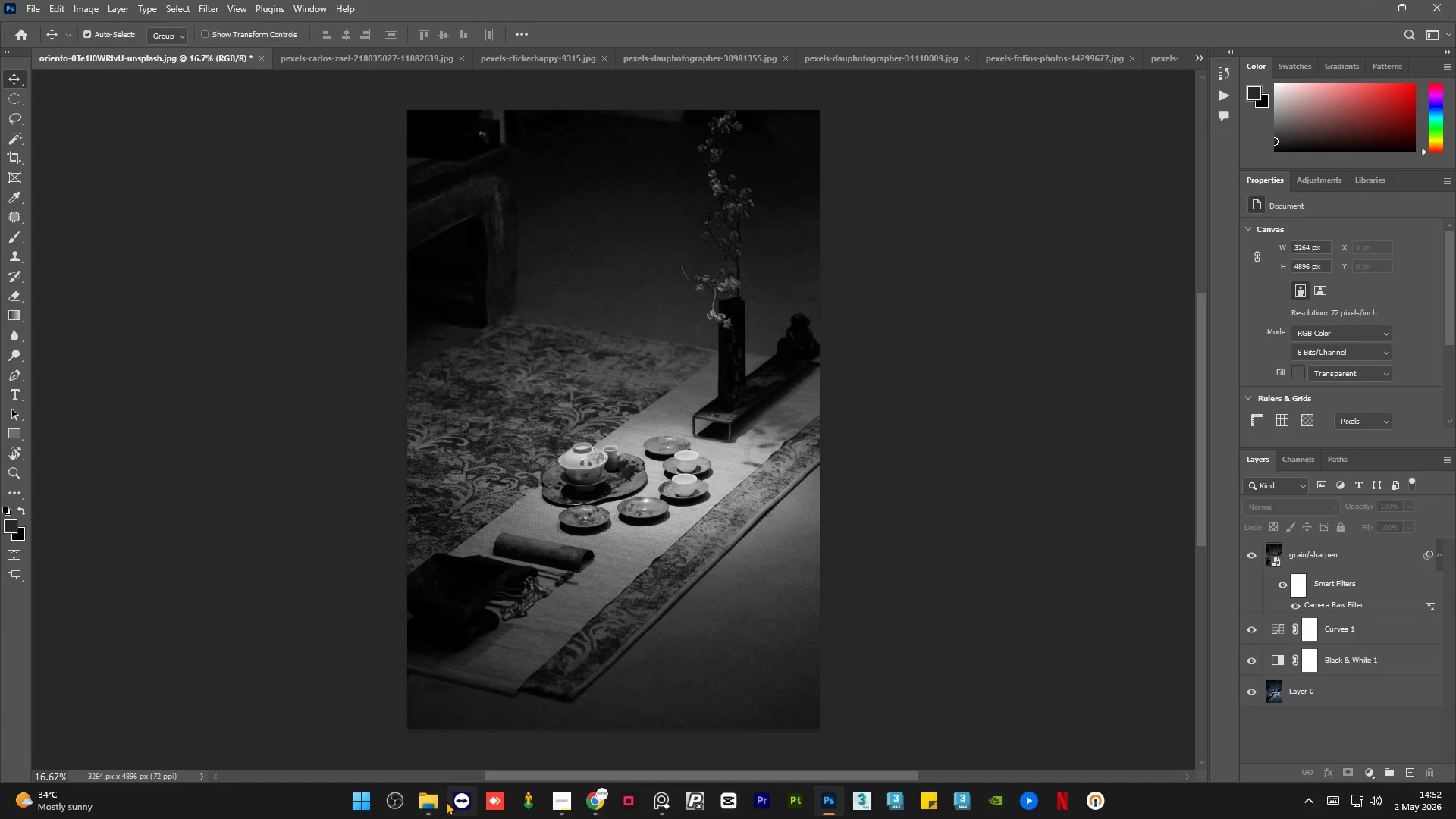 
left_click([428, 805])
 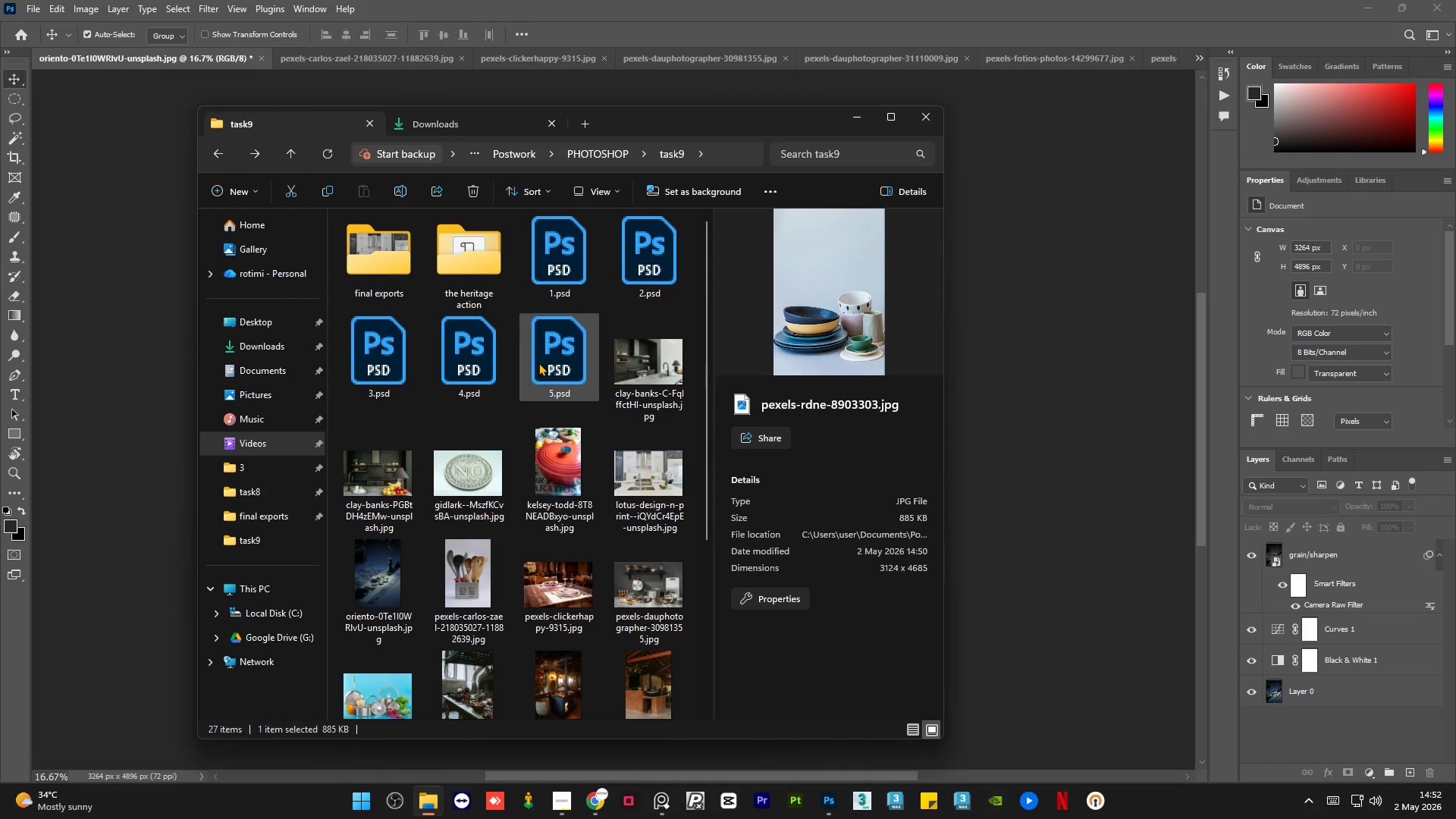 
double_click([538, 362])
 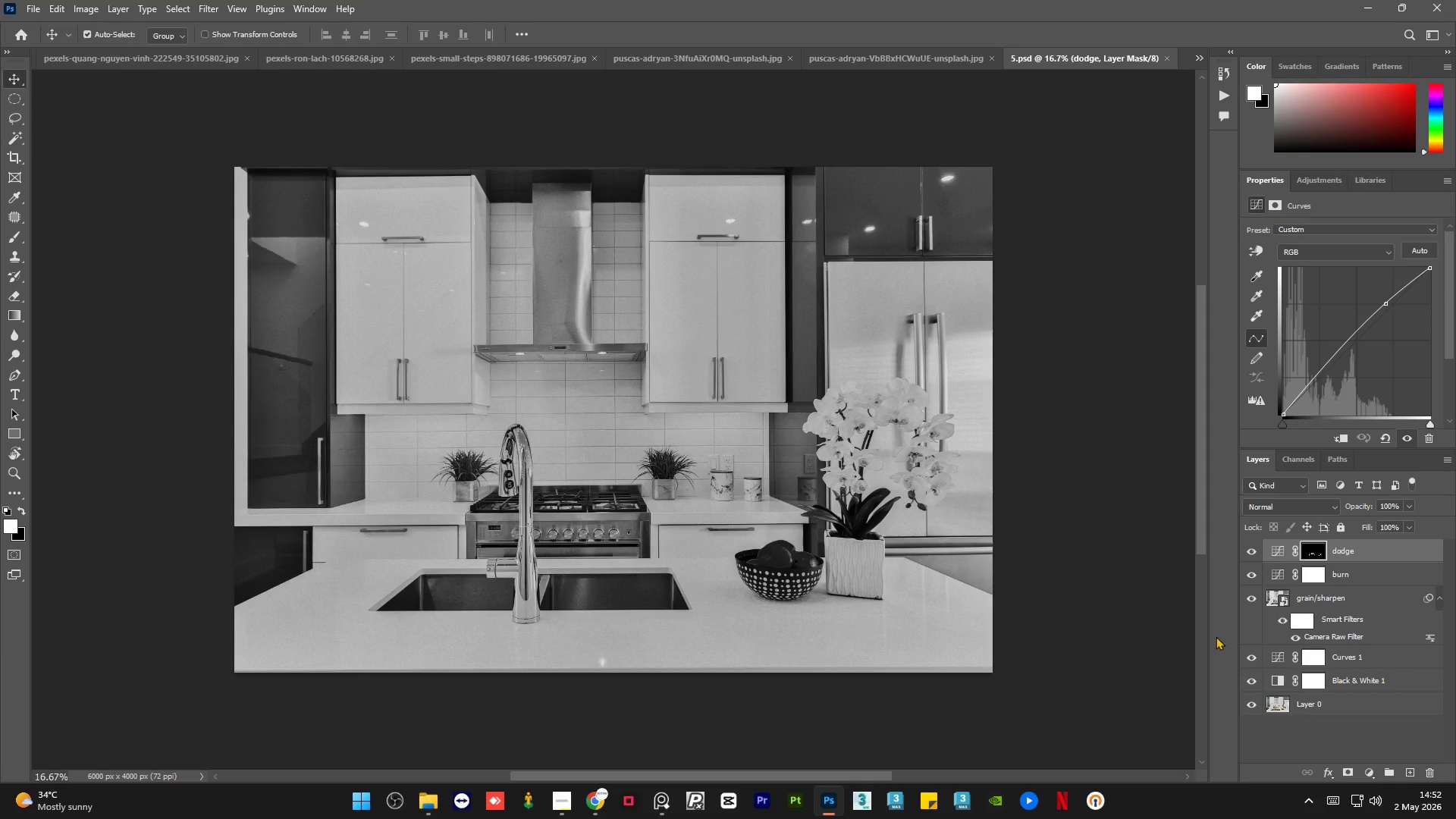 
left_click([1370, 573])
 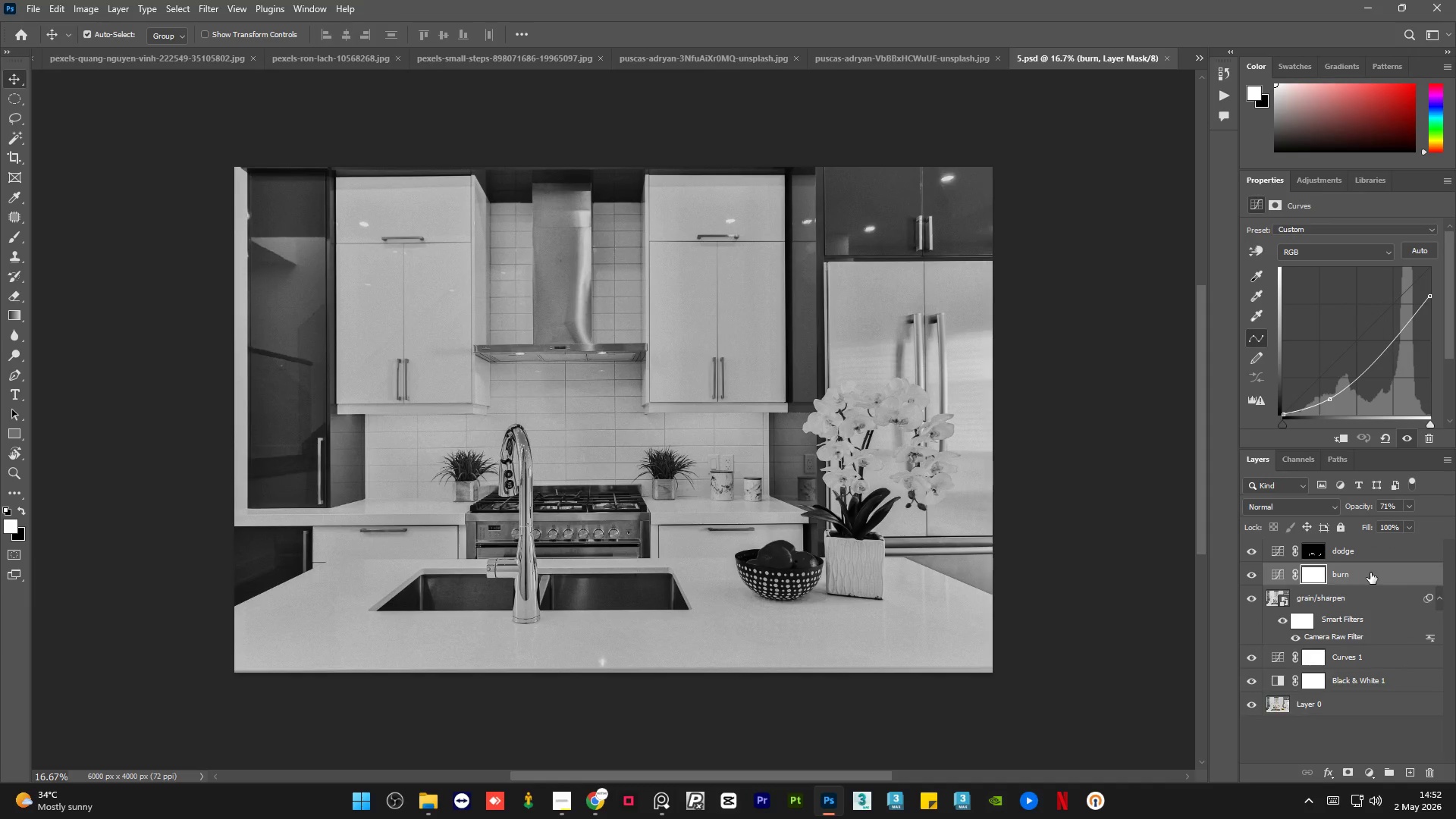 
key(Control+C)
 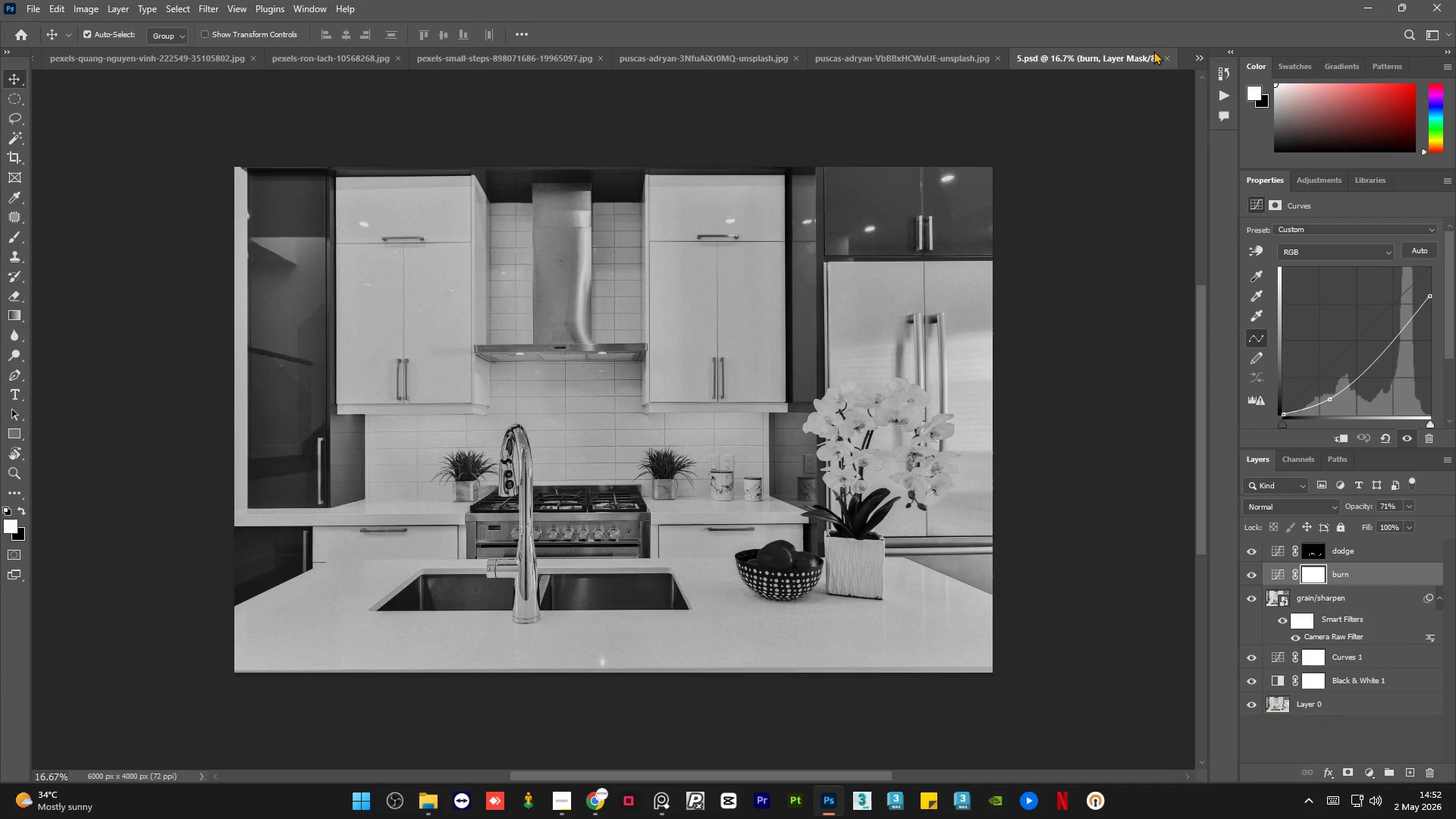 
left_click([1200, 55])
 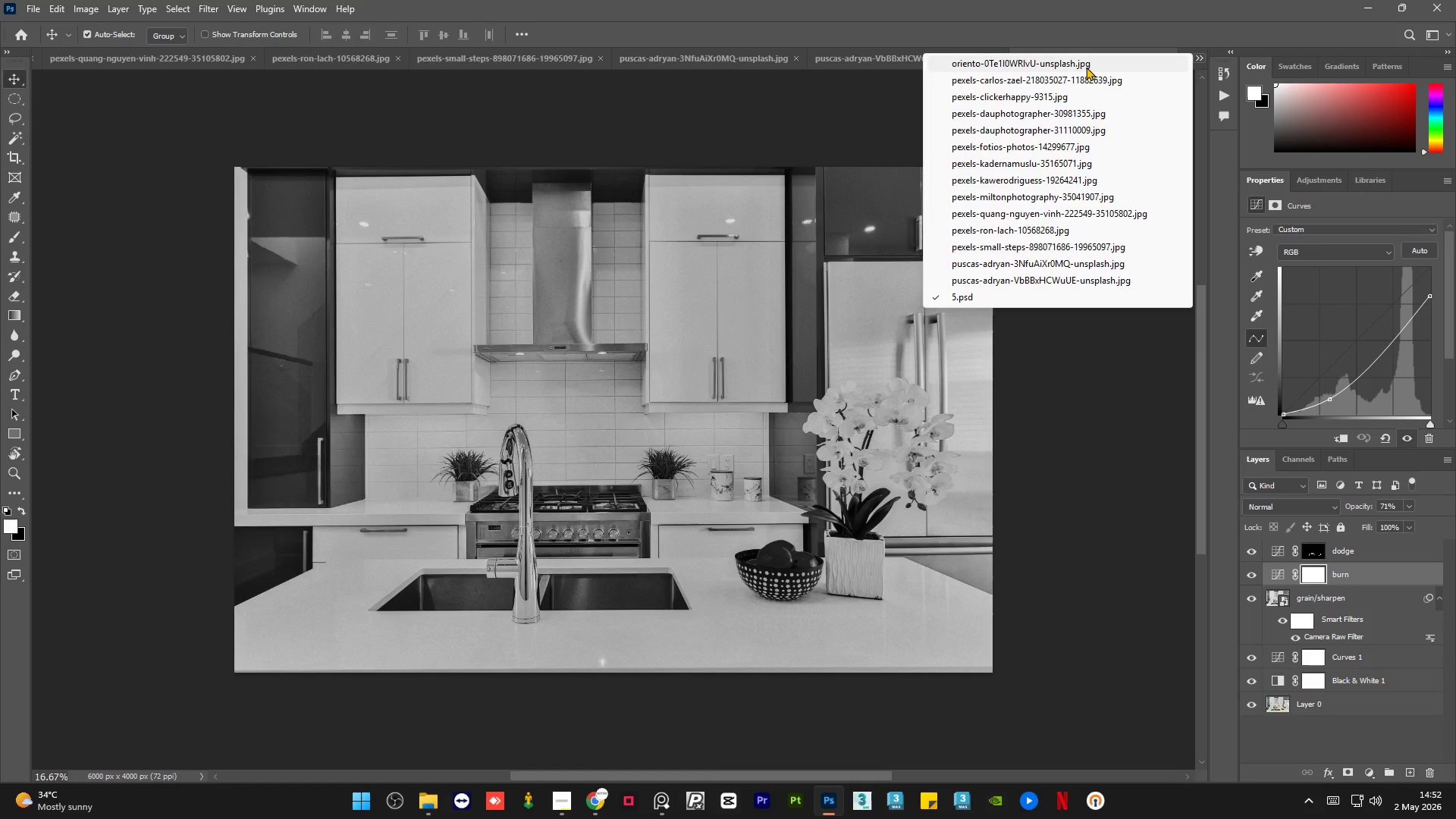 
left_click([1084, 67])
 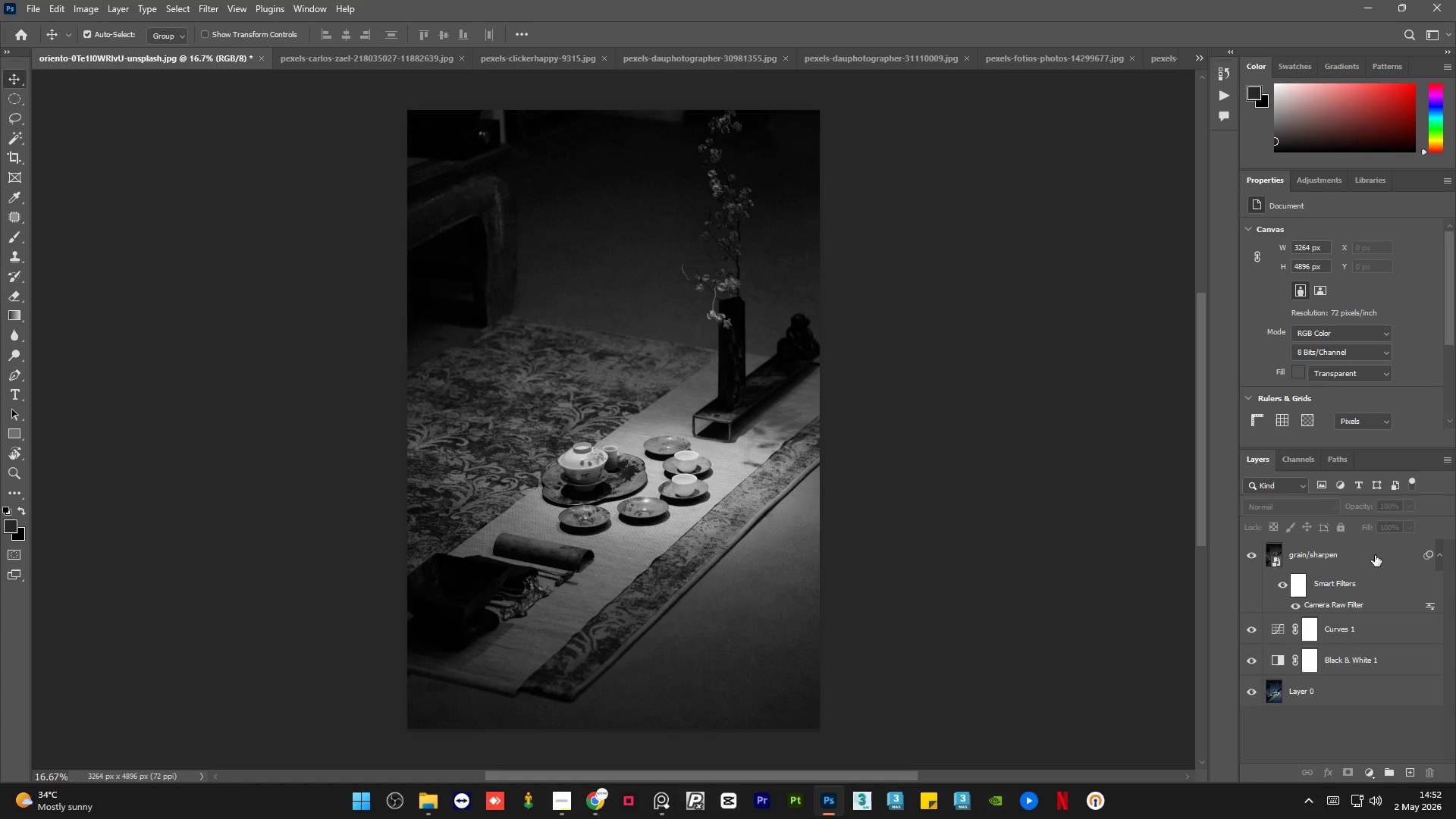 
left_click([1375, 555])
 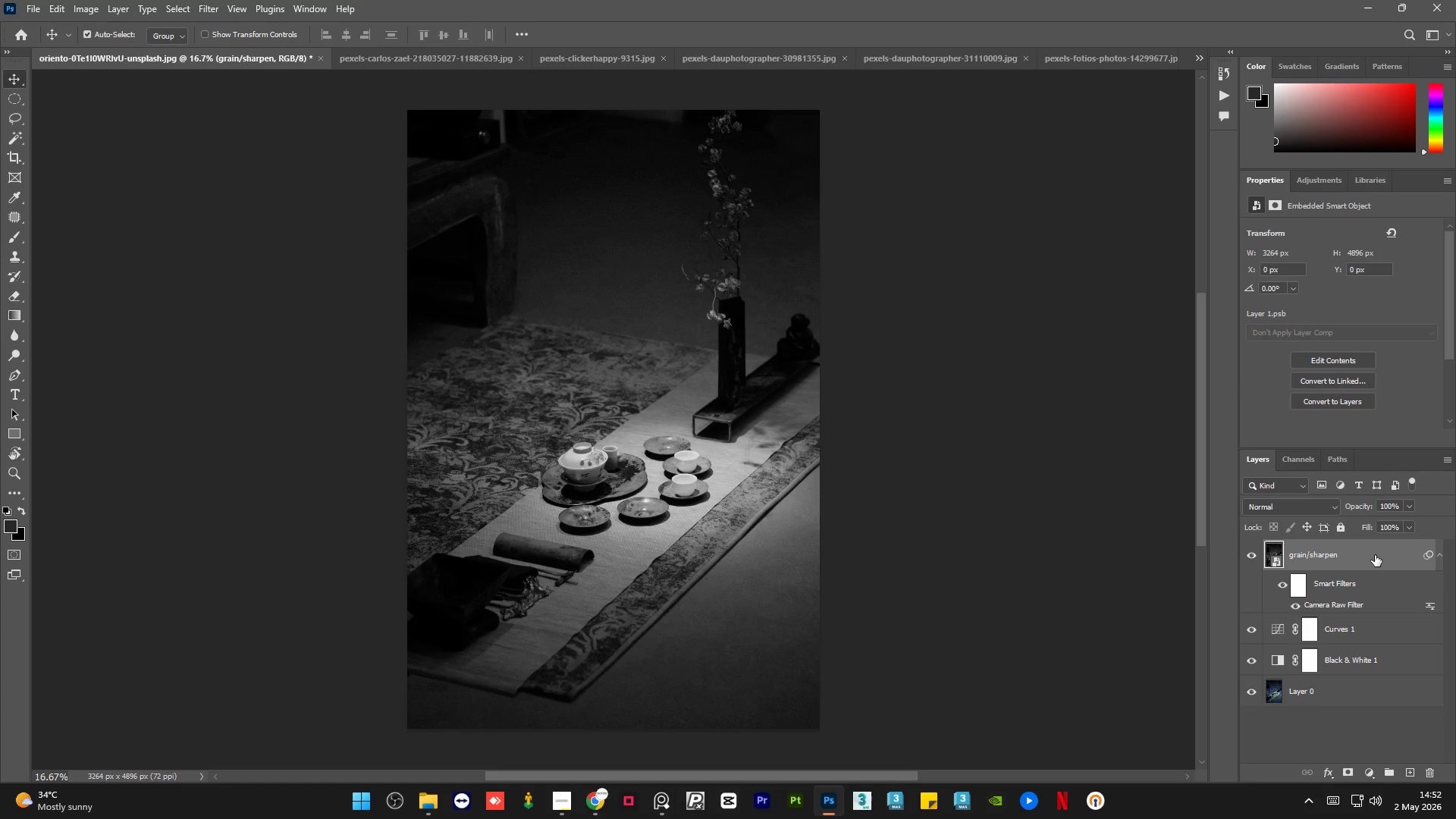 
key(Control+V)
 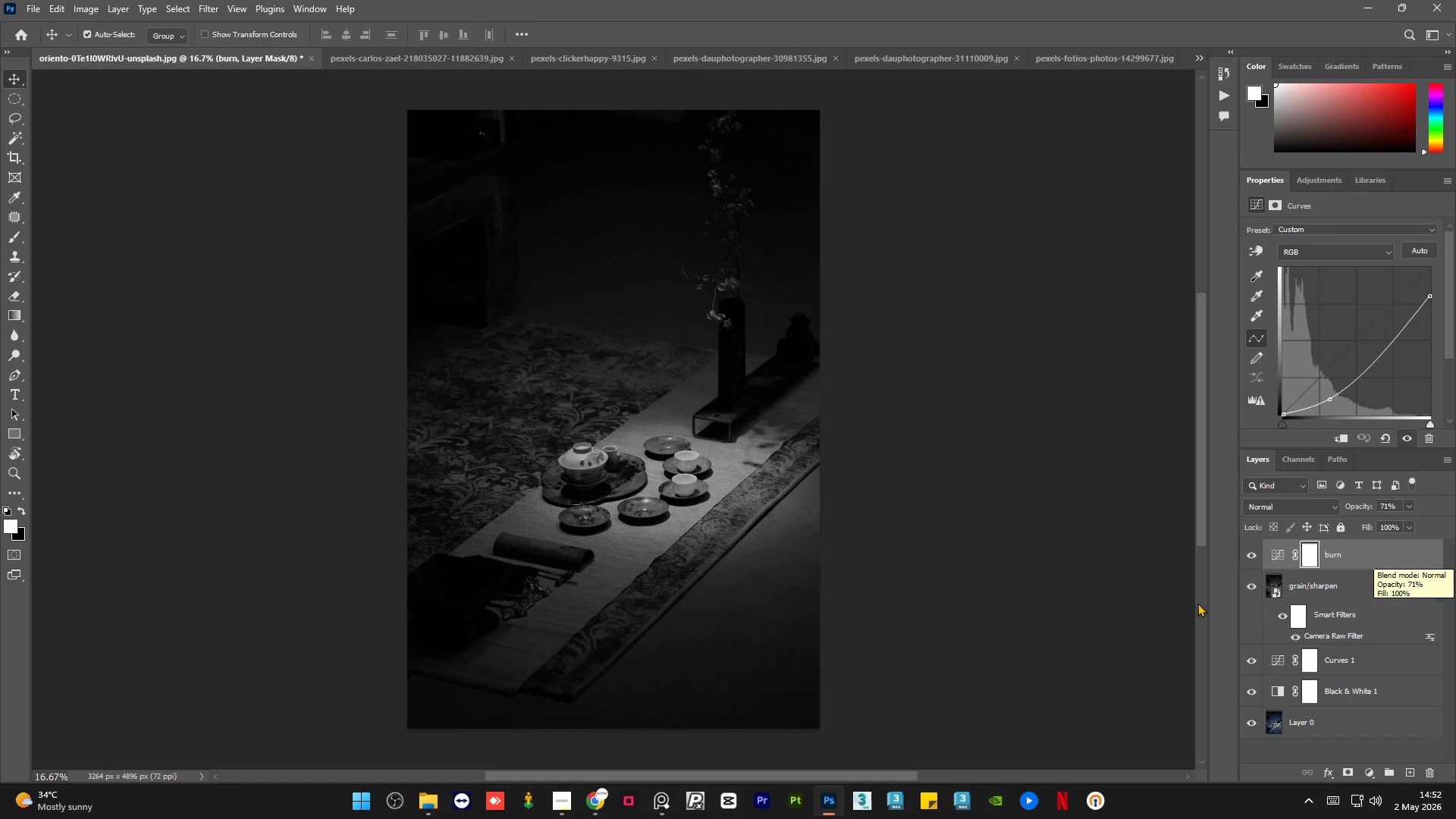 
mouse_move([1329, 570])
 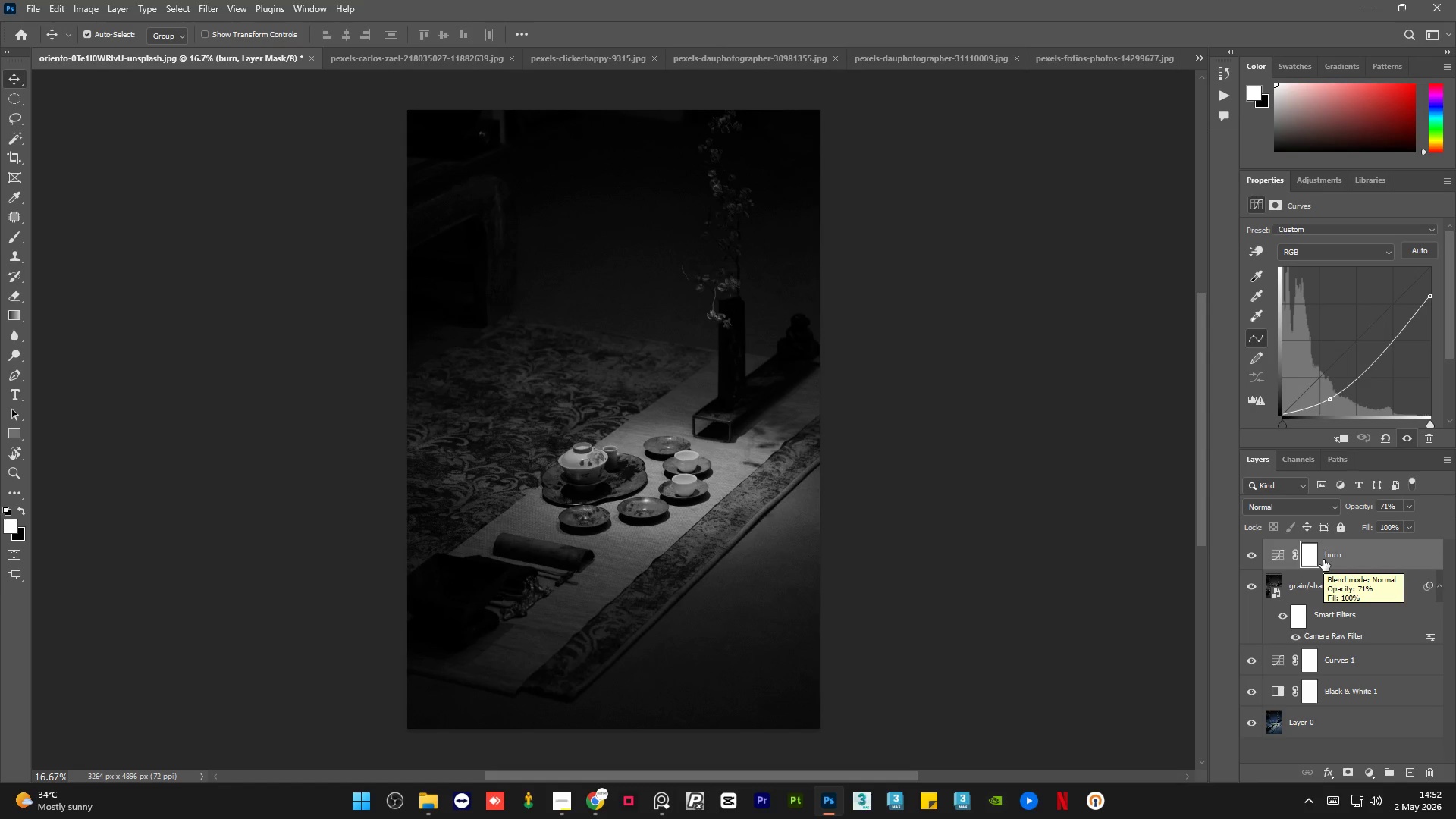 
key(Control+I)
 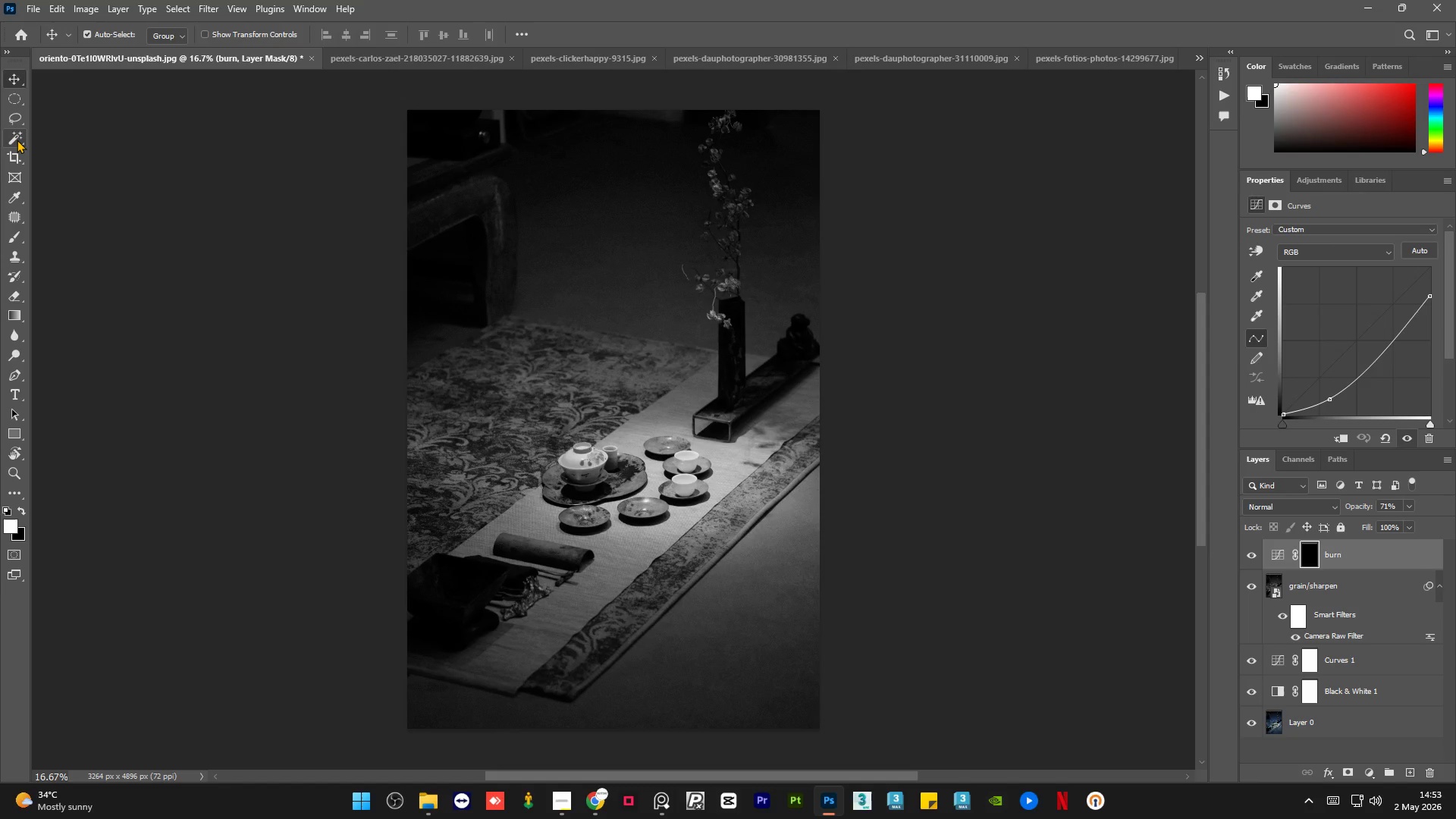 
left_click([11, 236])
 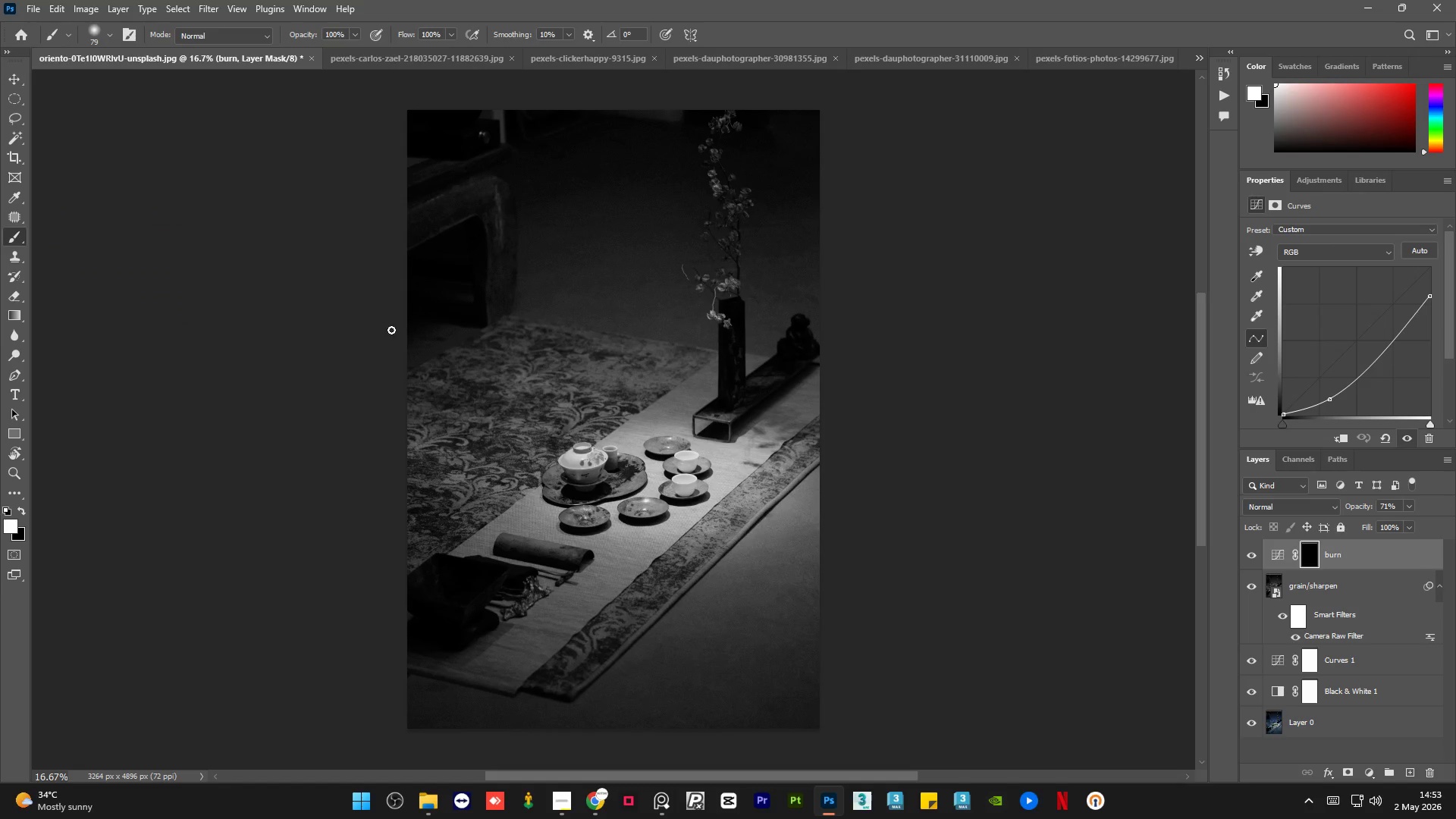 
hold_key(key=AltLeft, duration=0.97)
 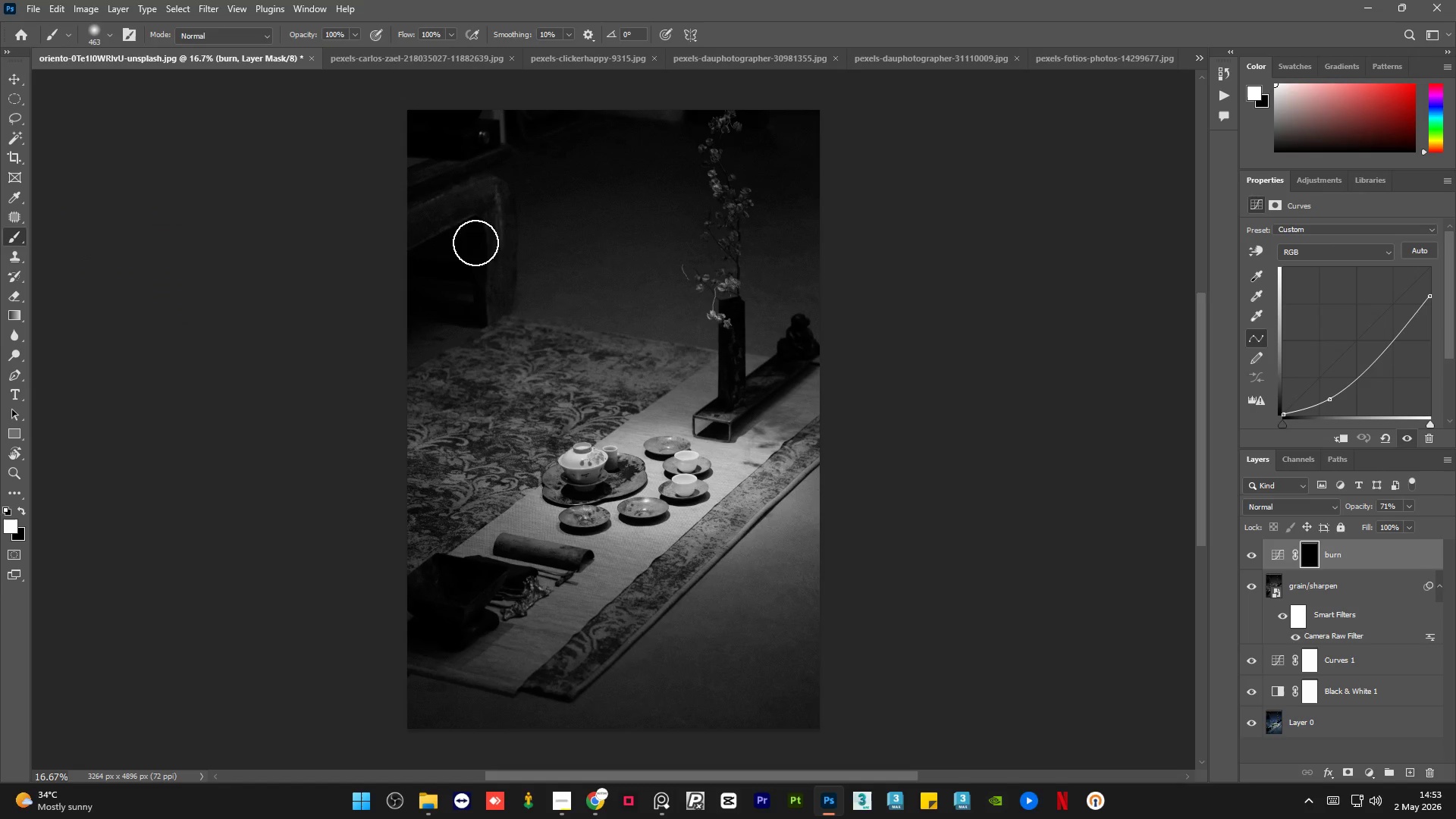 
left_click_drag(start_coordinate=[467, 254], to_coordinate=[465, 302])
 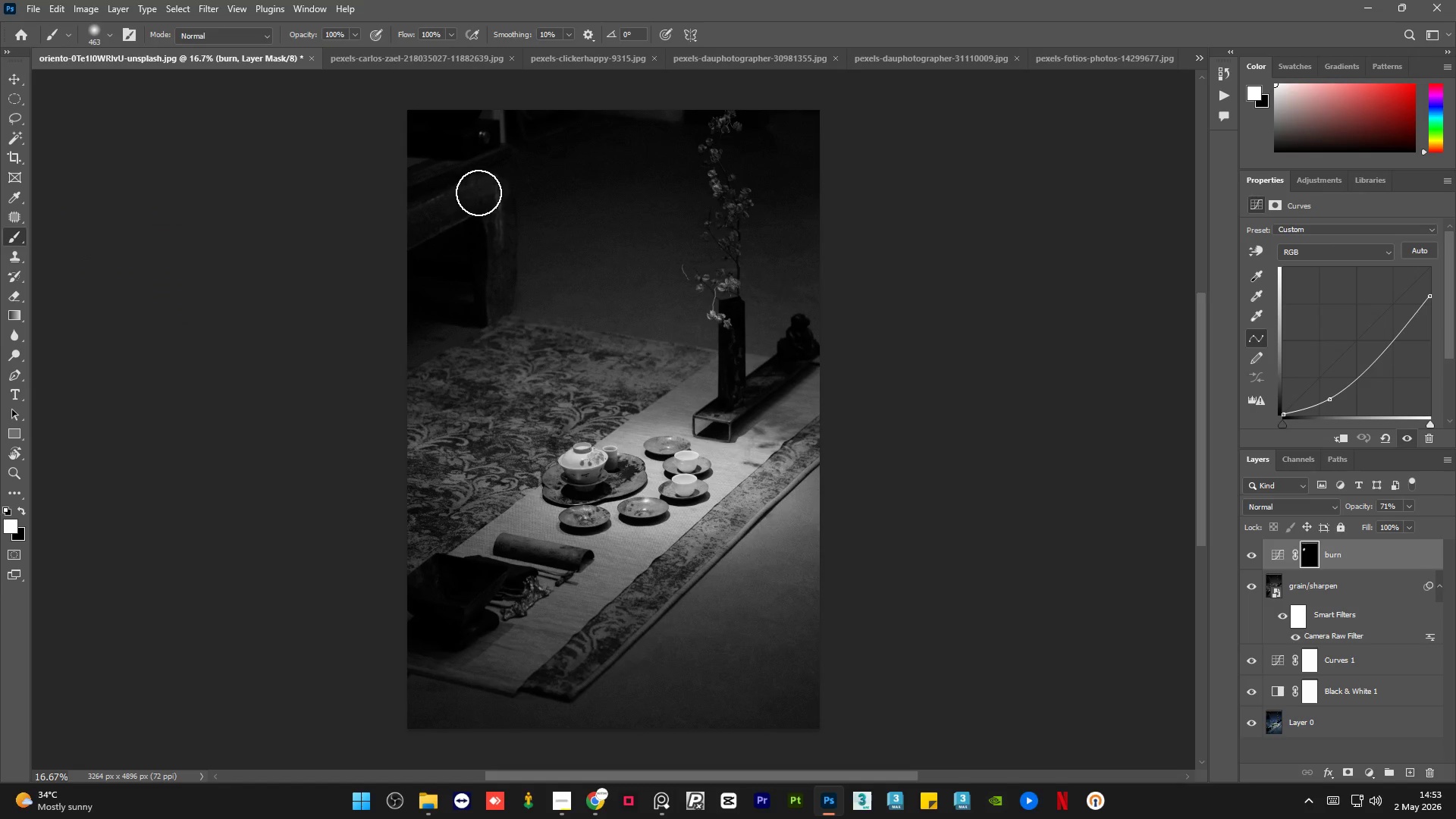 
left_click_drag(start_coordinate=[487, 206], to_coordinate=[497, 304])
 